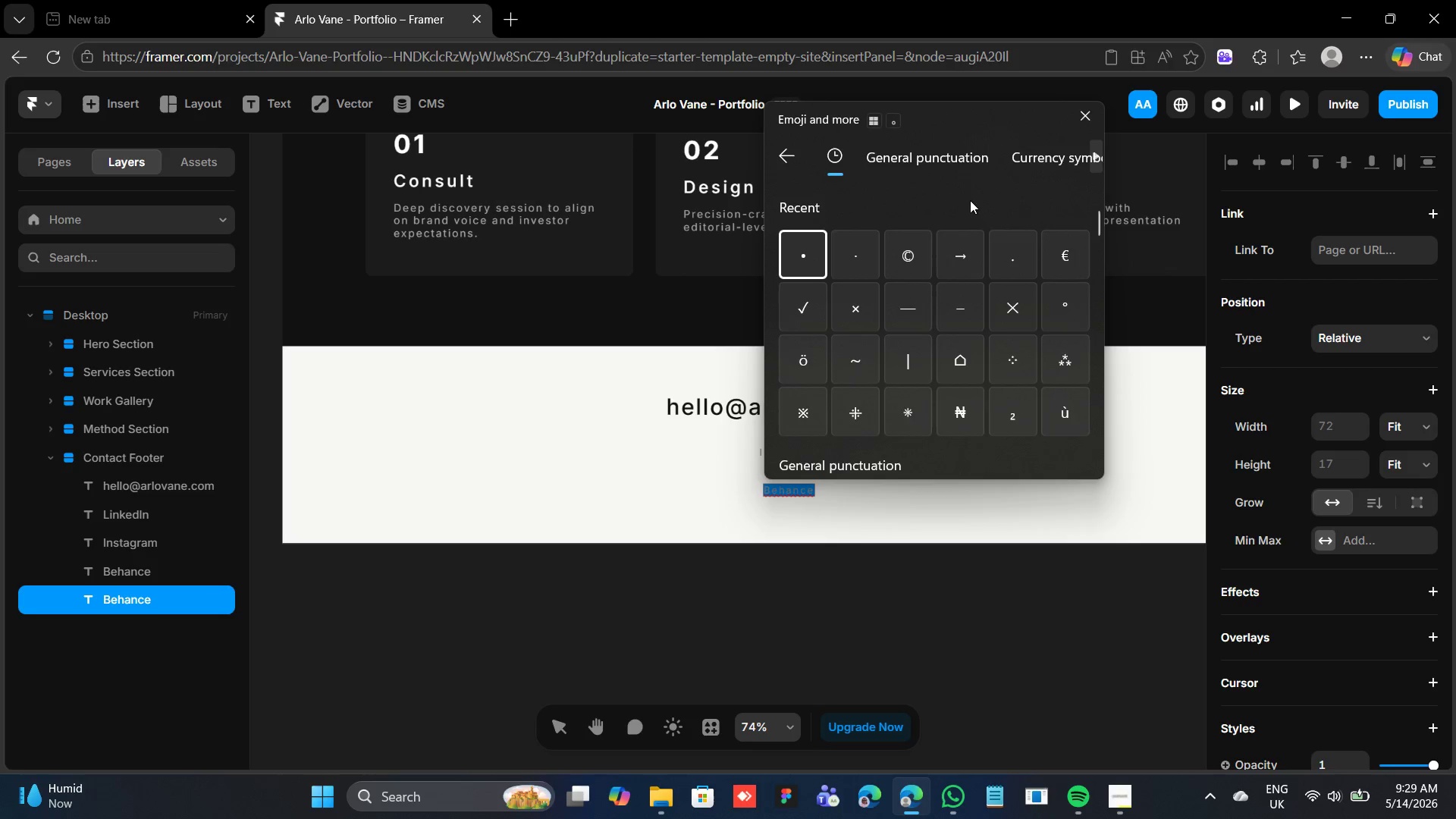 
left_click([905, 263])
 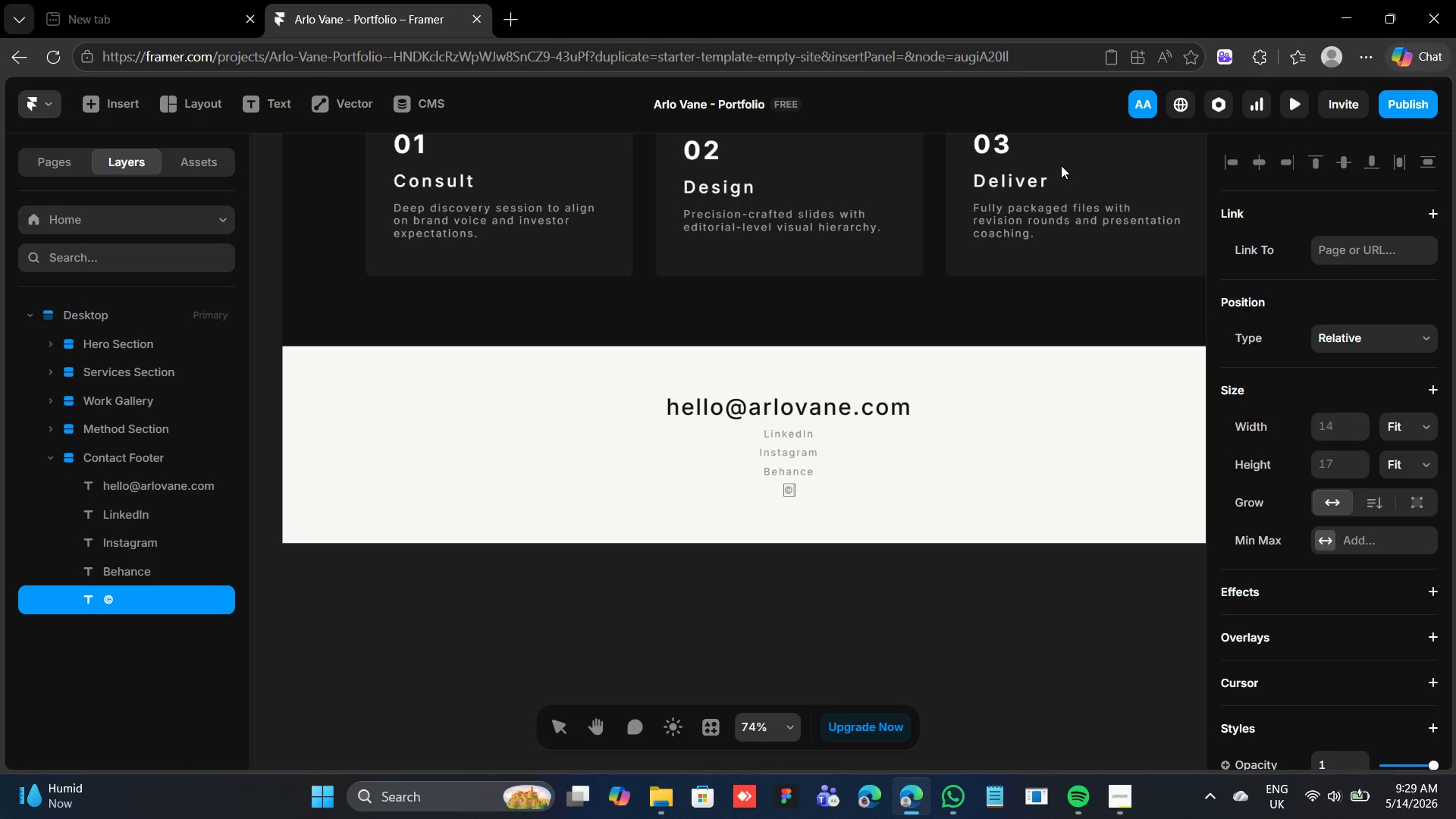 
key(Space)
 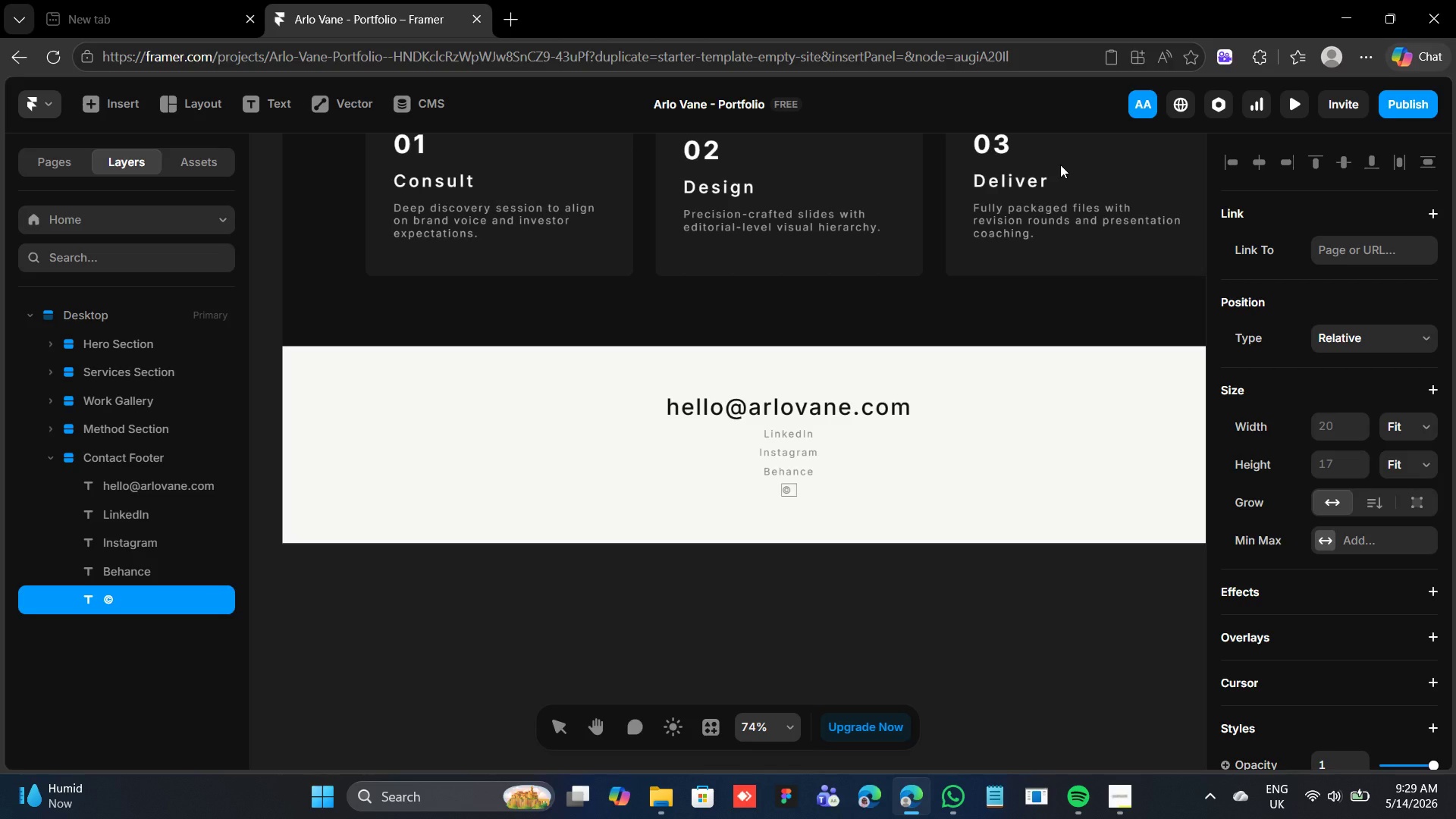 
wait(5.3)
 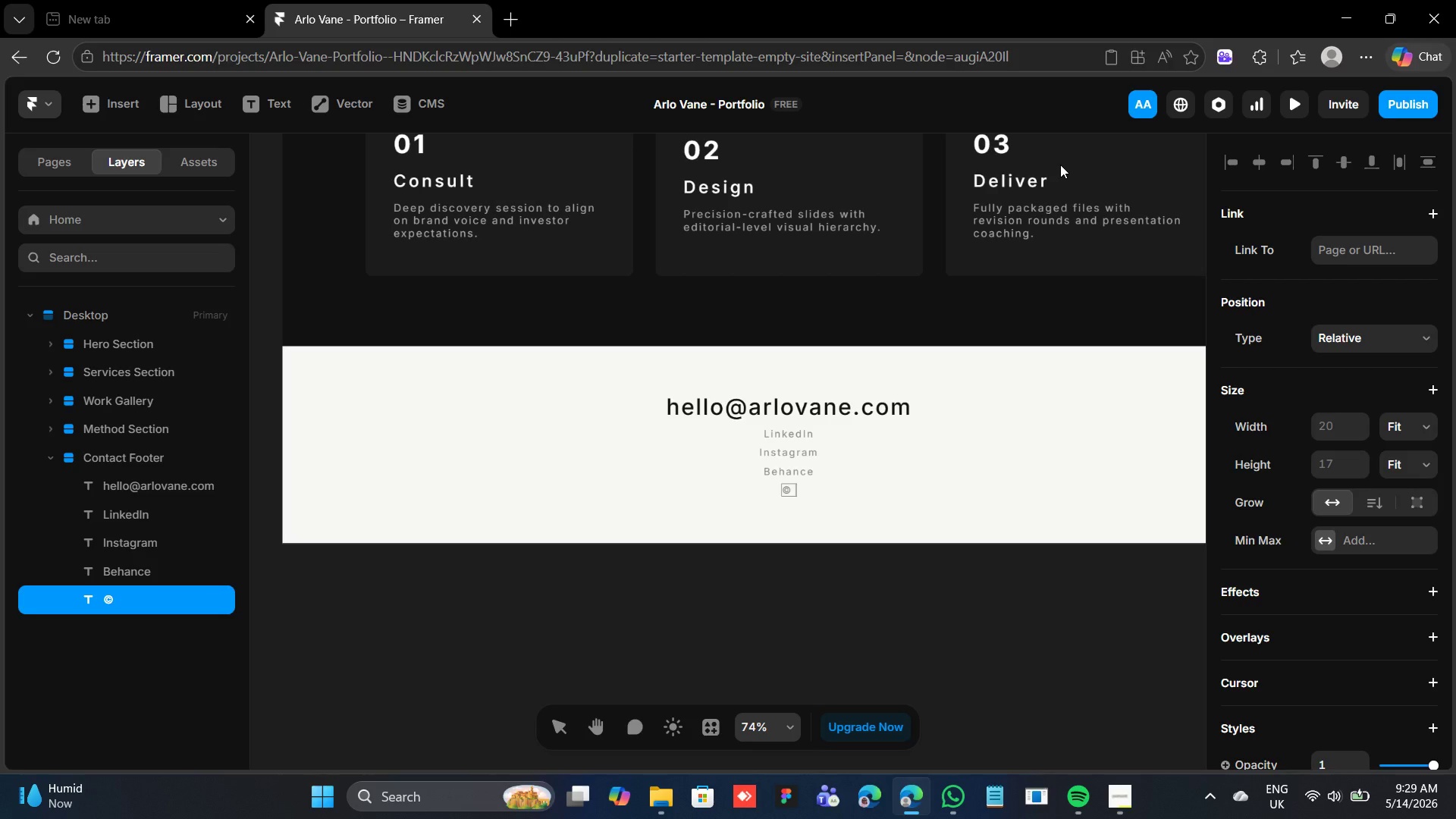 
type(2025 Arlo Vane. All rights reserved)
 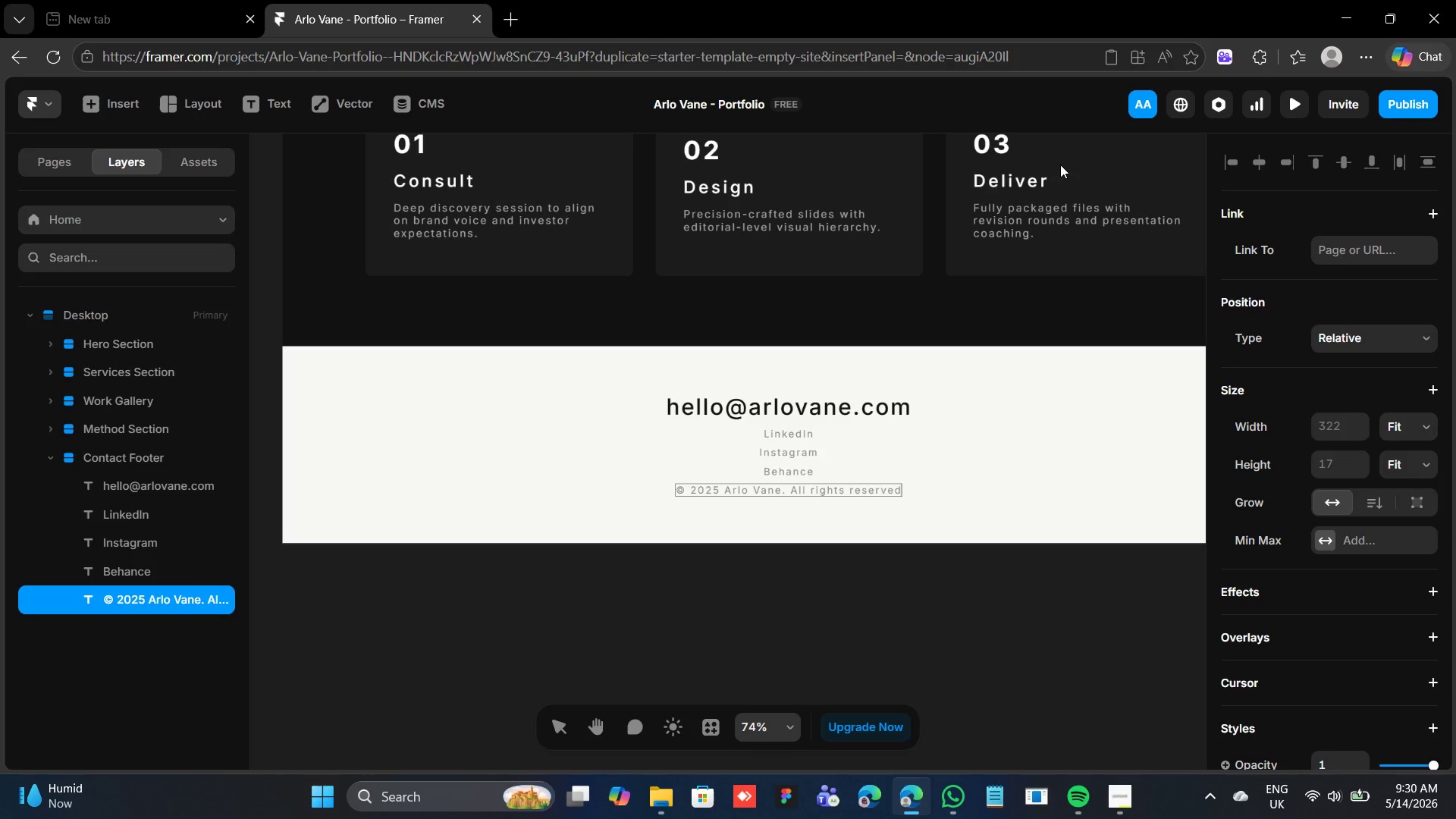 
key(Period)
 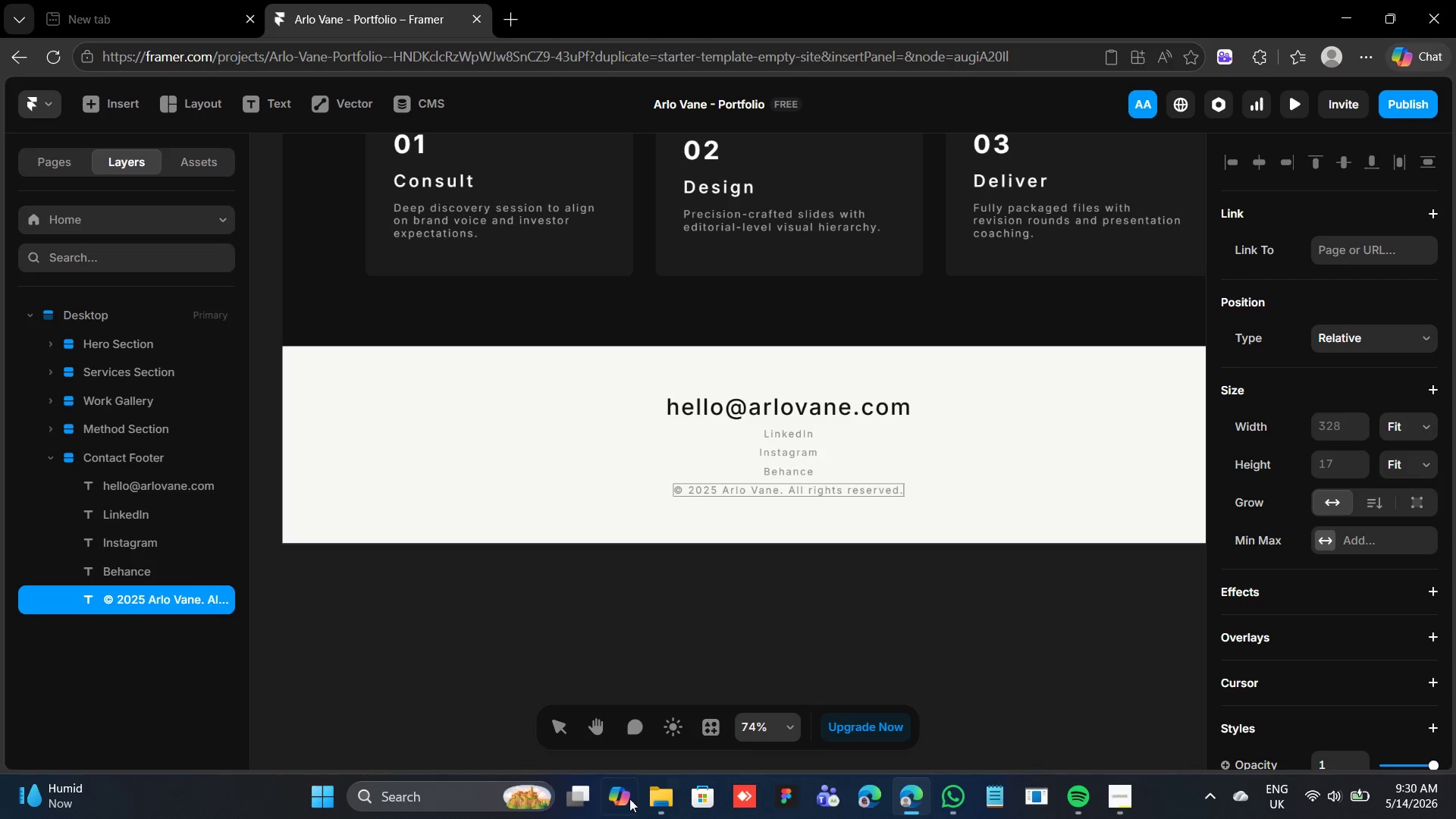 
left_click([1016, 494])
 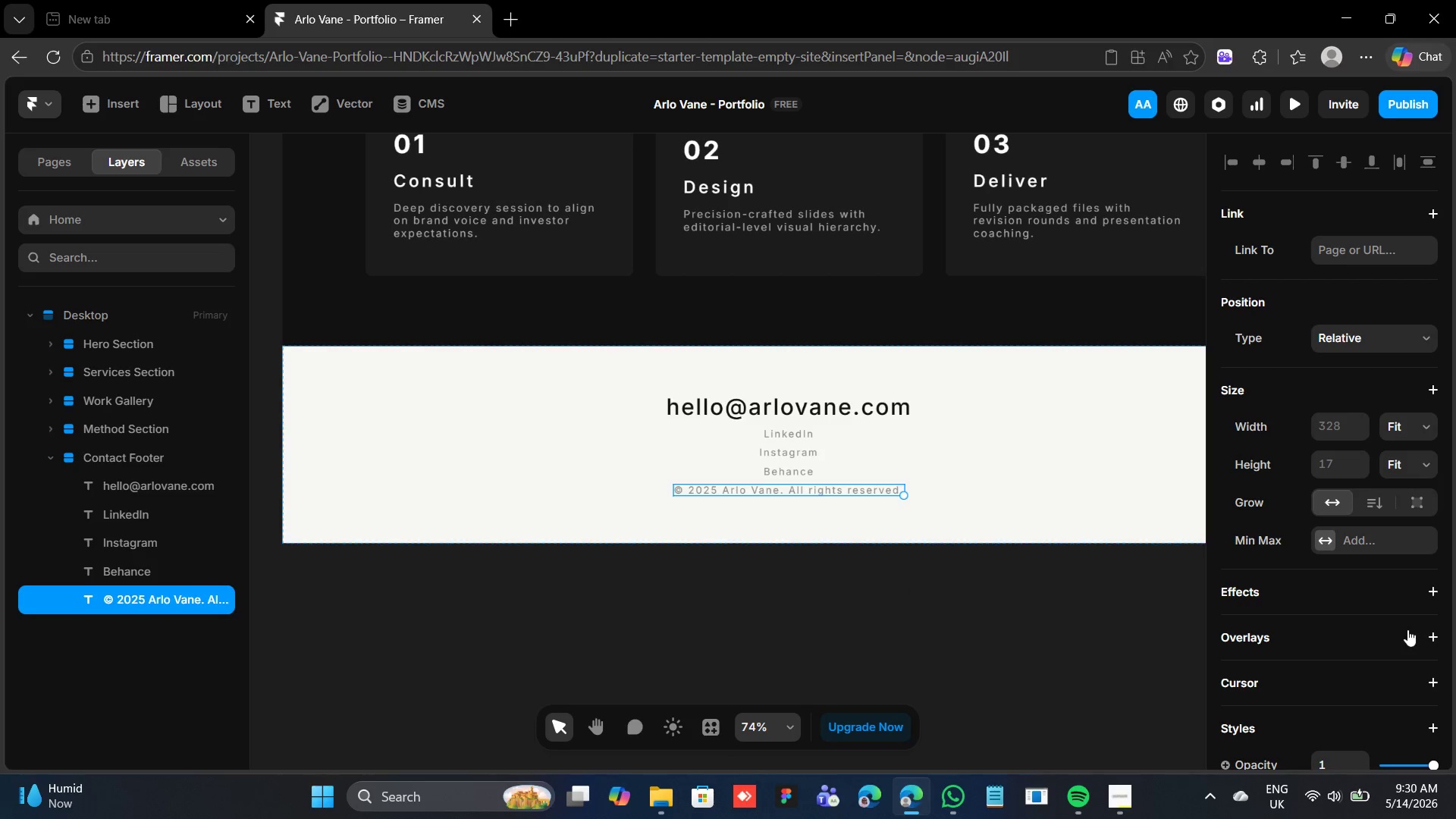 
scroll: coordinate [1332, 604], scroll_direction: down, amount: 4.0
 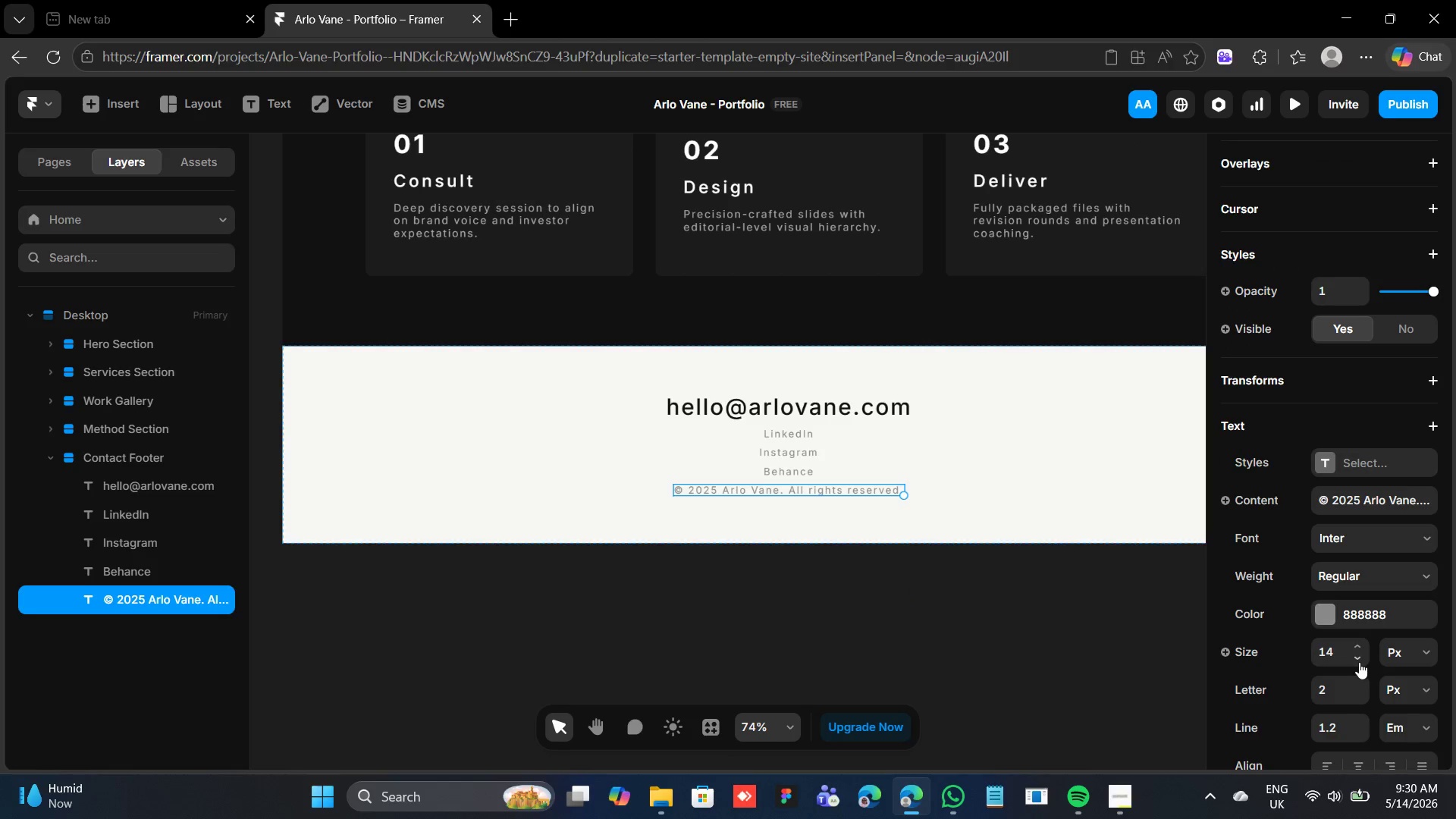 
double_click([1359, 661])
 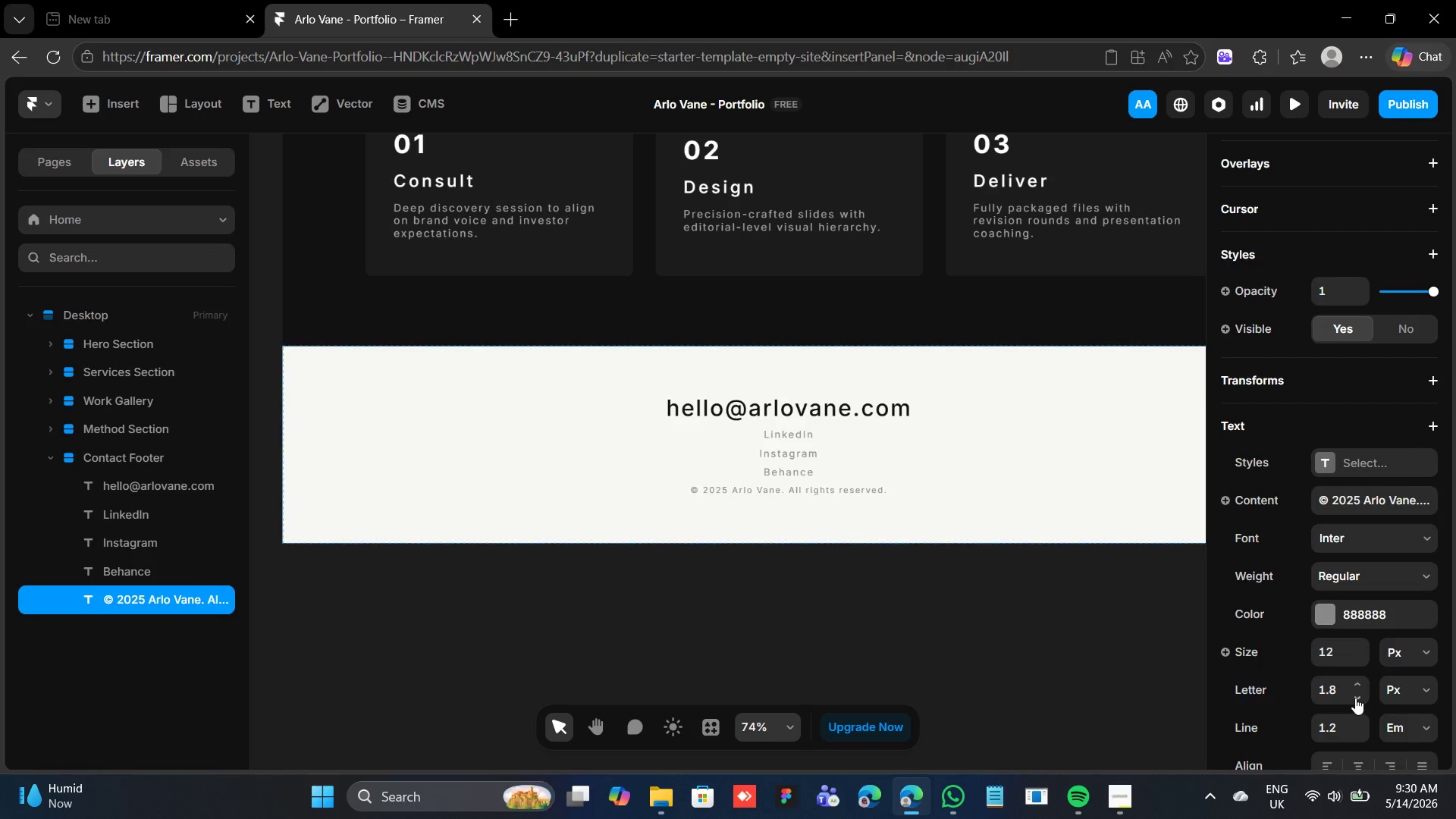 
left_click([1355, 698])
 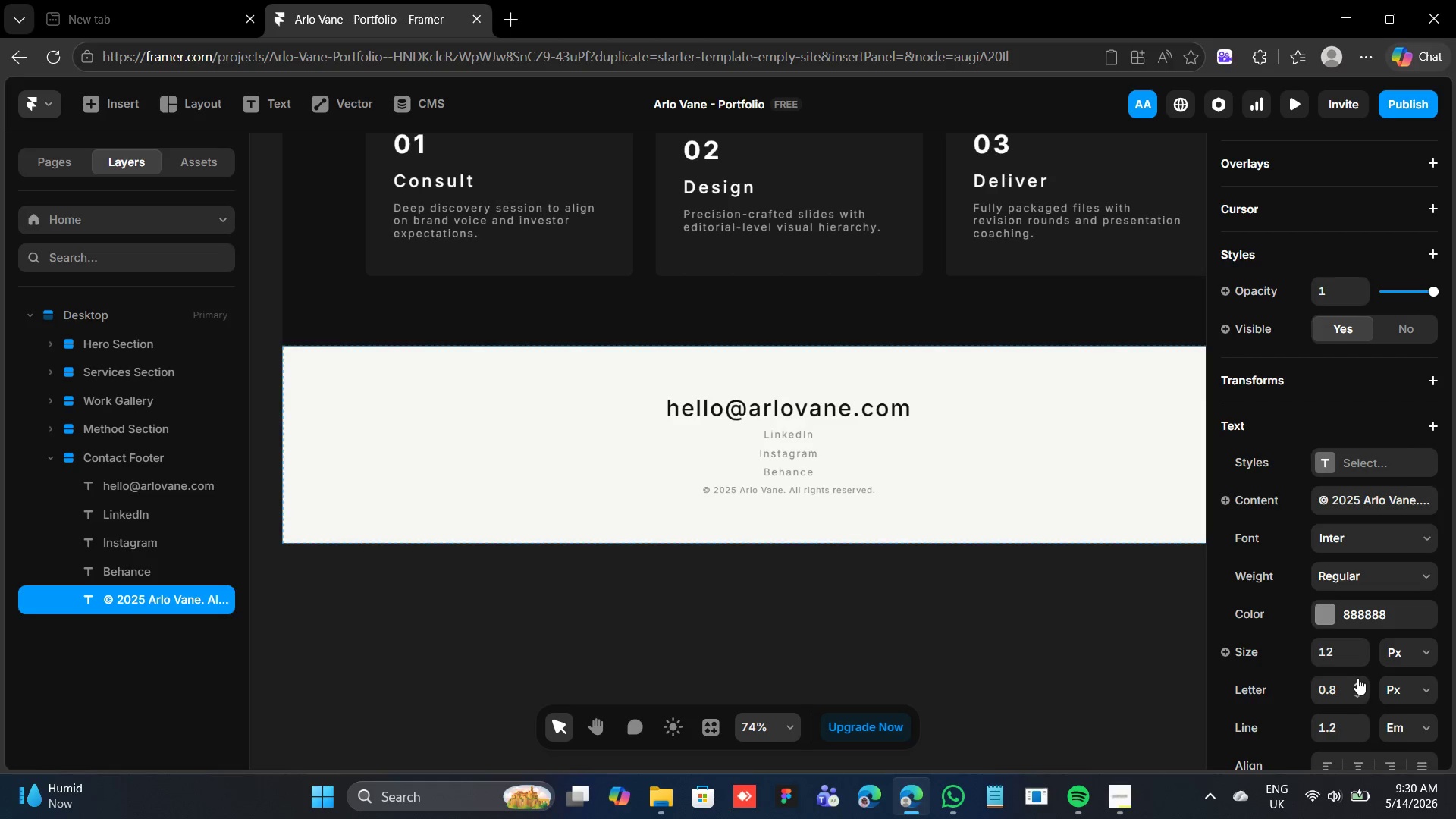 
double_click([1357, 678])
 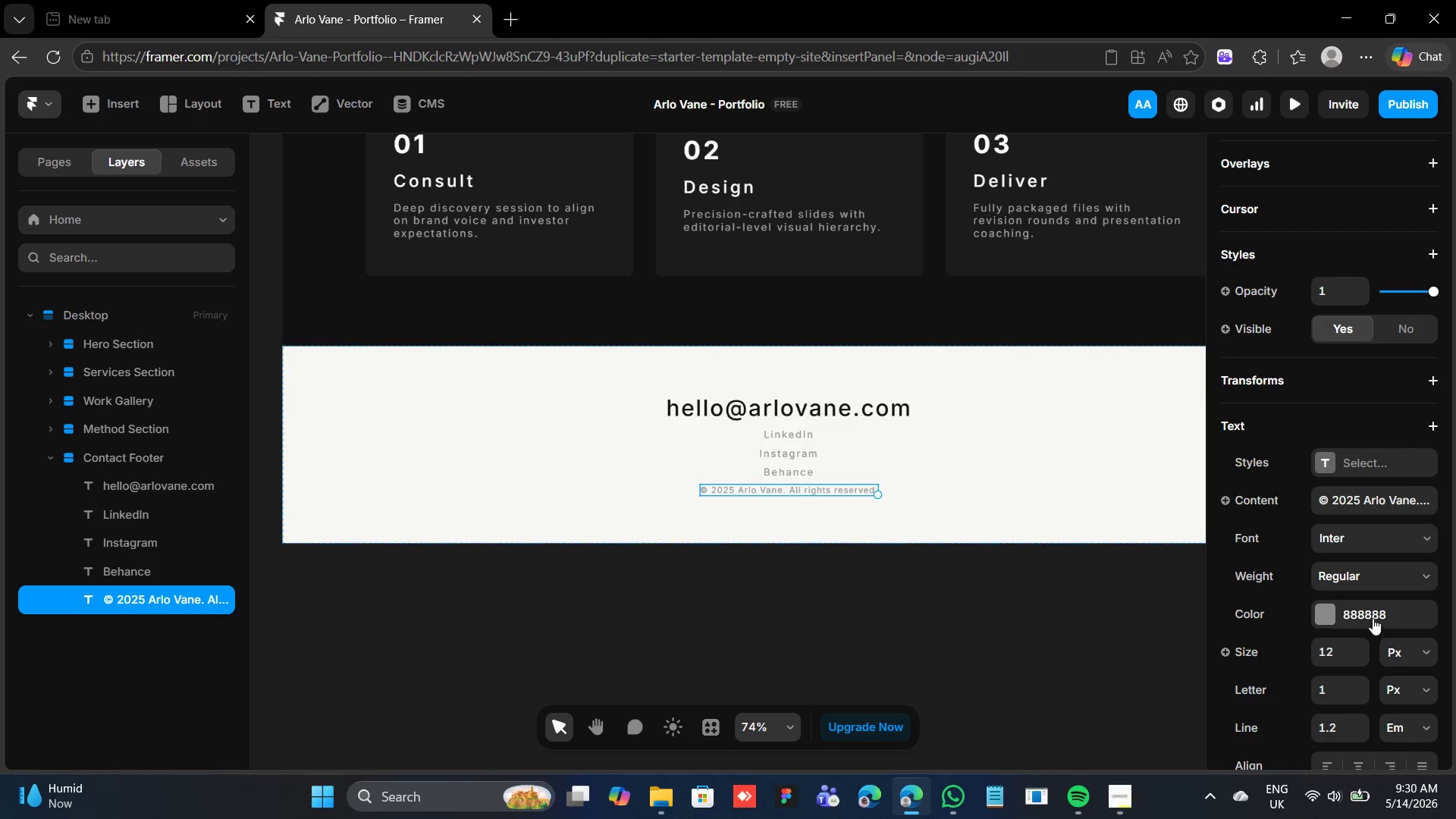 
left_click([1373, 615])
 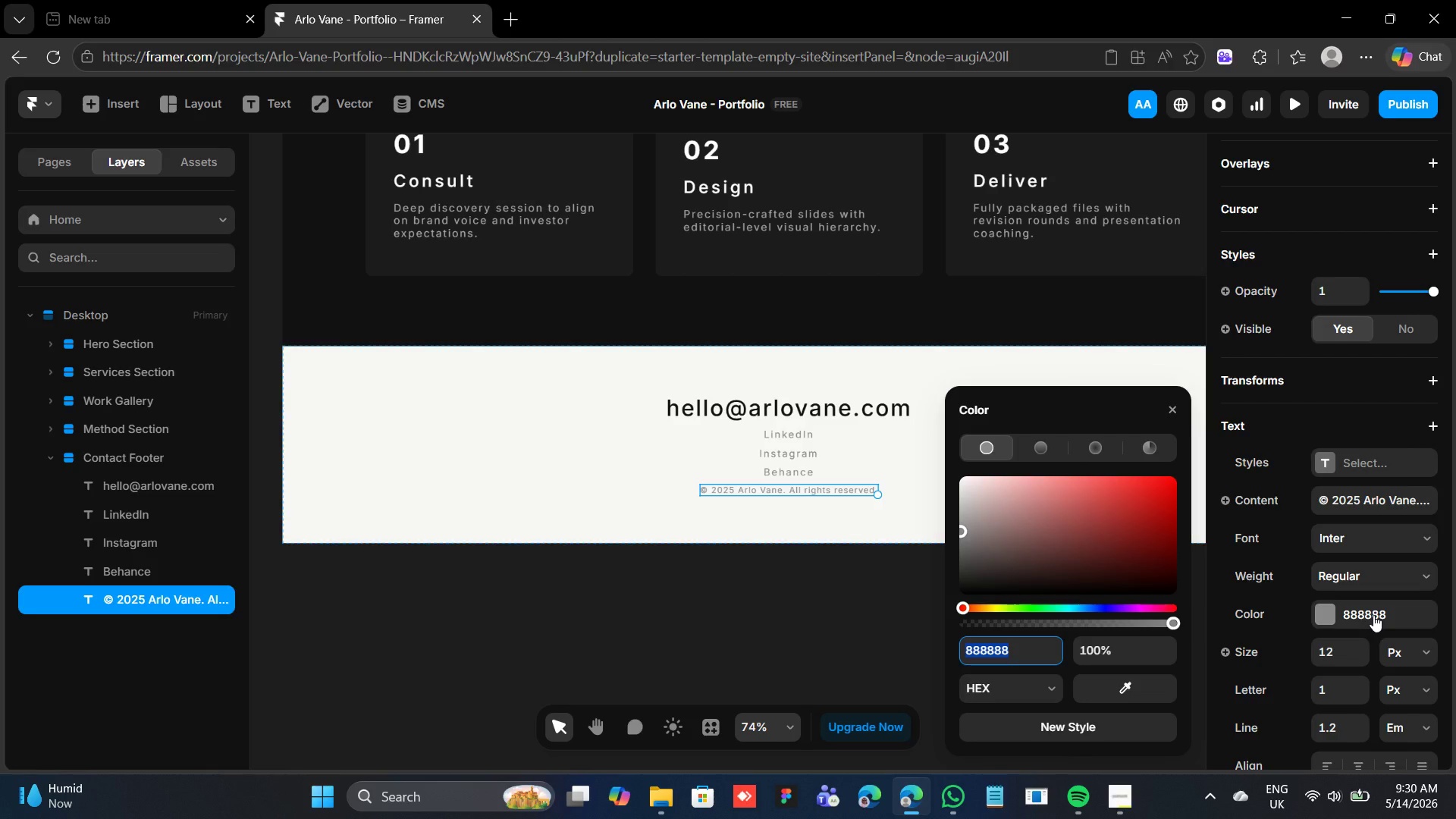 
key(B)
 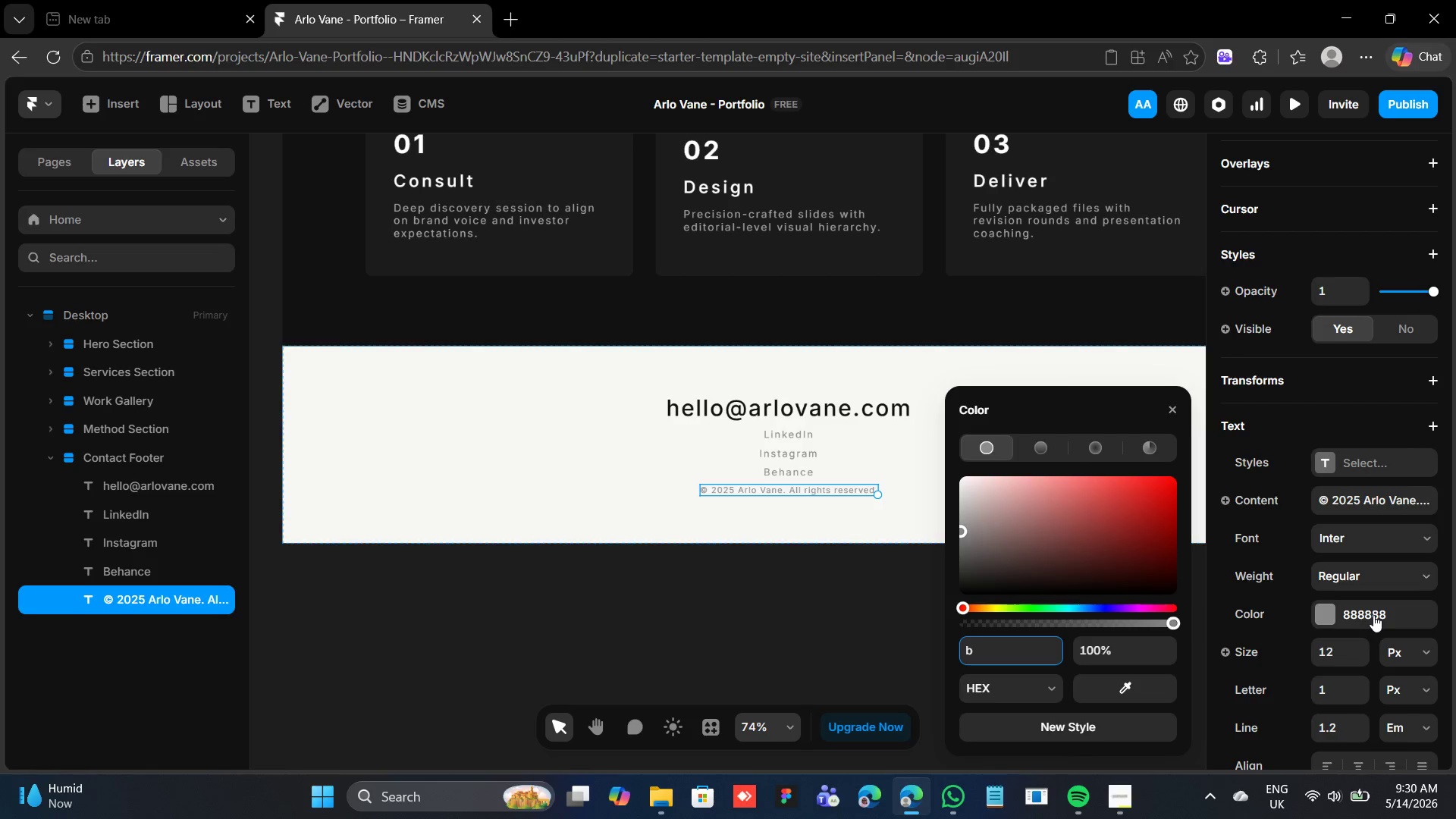 
key(Enter)
 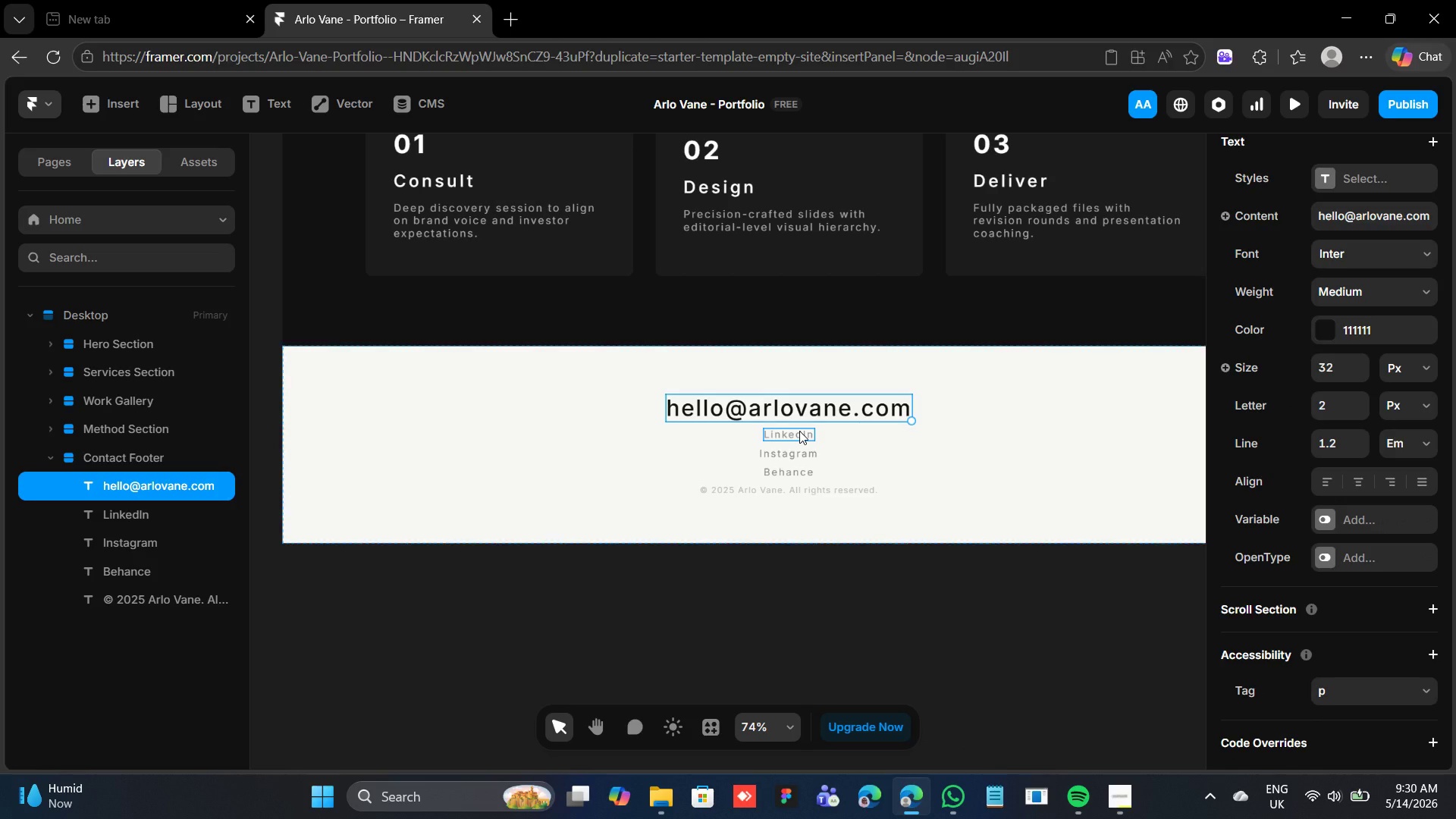 
wait(15.91)
 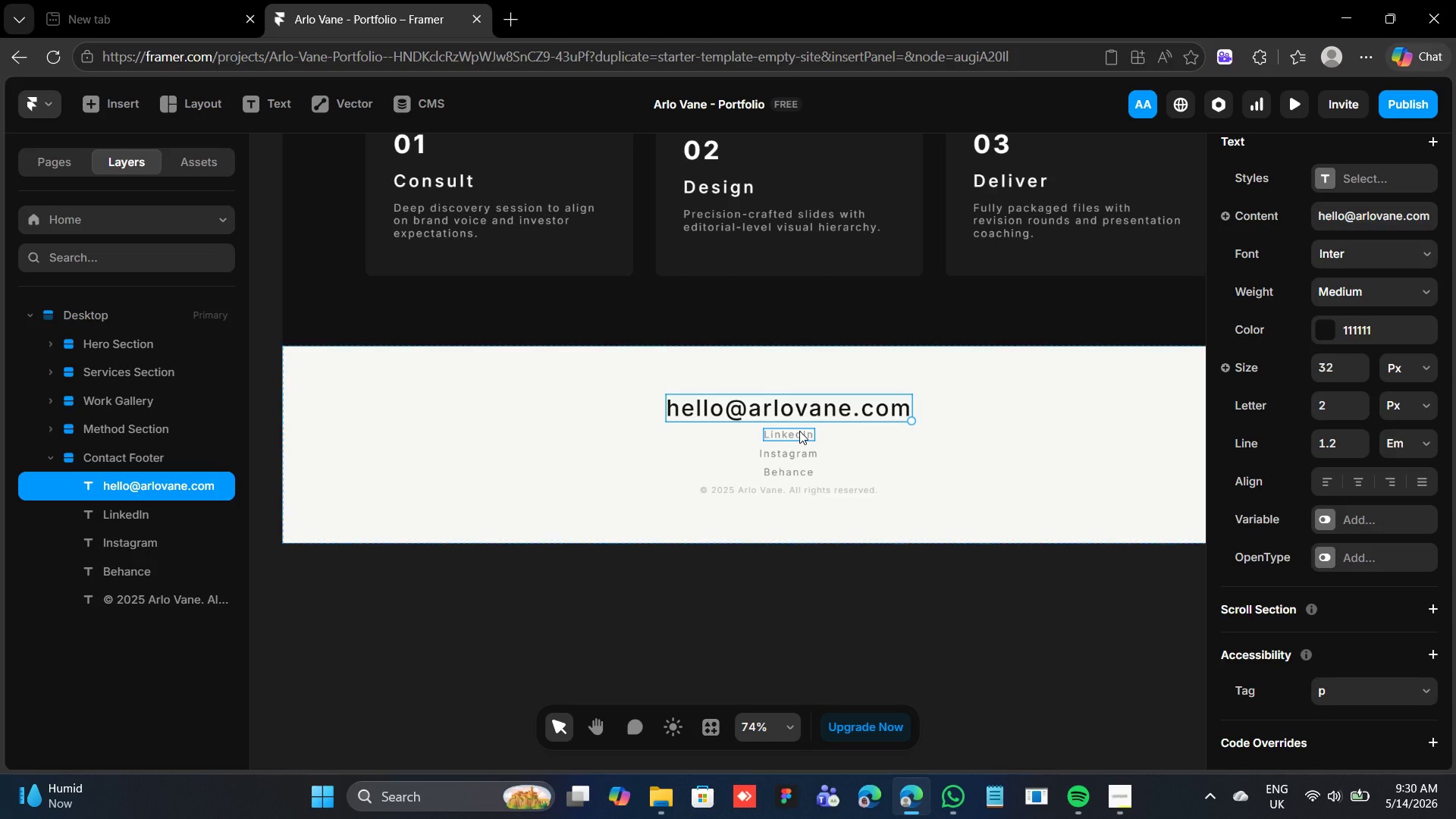 
hold_key(key=ShiftLeft, duration=3.91)
left_click([799, 430])
 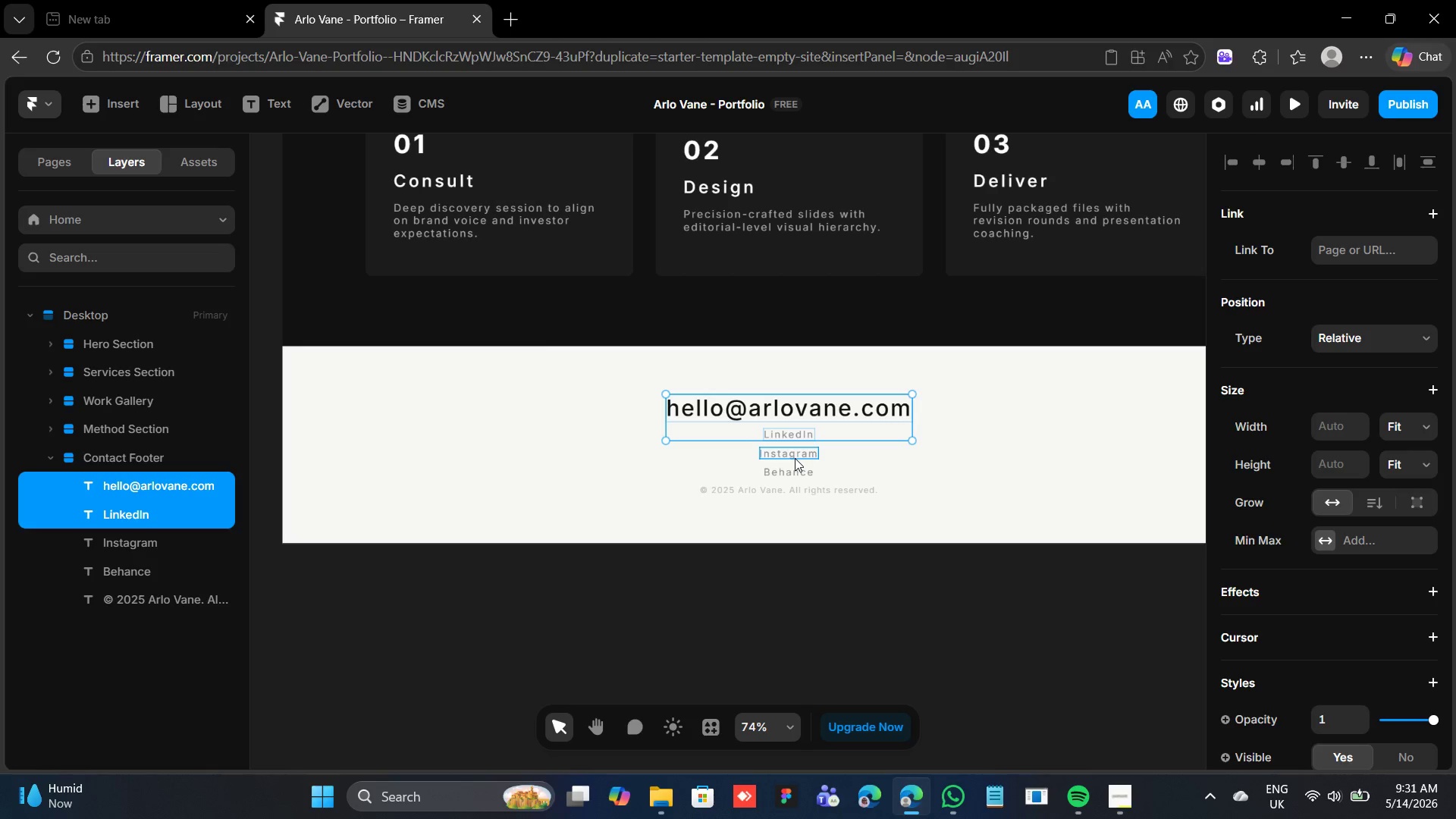 
left_click([795, 455])
 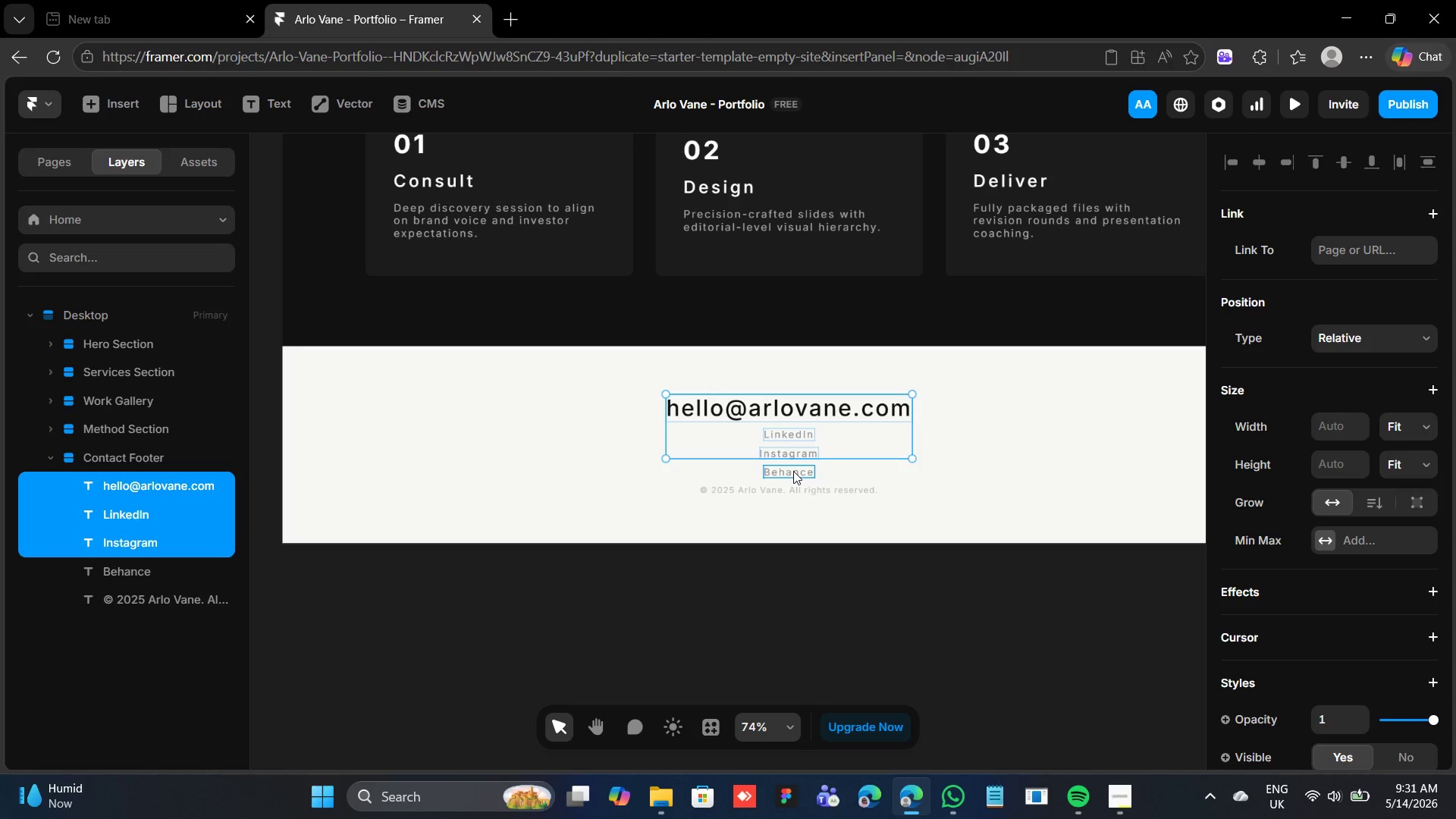 
left_click([793, 471])
 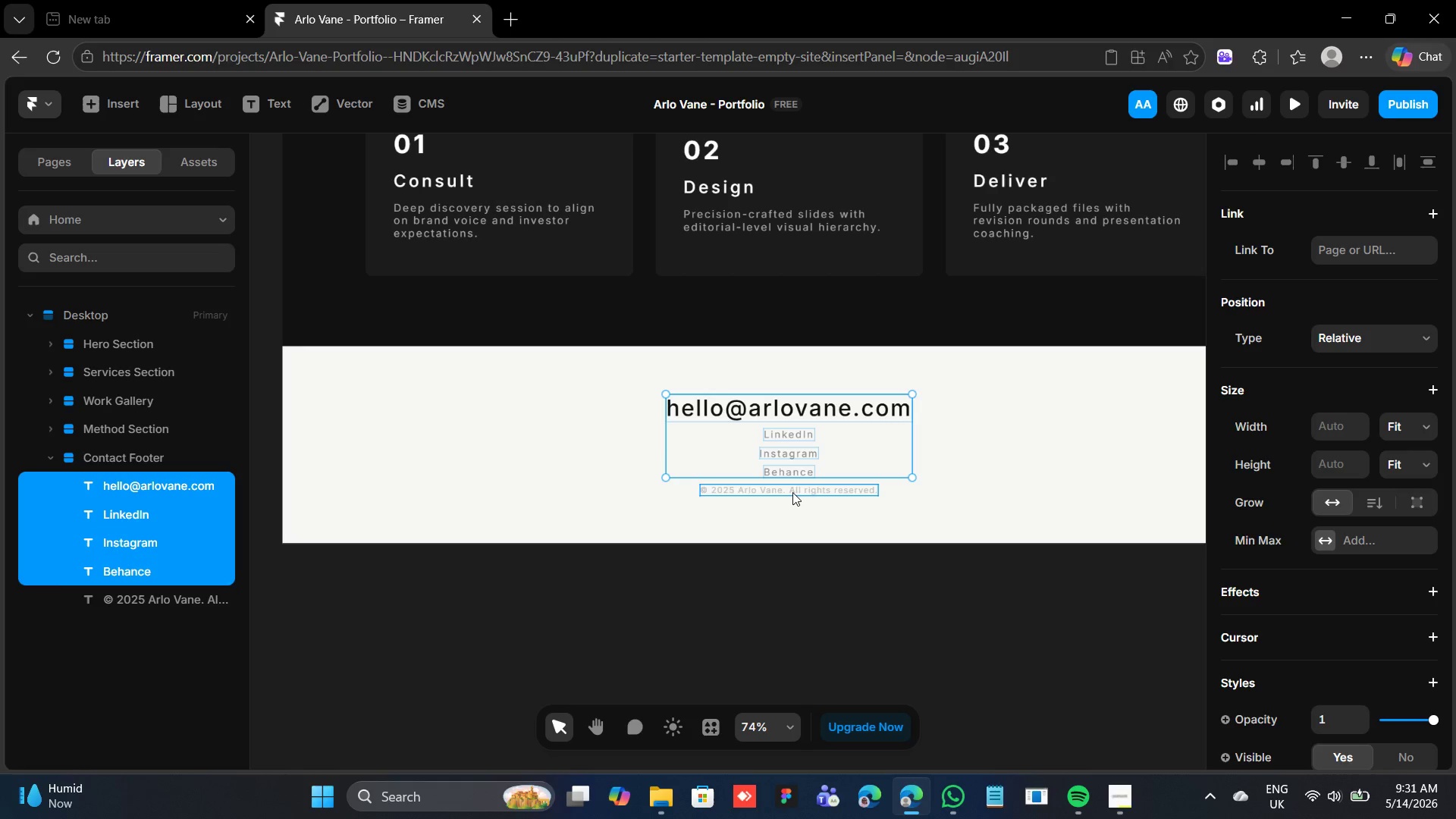 
left_click([792, 491])
 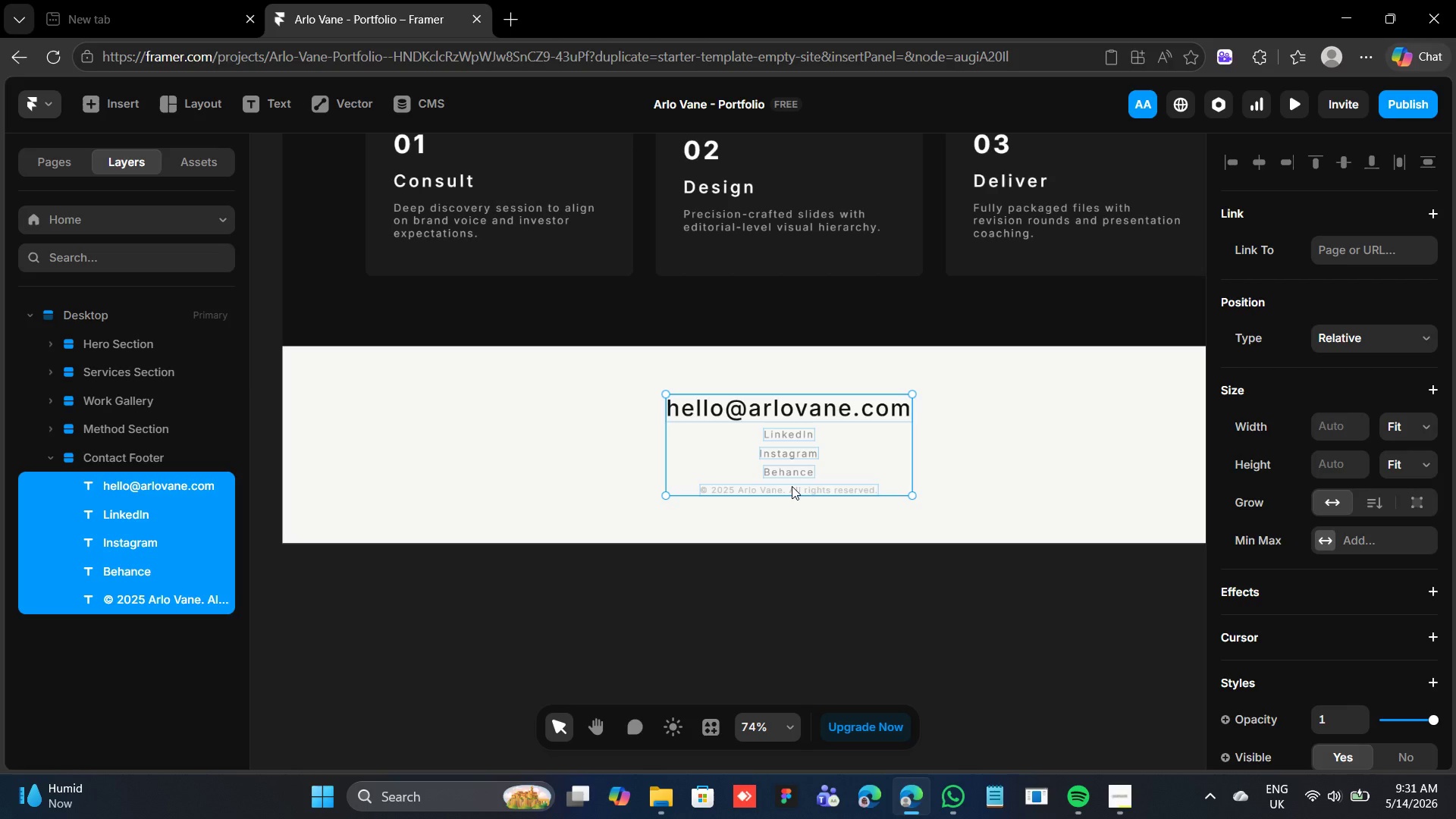 
left_click([1053, 507])
 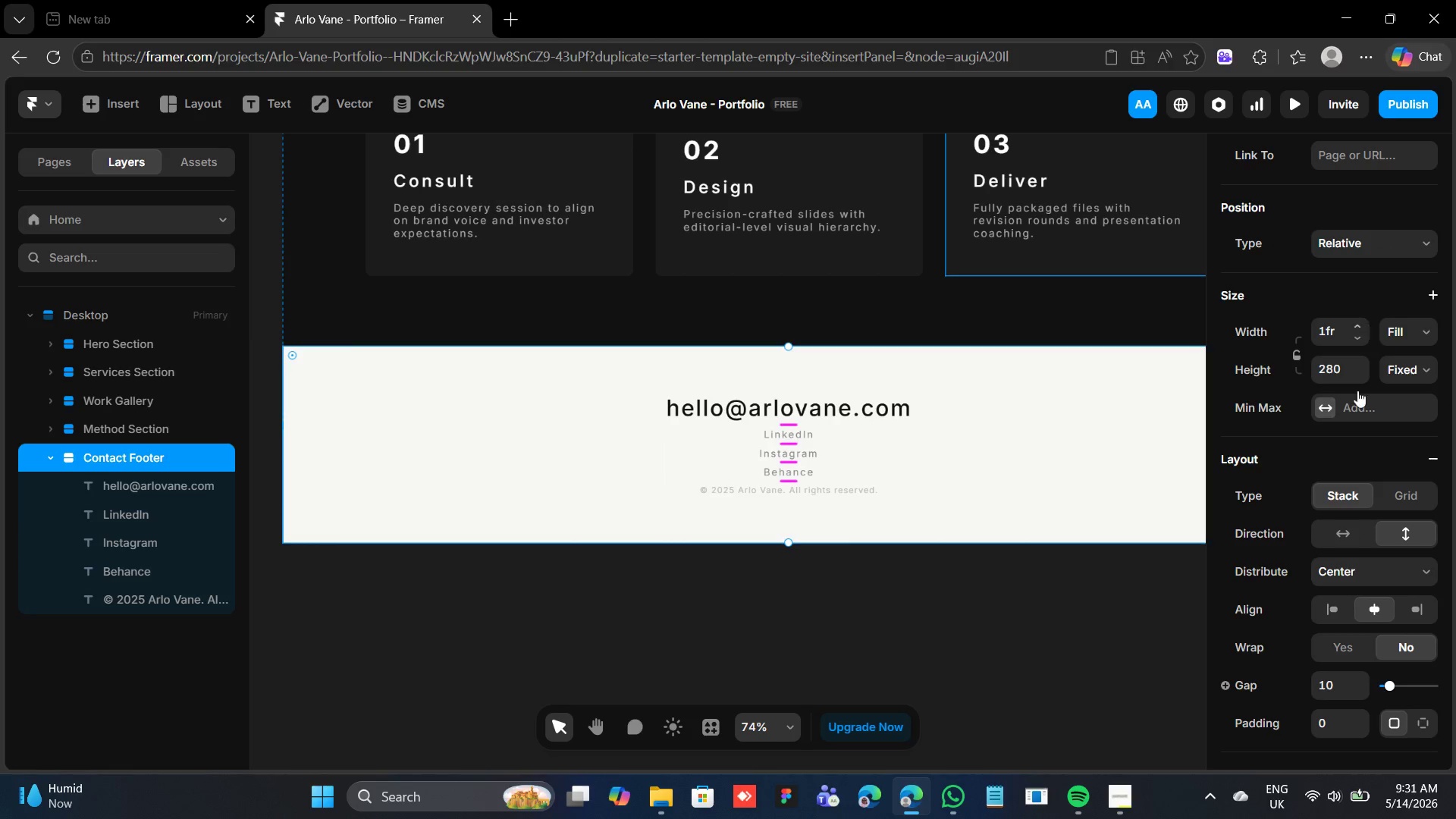 
mouse_move([1380, 530])
 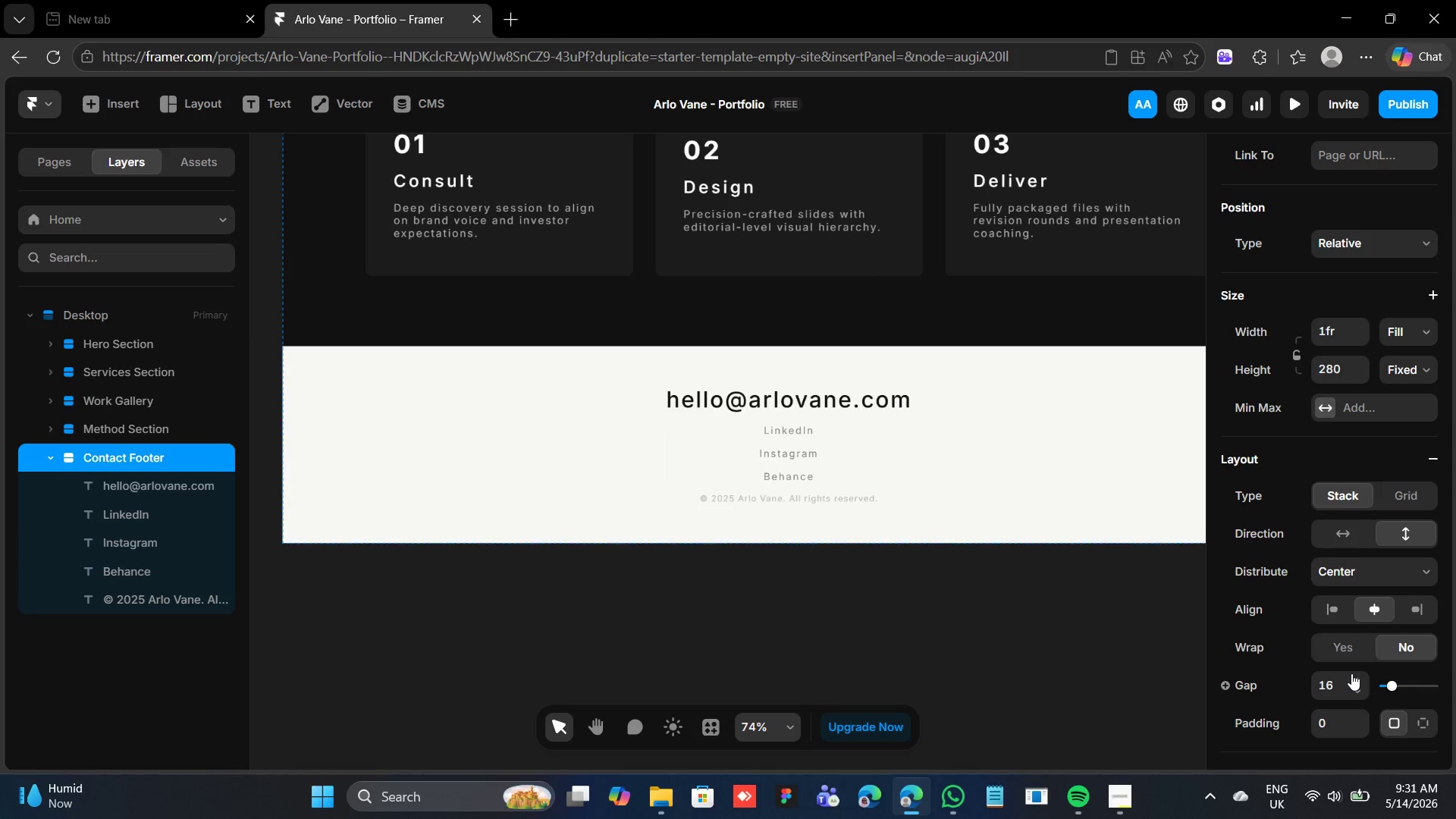 
left_click([1351, 673])
 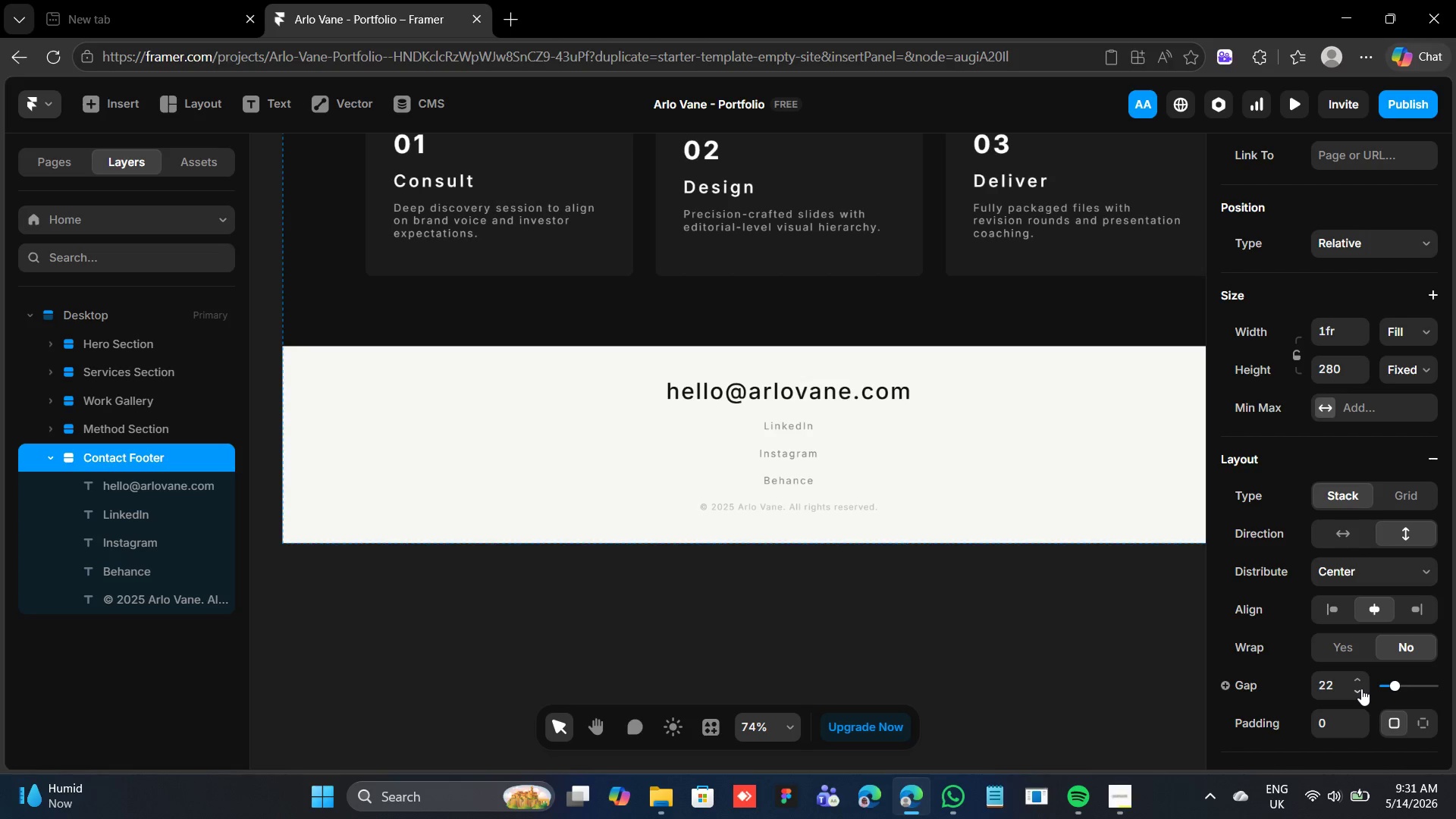 
double_click([1360, 688])
 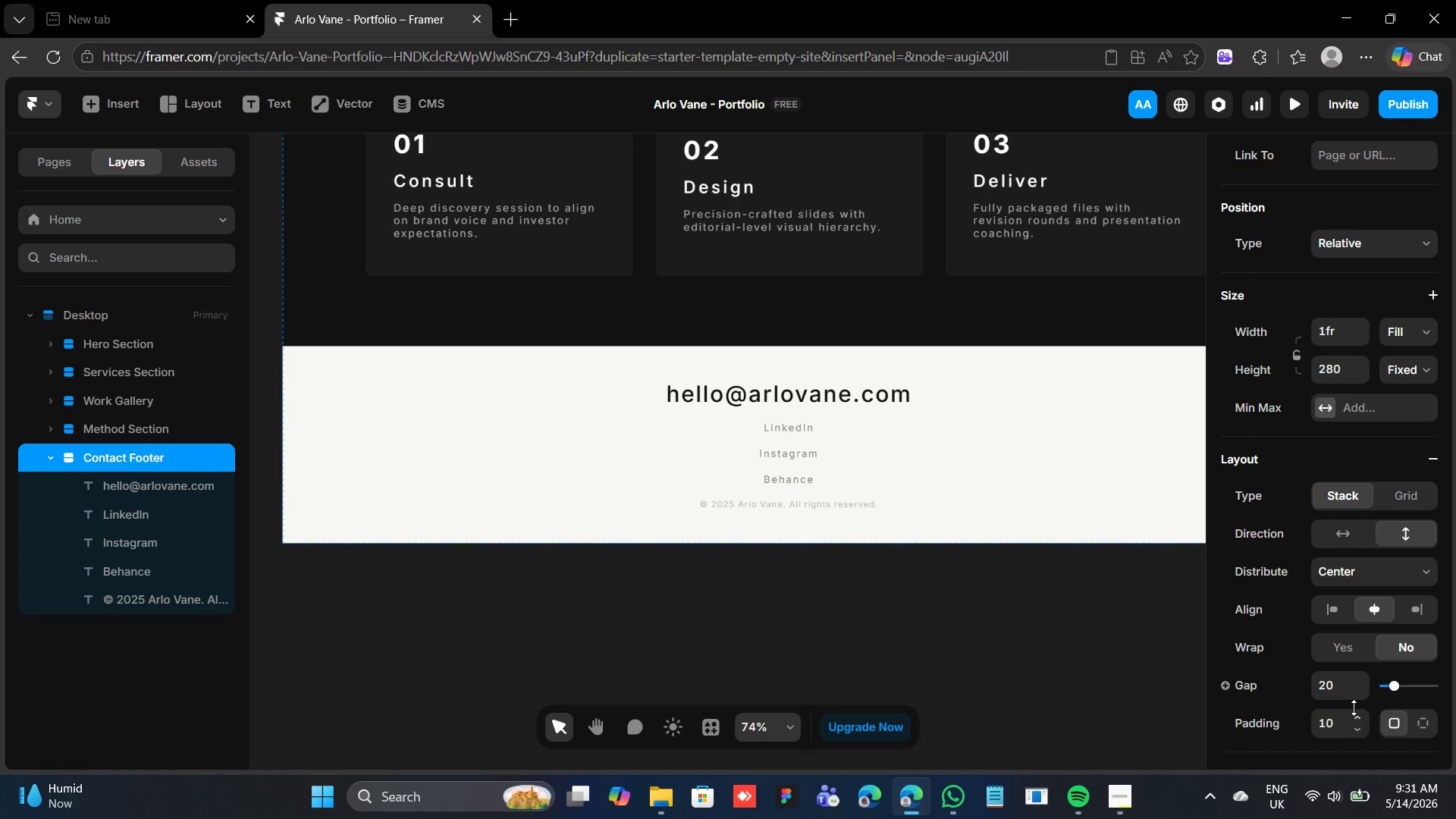 
wait(16.78)
 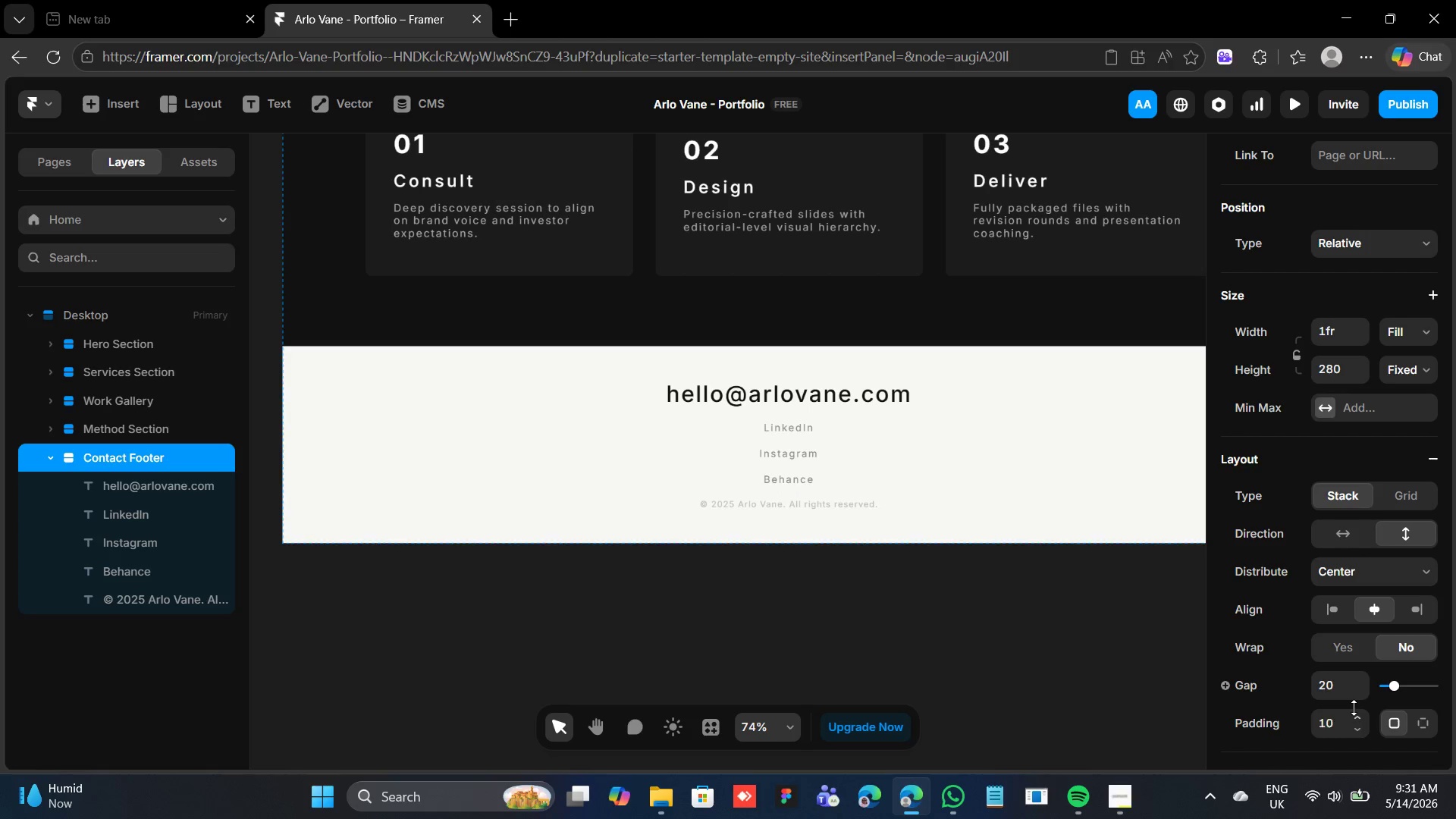 
left_click([1357, 714])
 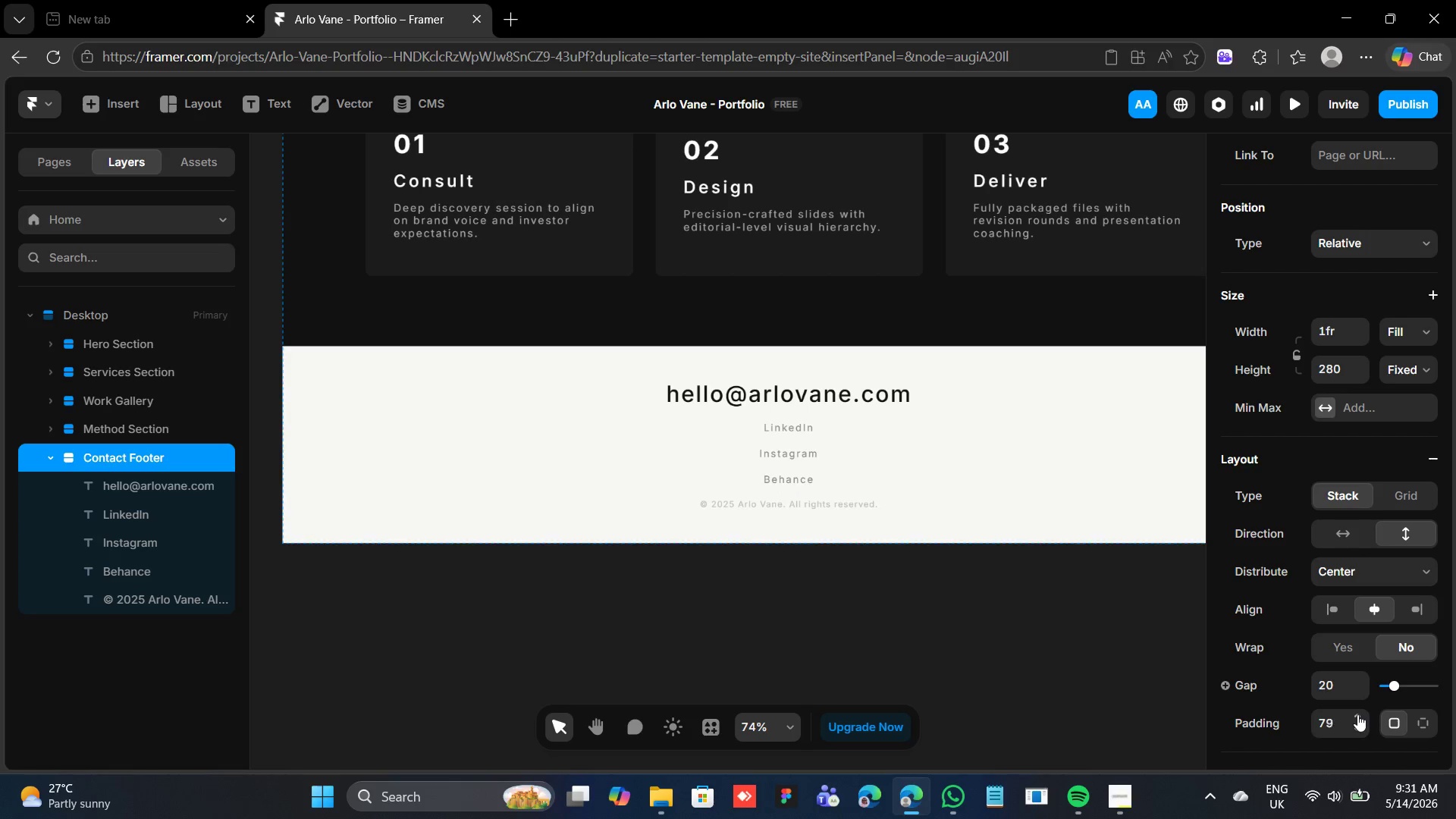 
left_click([1357, 714])
 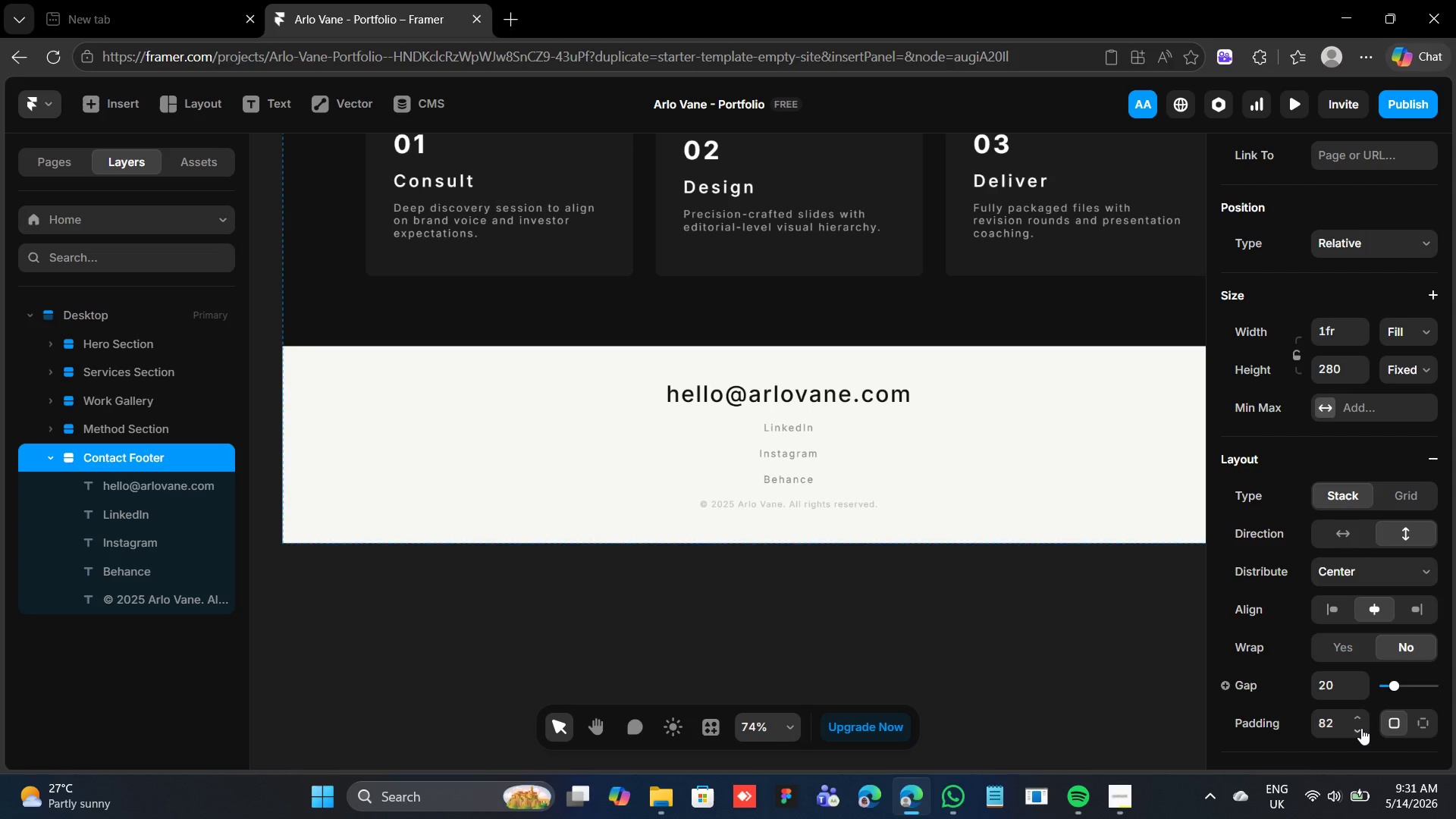 
double_click([1361, 728])
 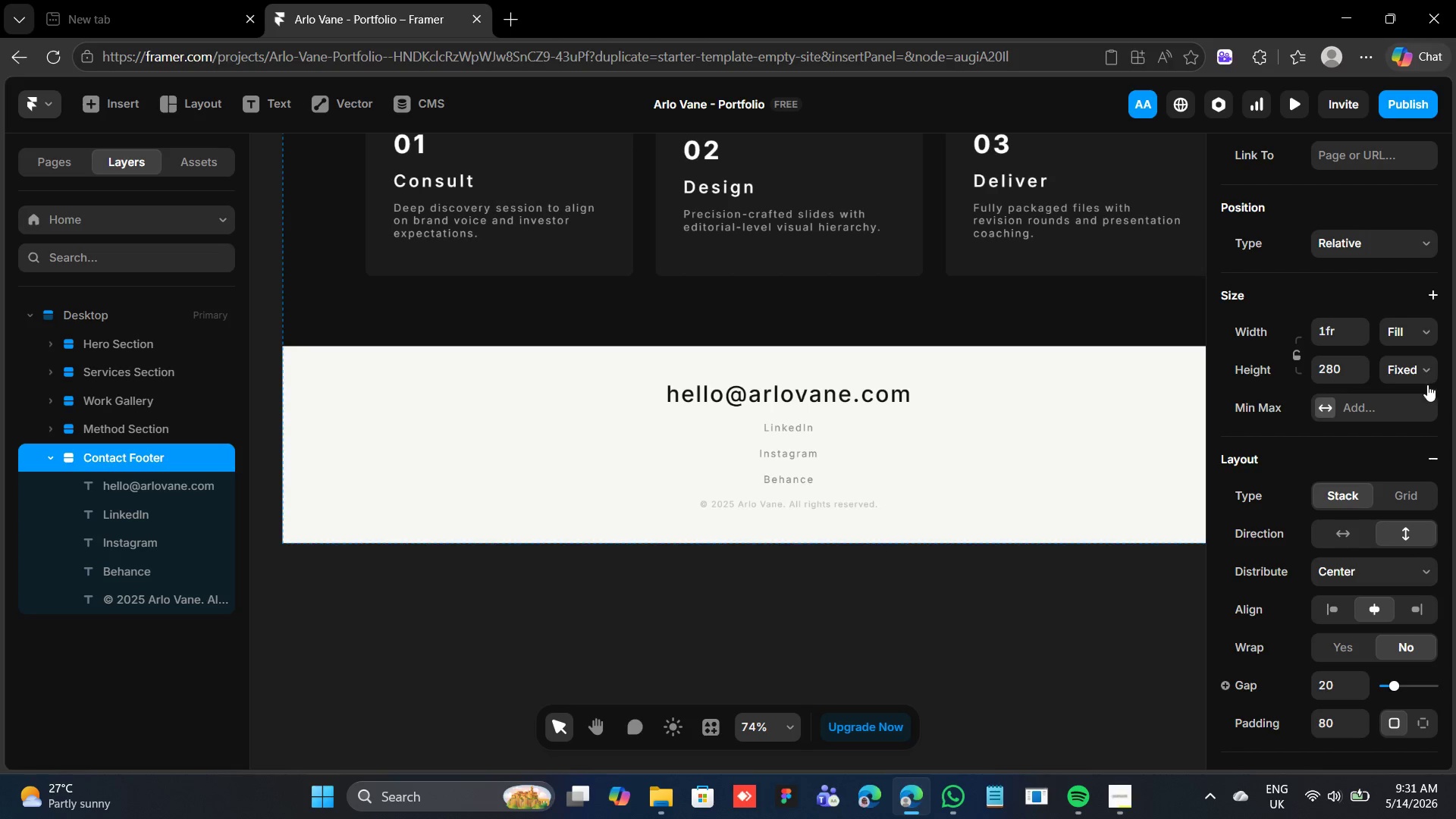 
left_click([1421, 372])
 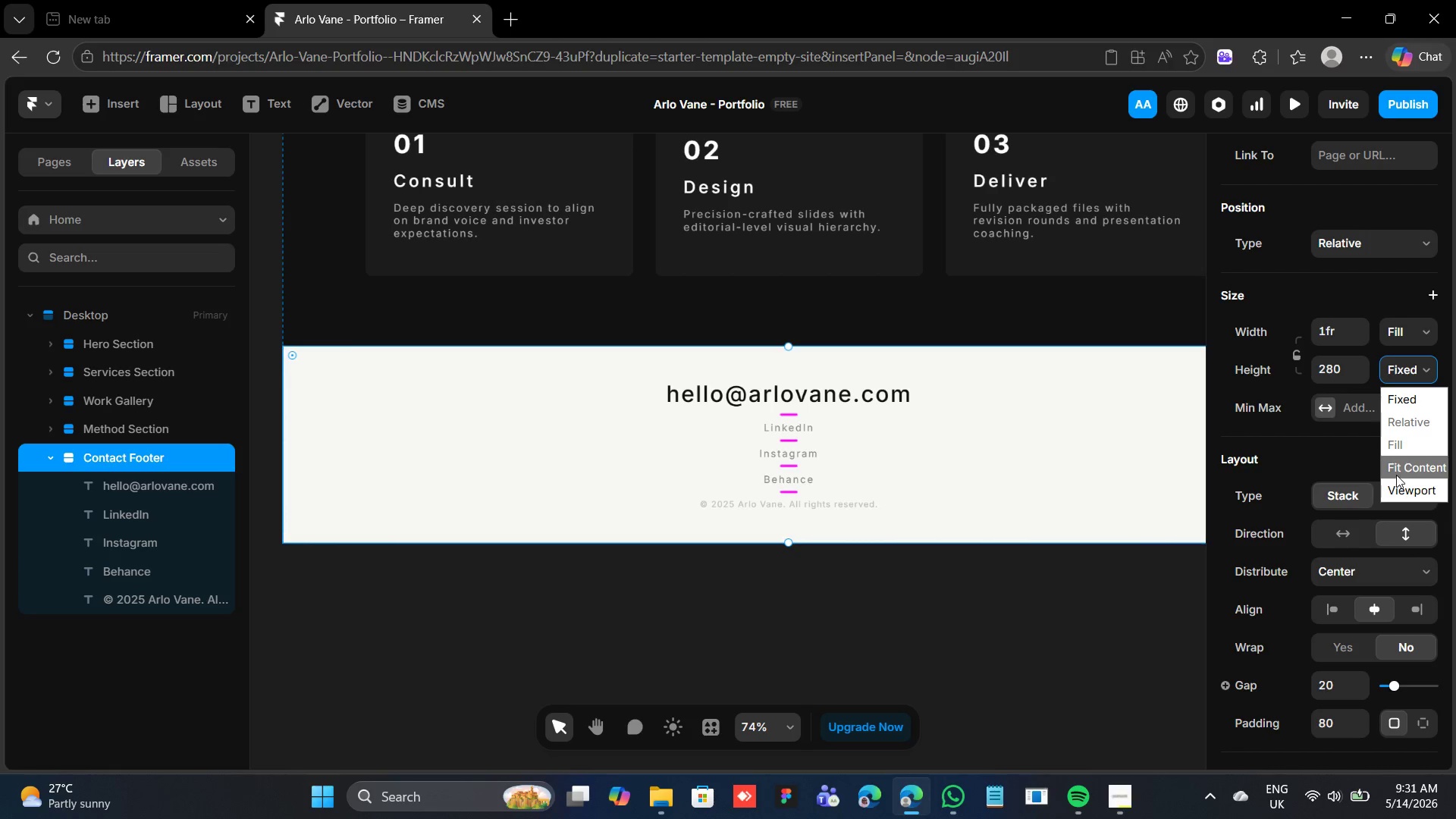 
left_click([1396, 474])
 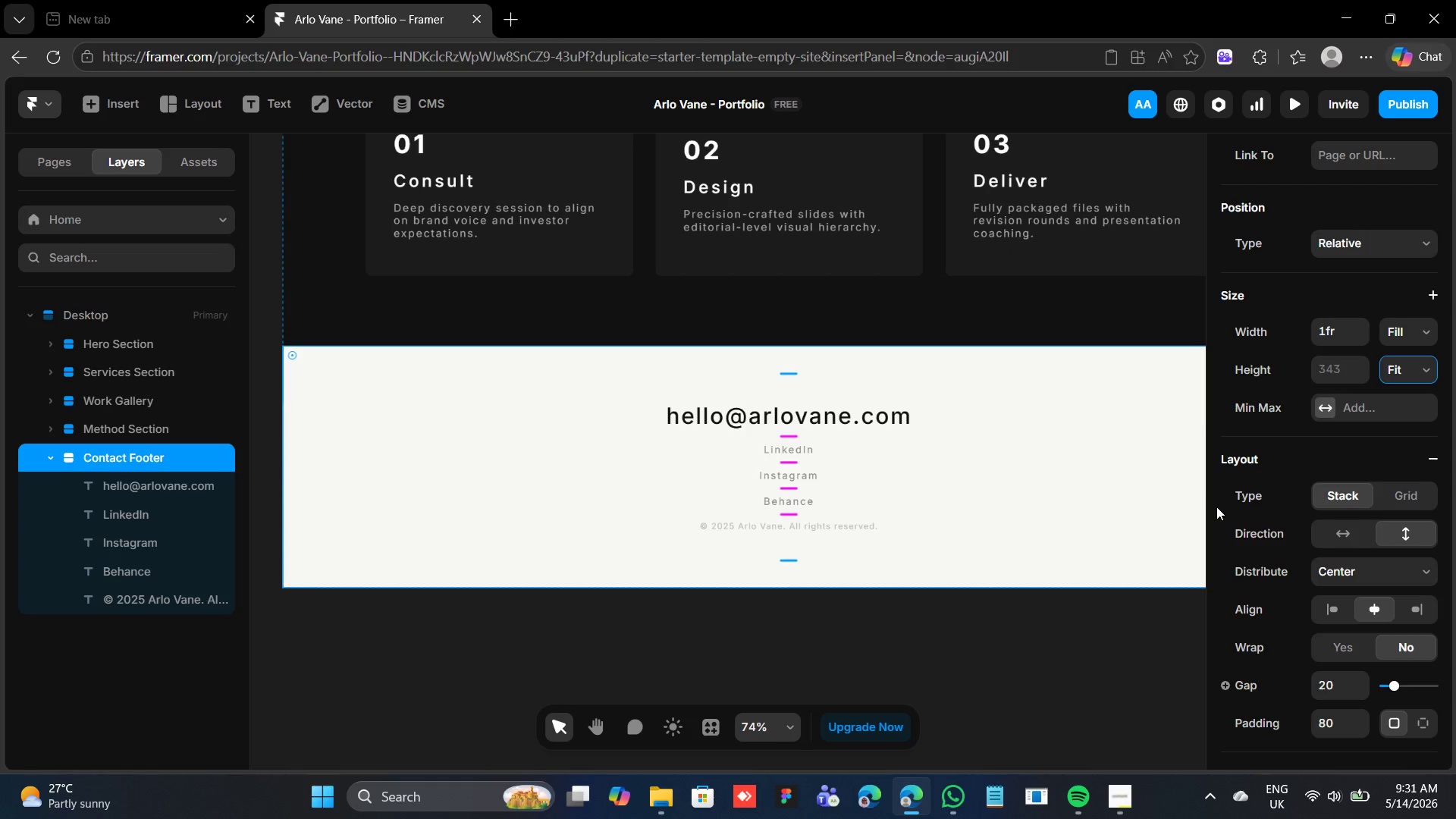 
wait(18.73)
 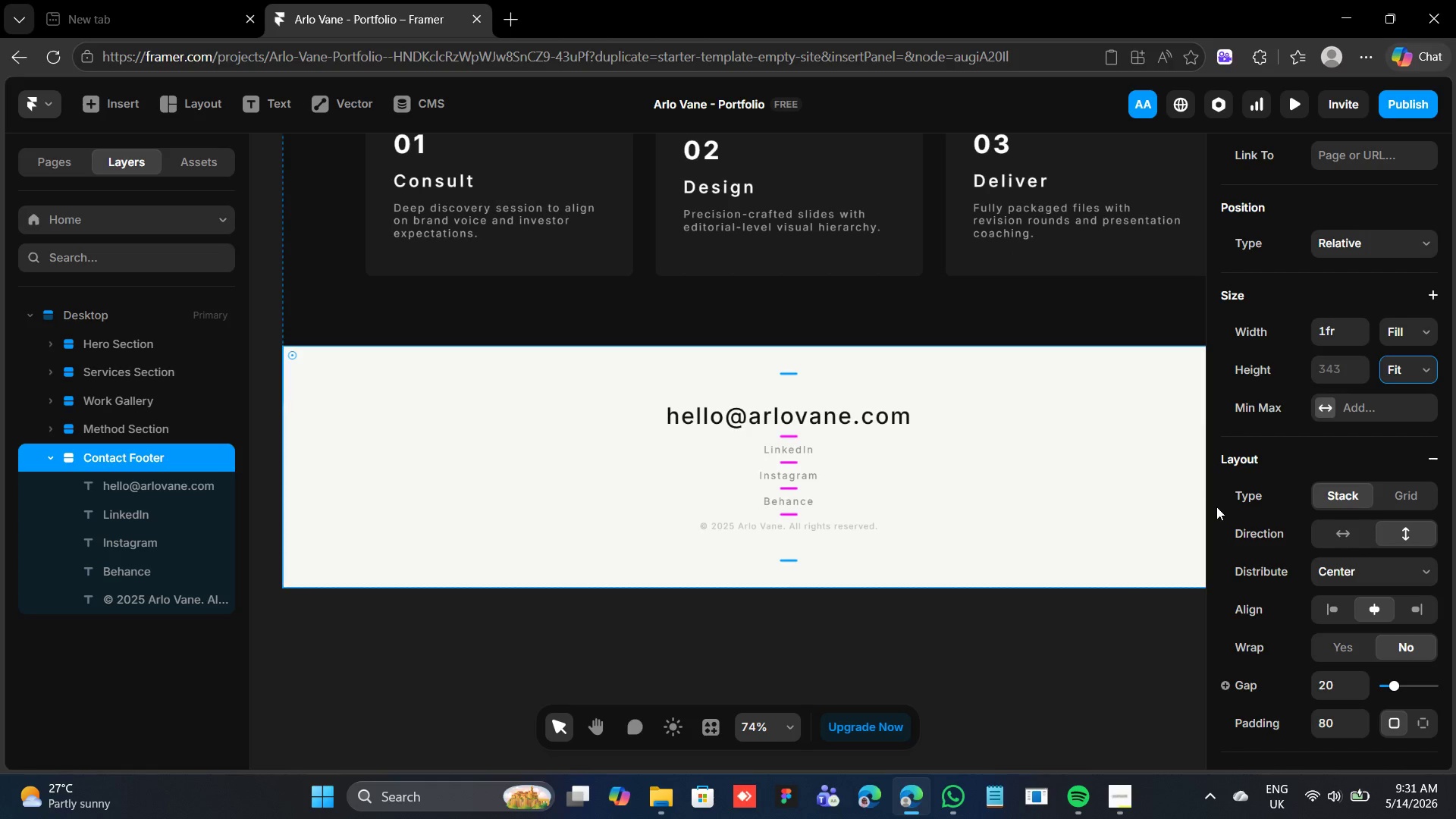 
left_click([50, 453])
 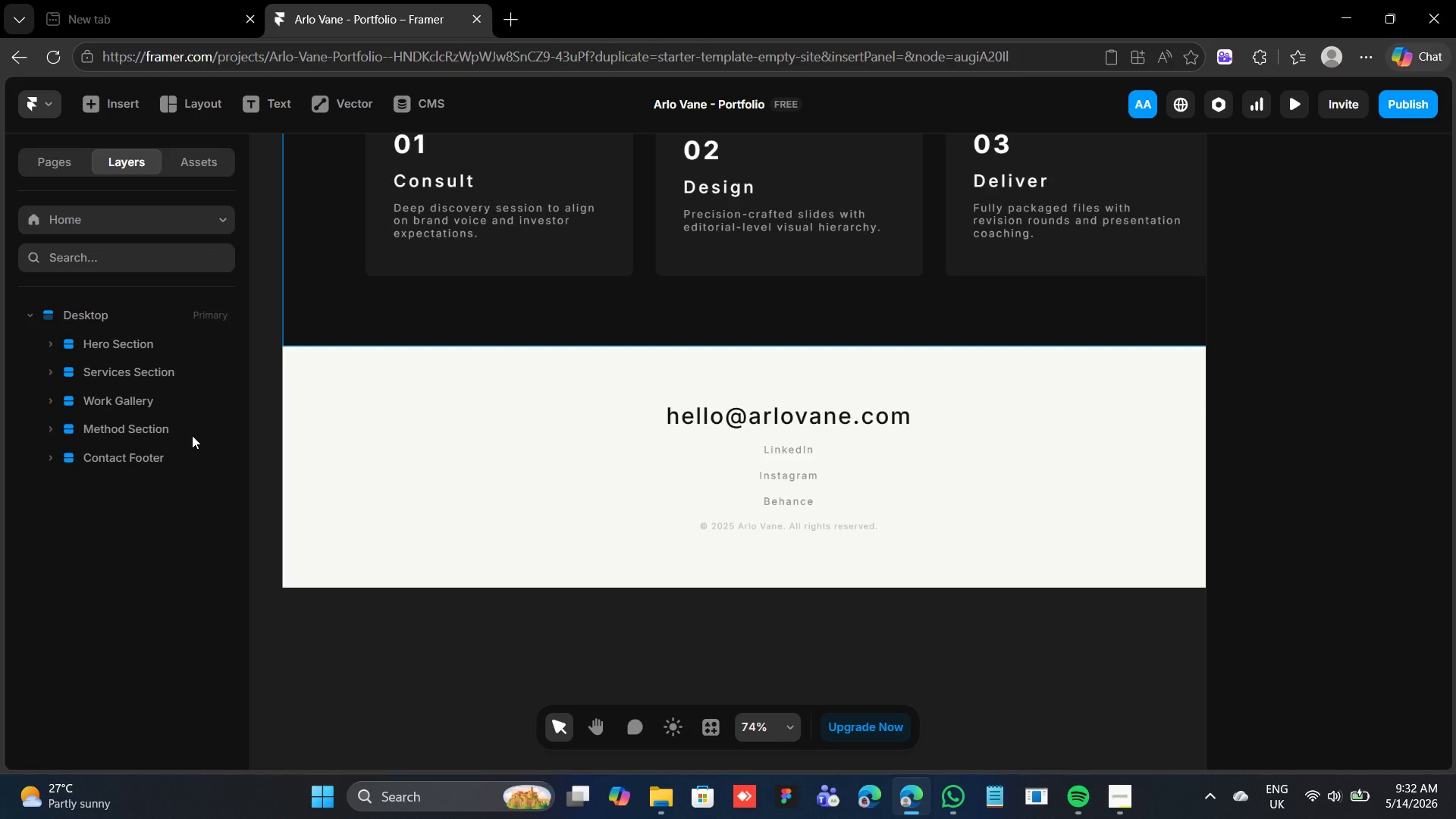 
wait(43.83)
 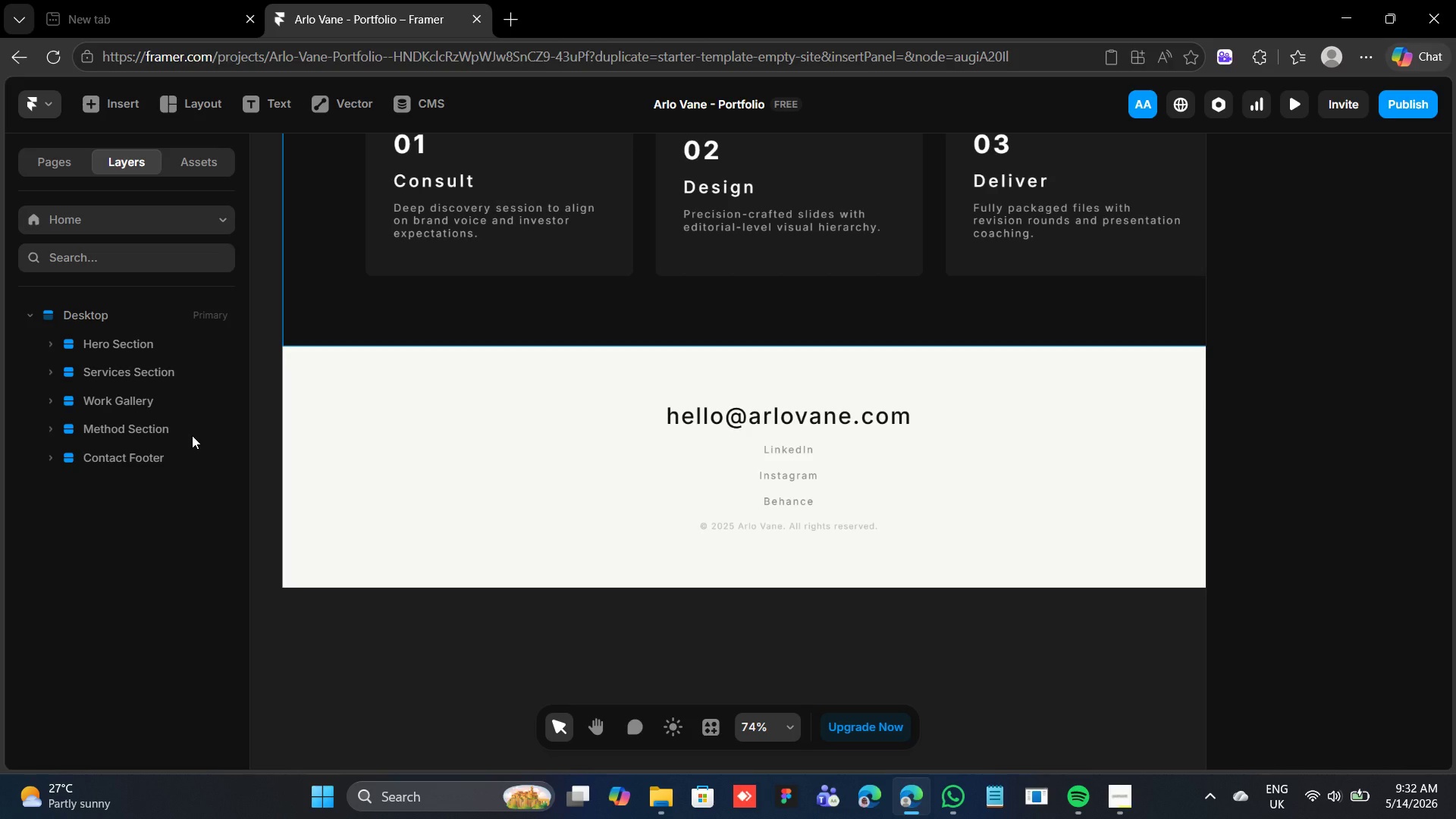 
scroll: coordinate [630, 463], scroll_direction: up, amount: 67.0
 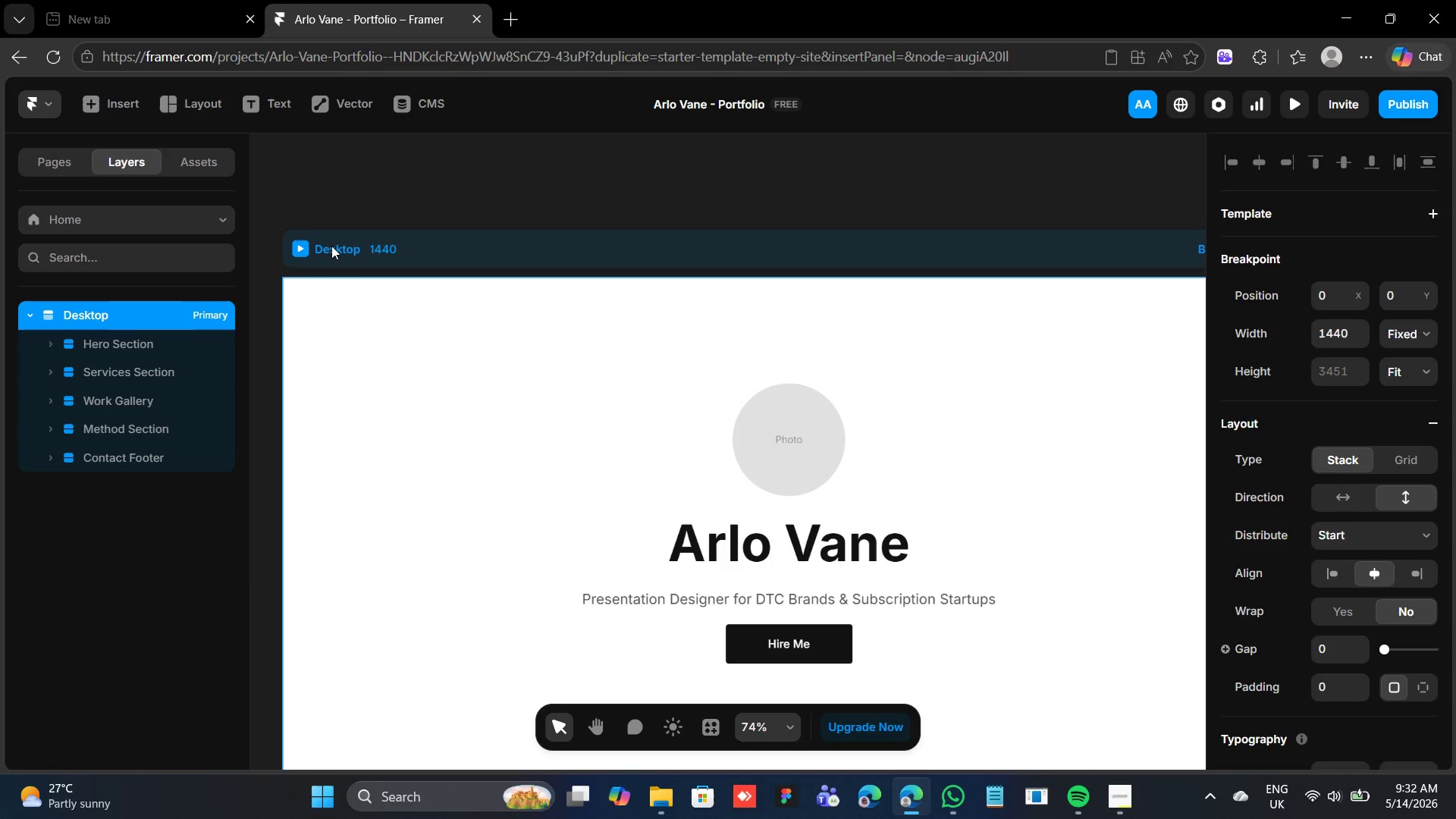 
double_click([331, 246])
 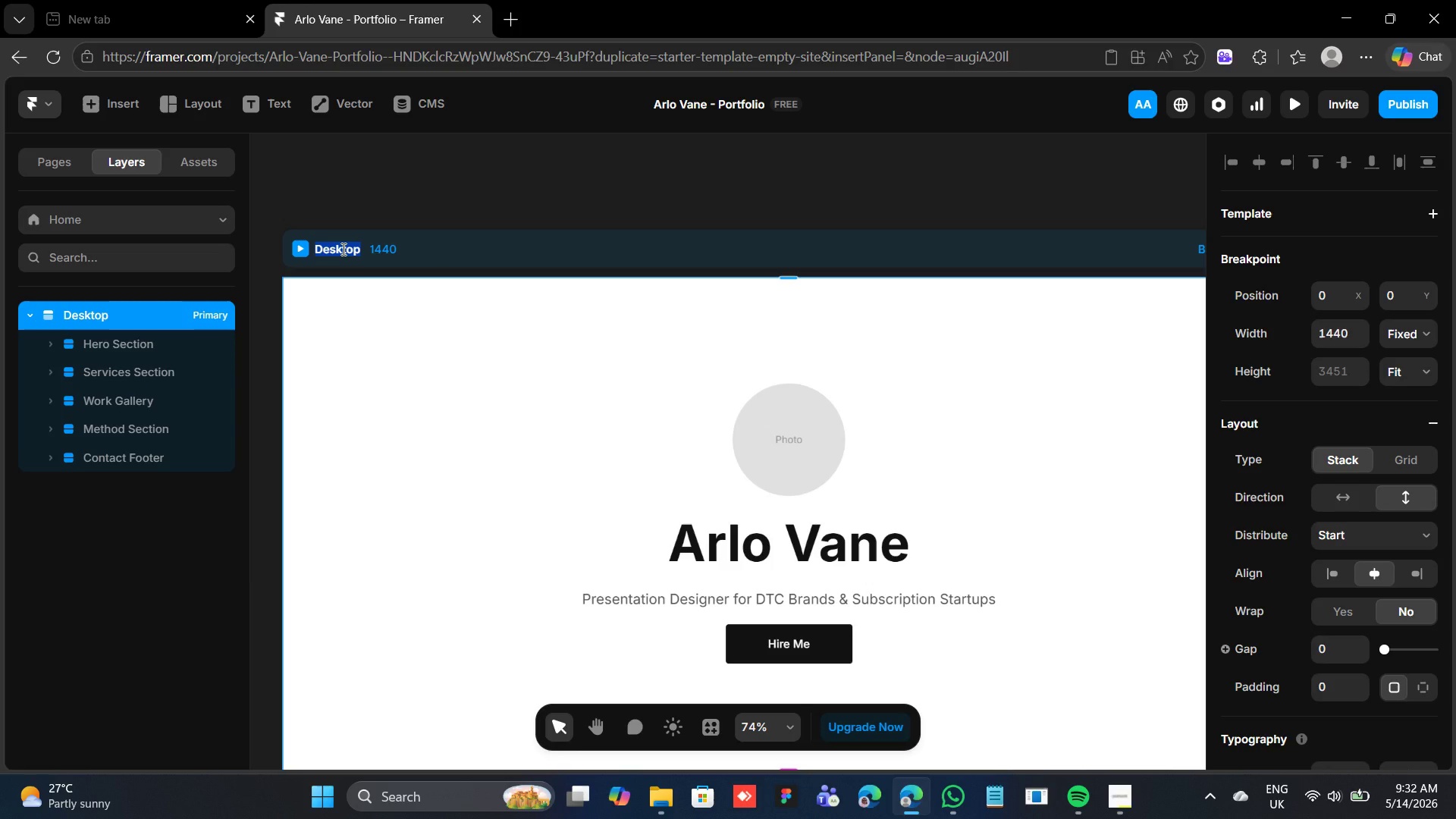 
type(Page)
 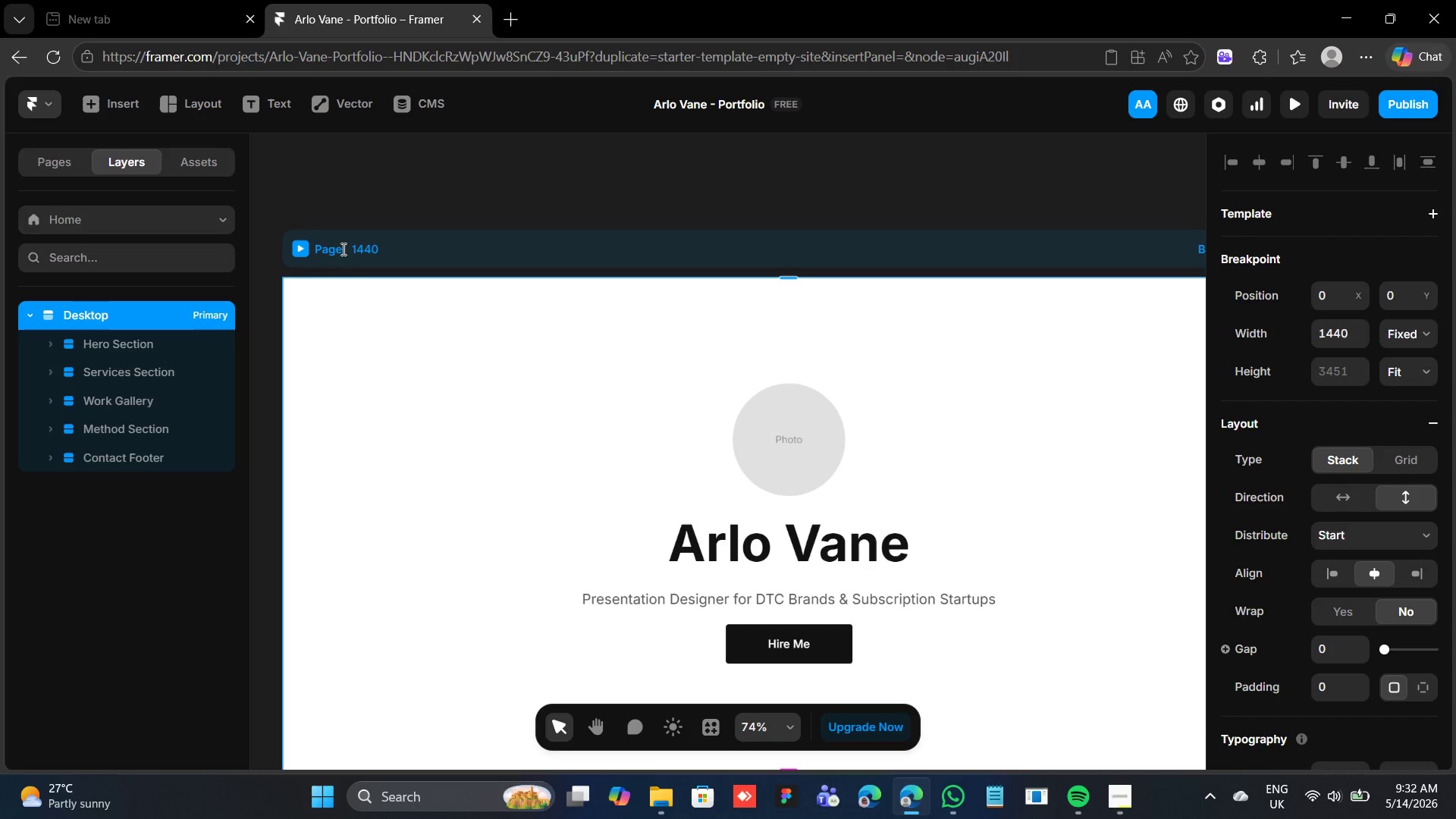 
key(Enter)
 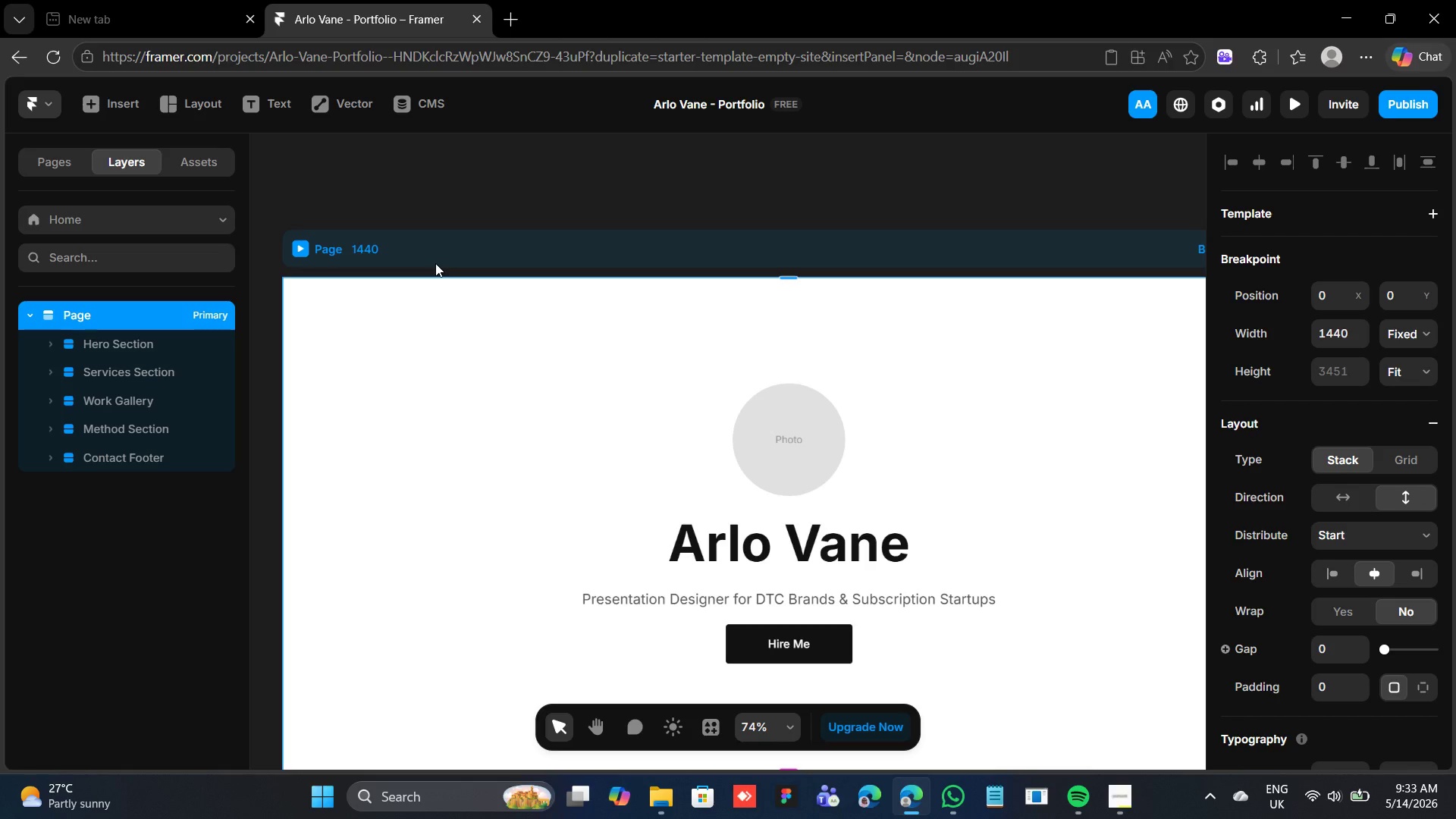 
wait(17.17)
 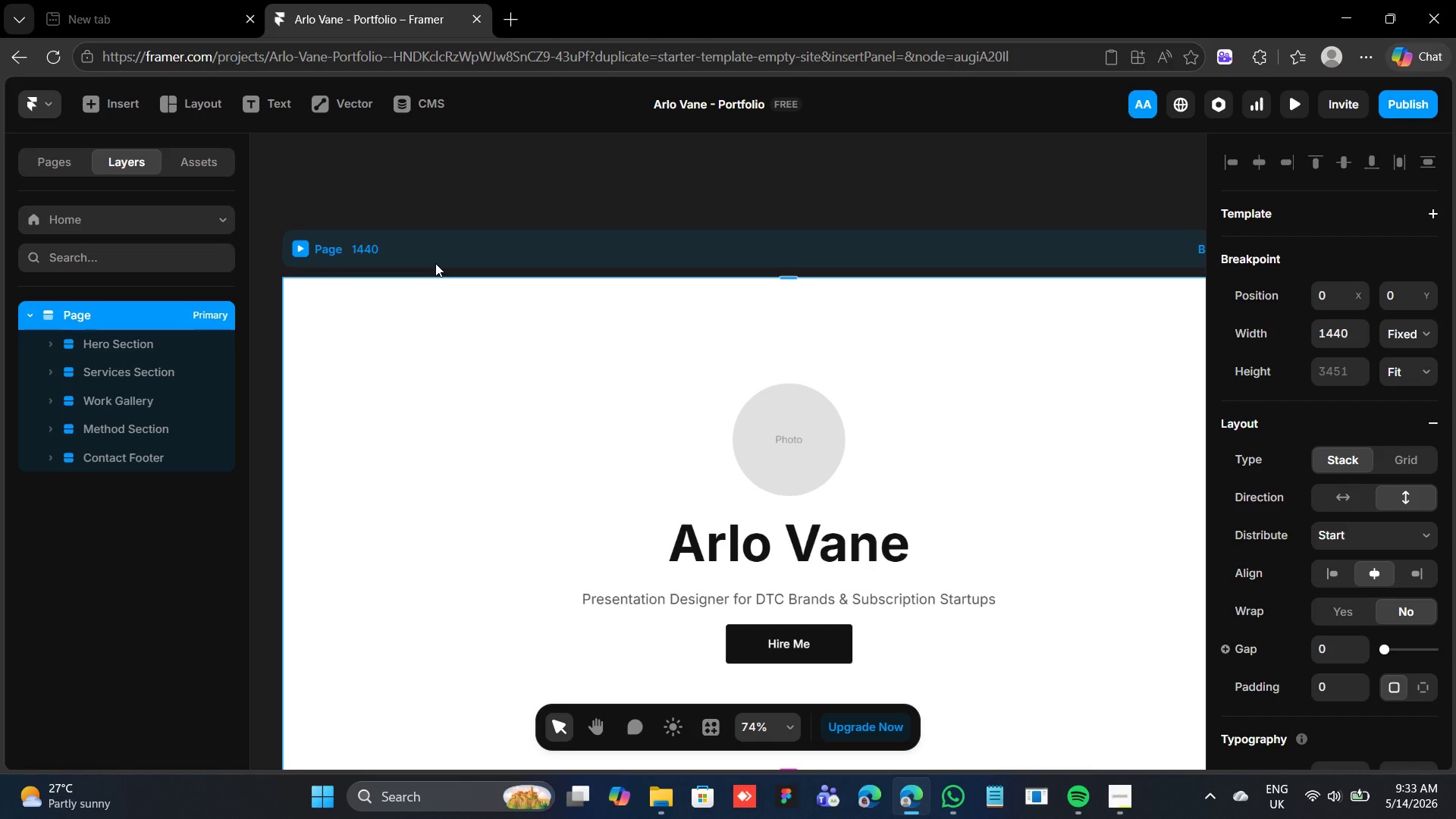 
scroll: coordinate [867, 489], scroll_direction: down, amount: 26.0
 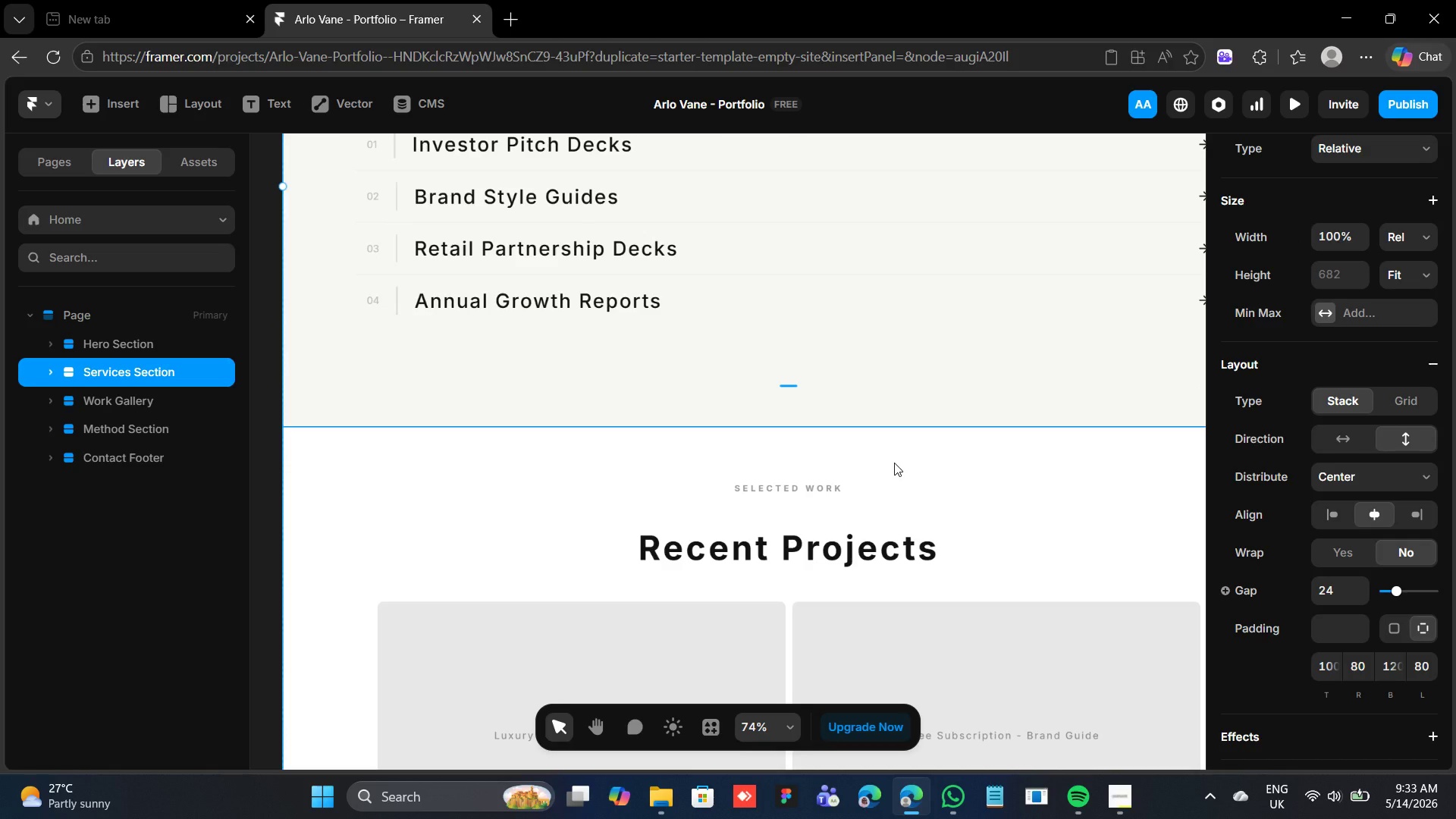 
left_click([894, 460])
 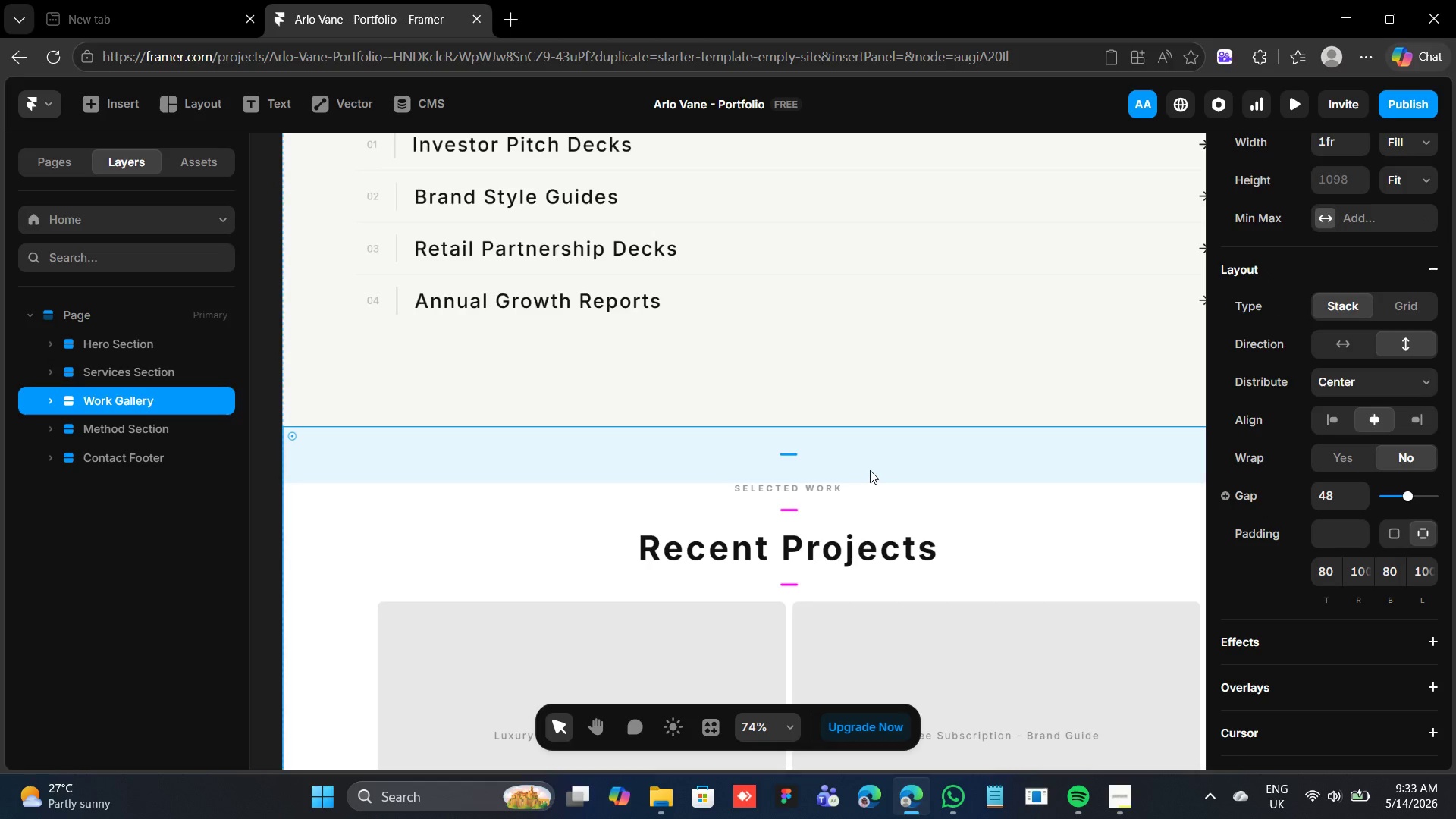 
scroll: coordinate [861, 468], scroll_direction: down, amount: 23.0
 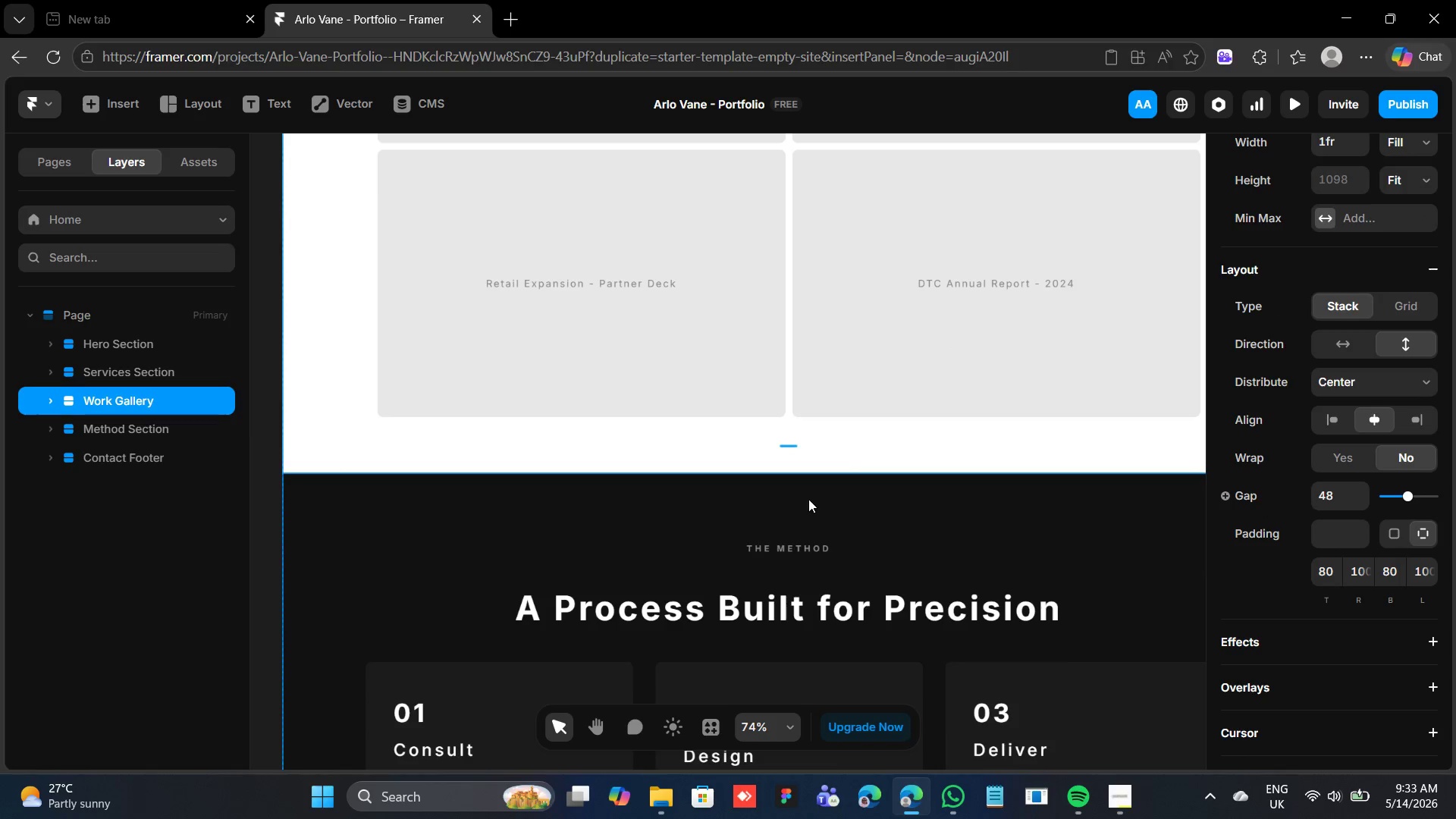 
left_click([805, 504])
 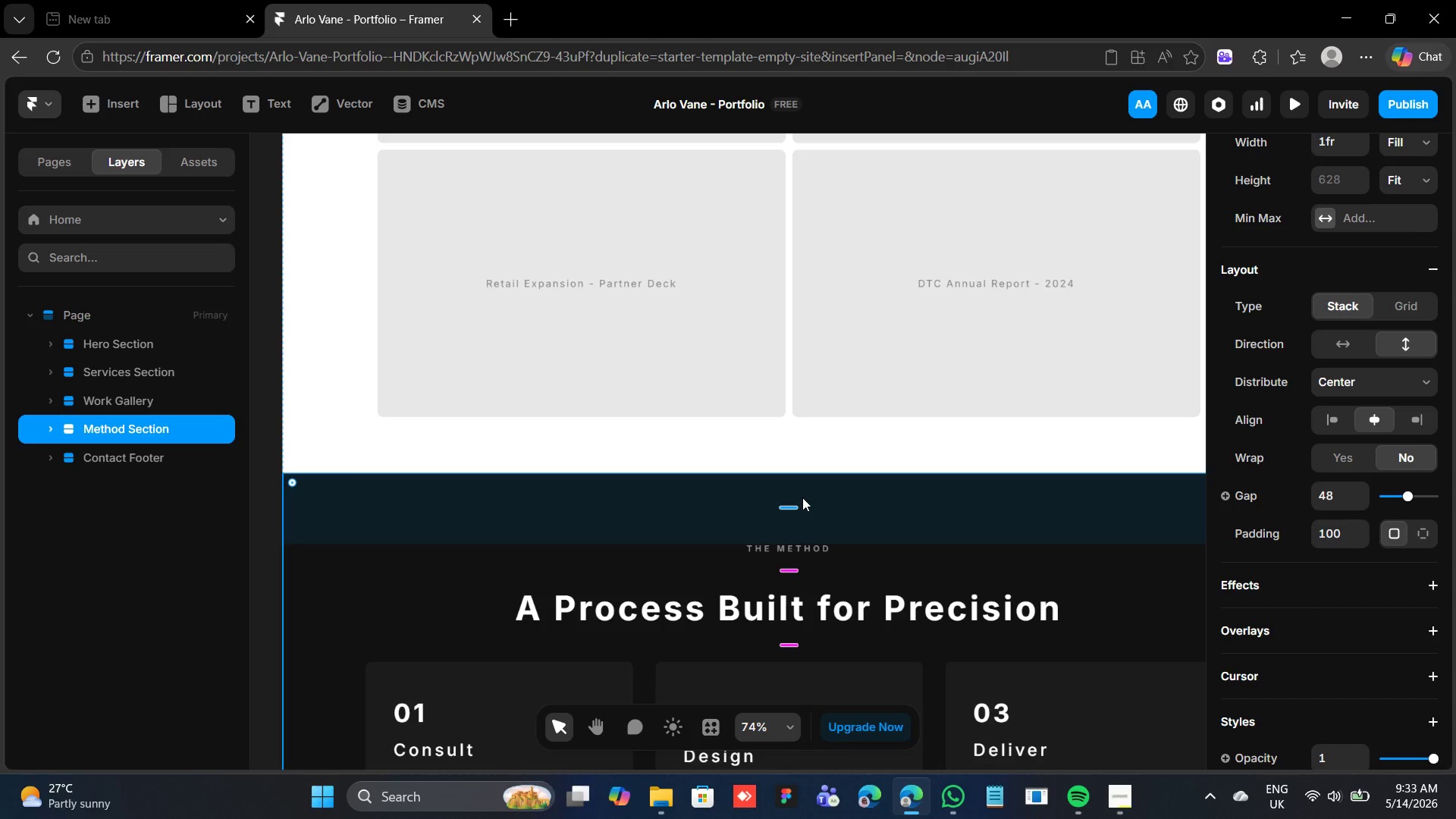 
scroll: coordinate [797, 480], scroll_direction: down, amount: 13.0
 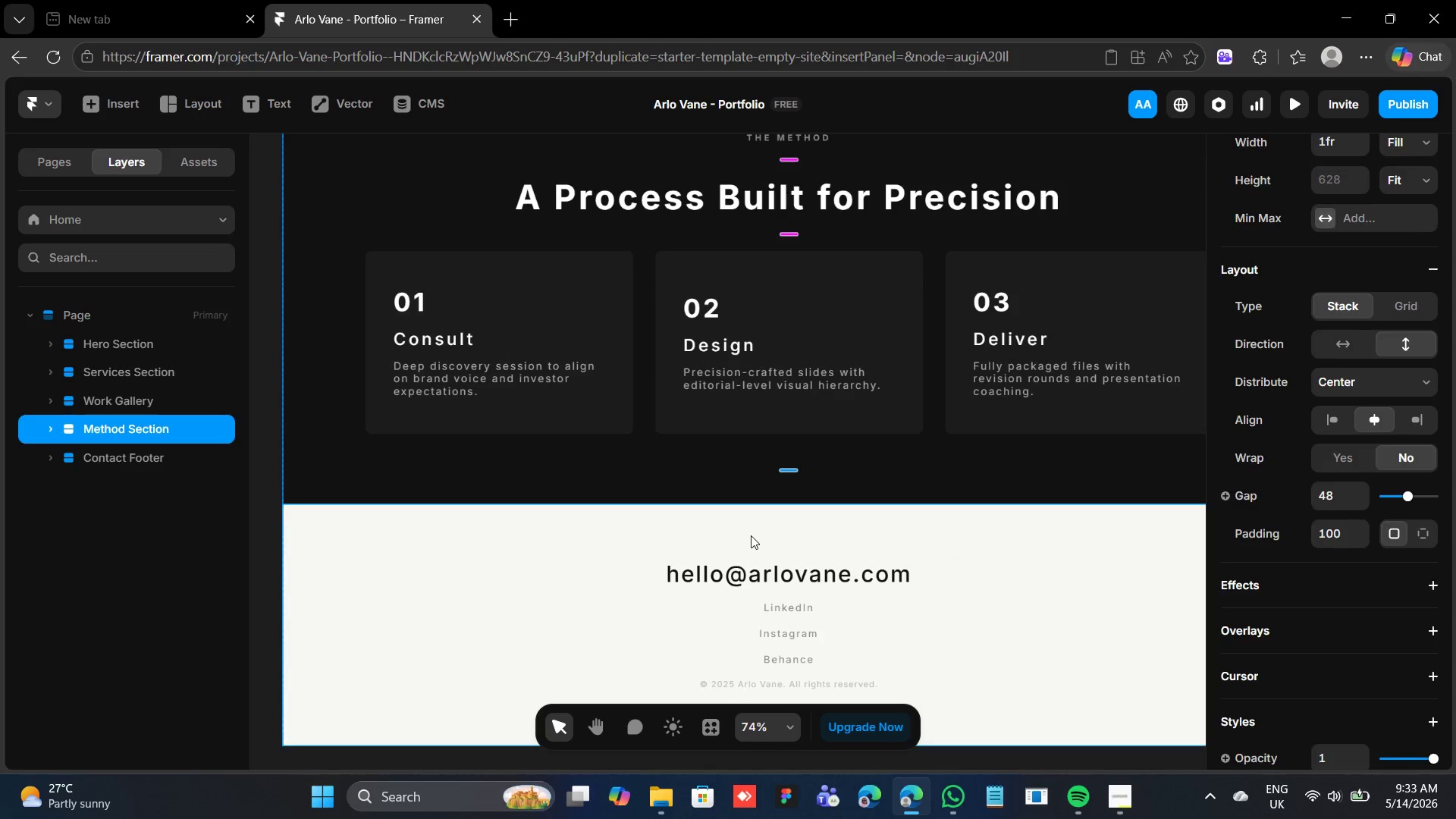 
left_click([751, 535])
 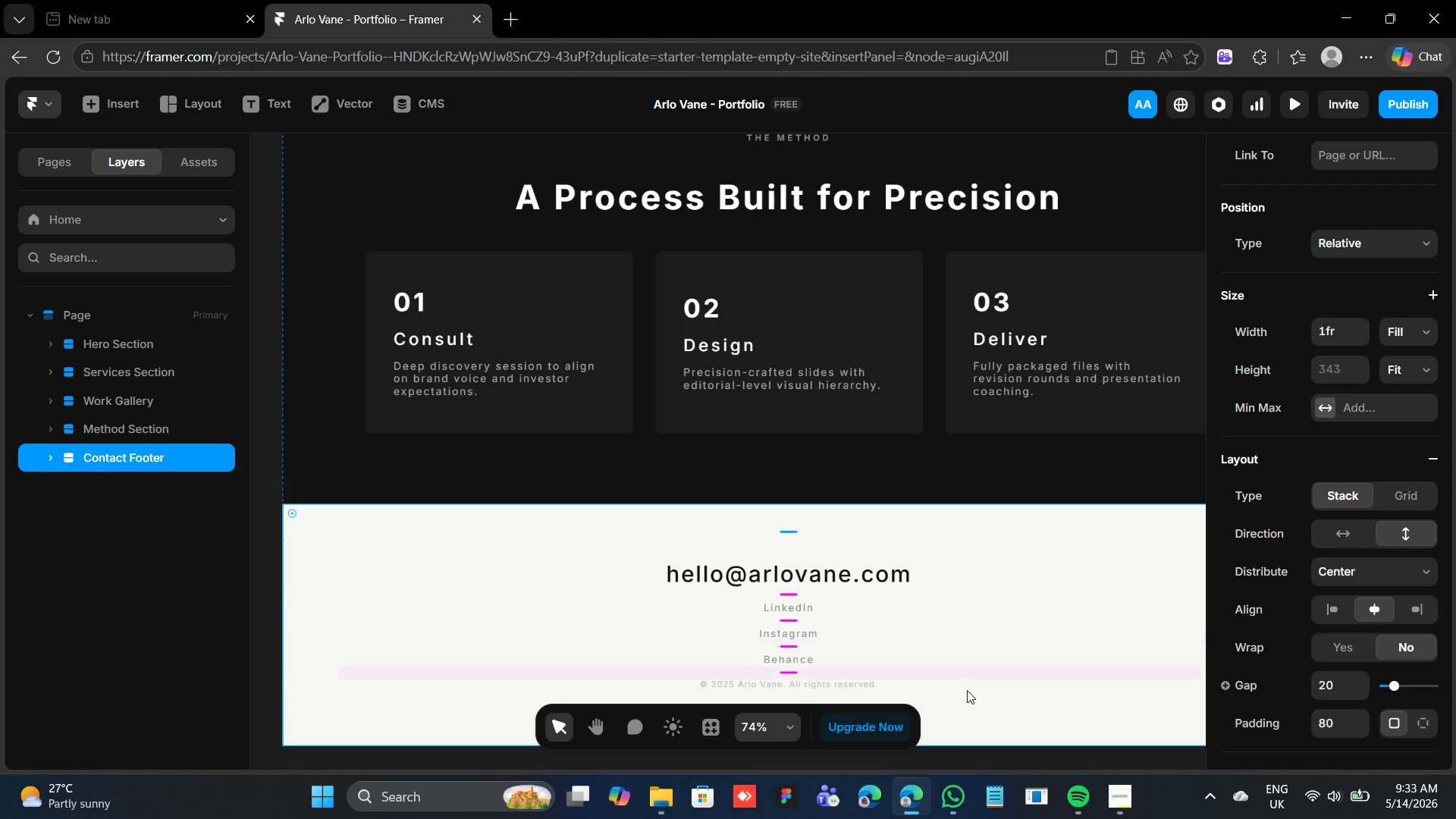 
wait(12.58)
 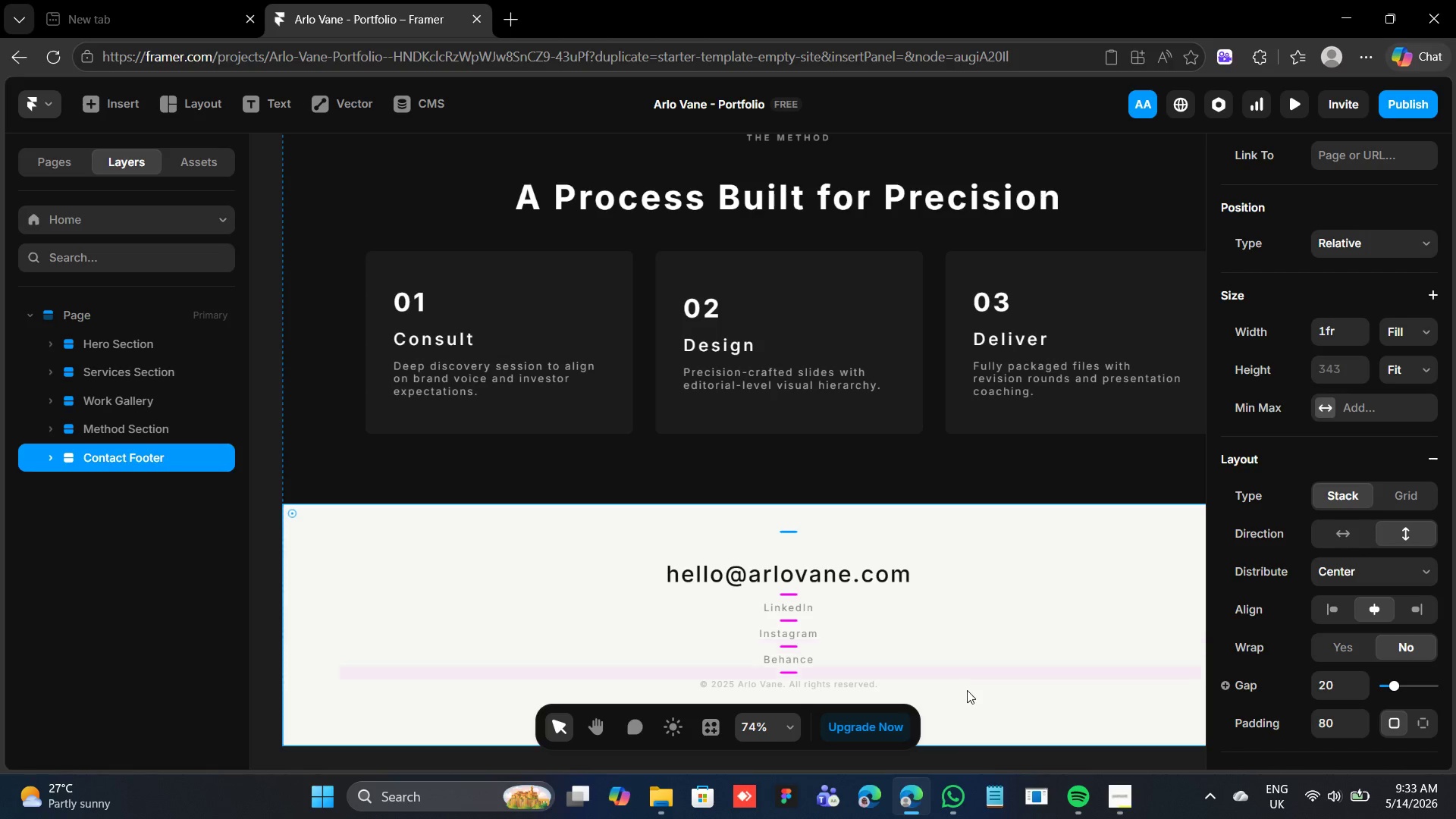 
left_click([1360, 673])
 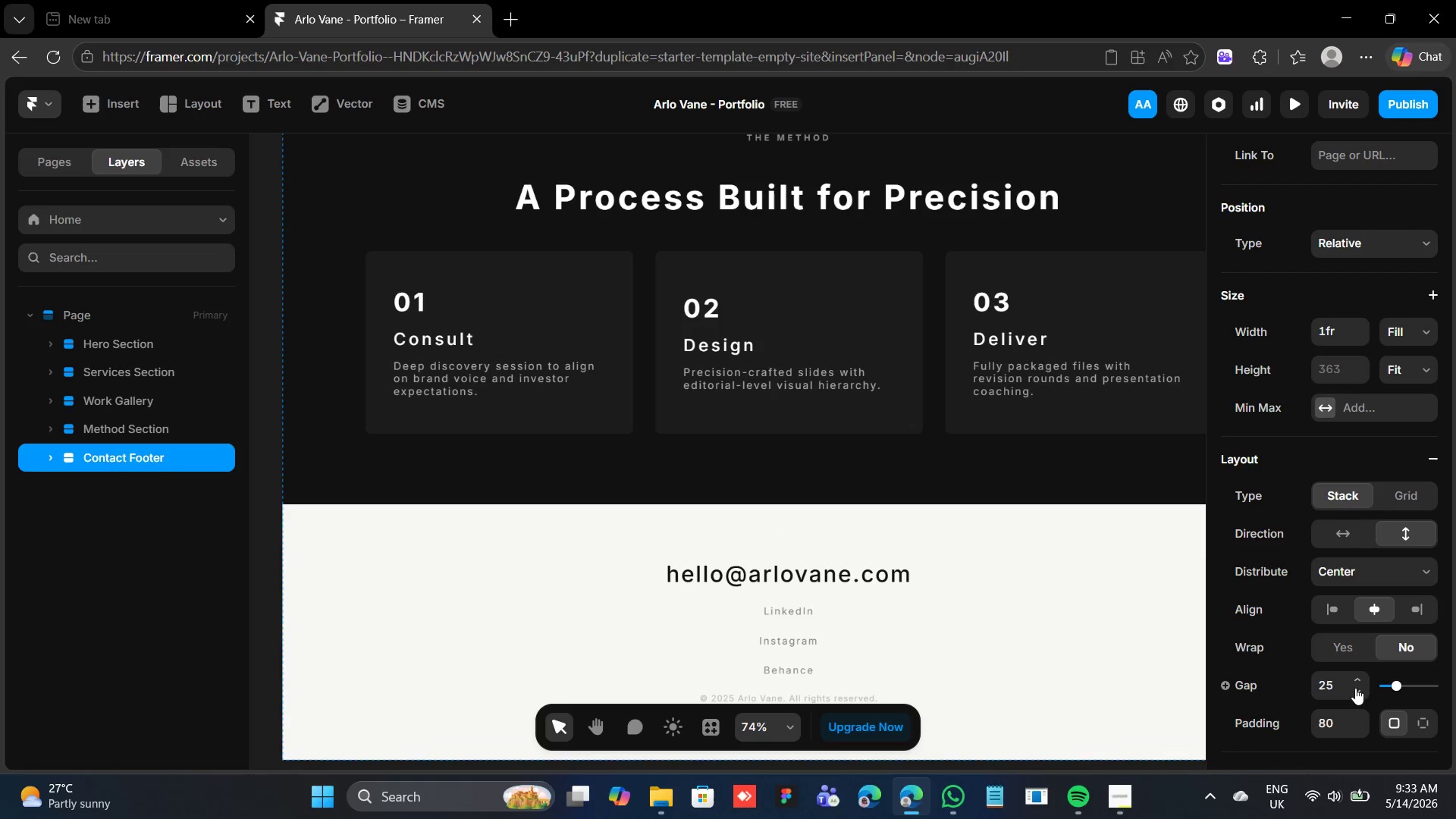 
left_click([1355, 687])
 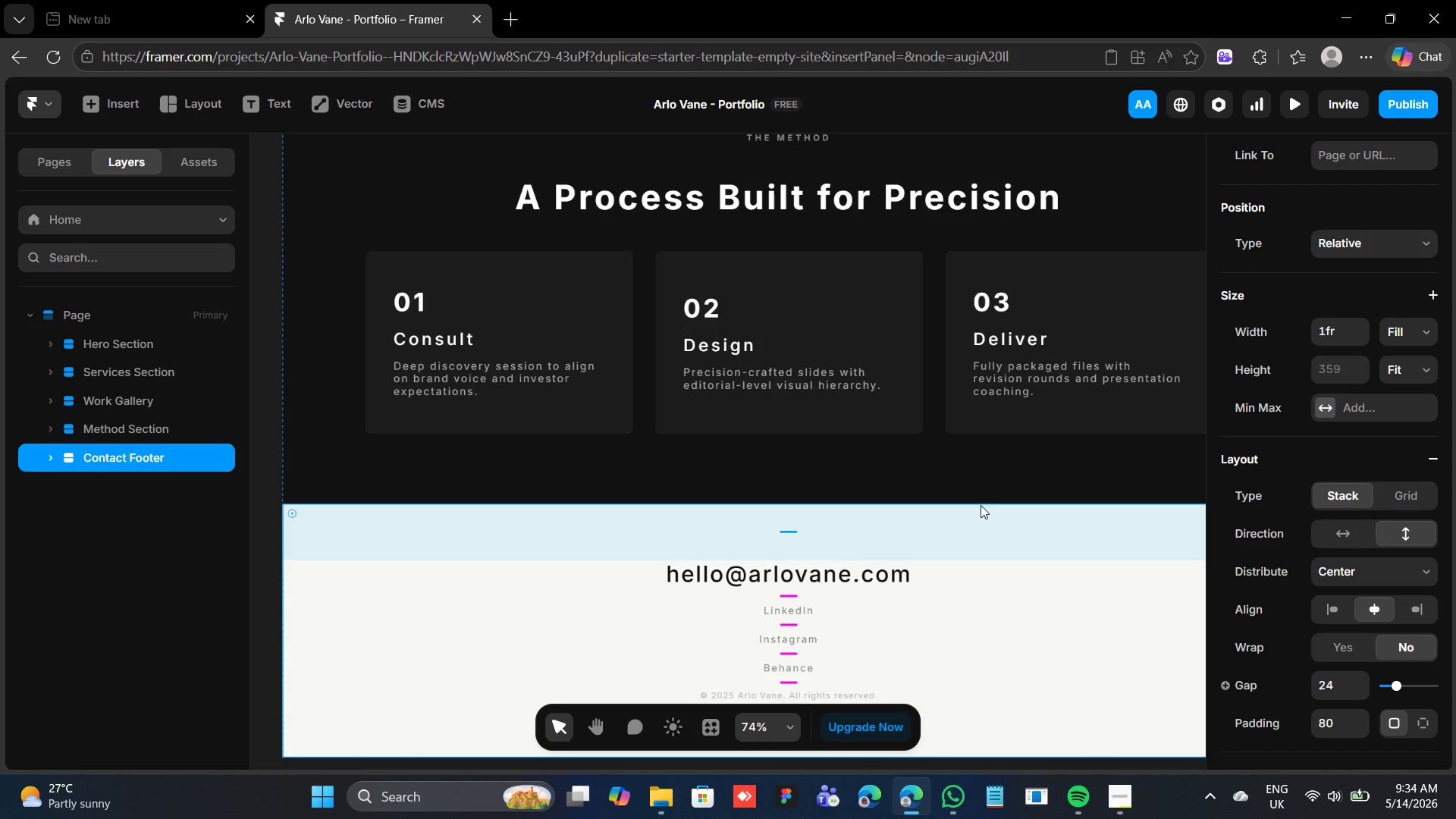 
scroll: coordinate [982, 494], scroll_direction: up, amount: 3.0
 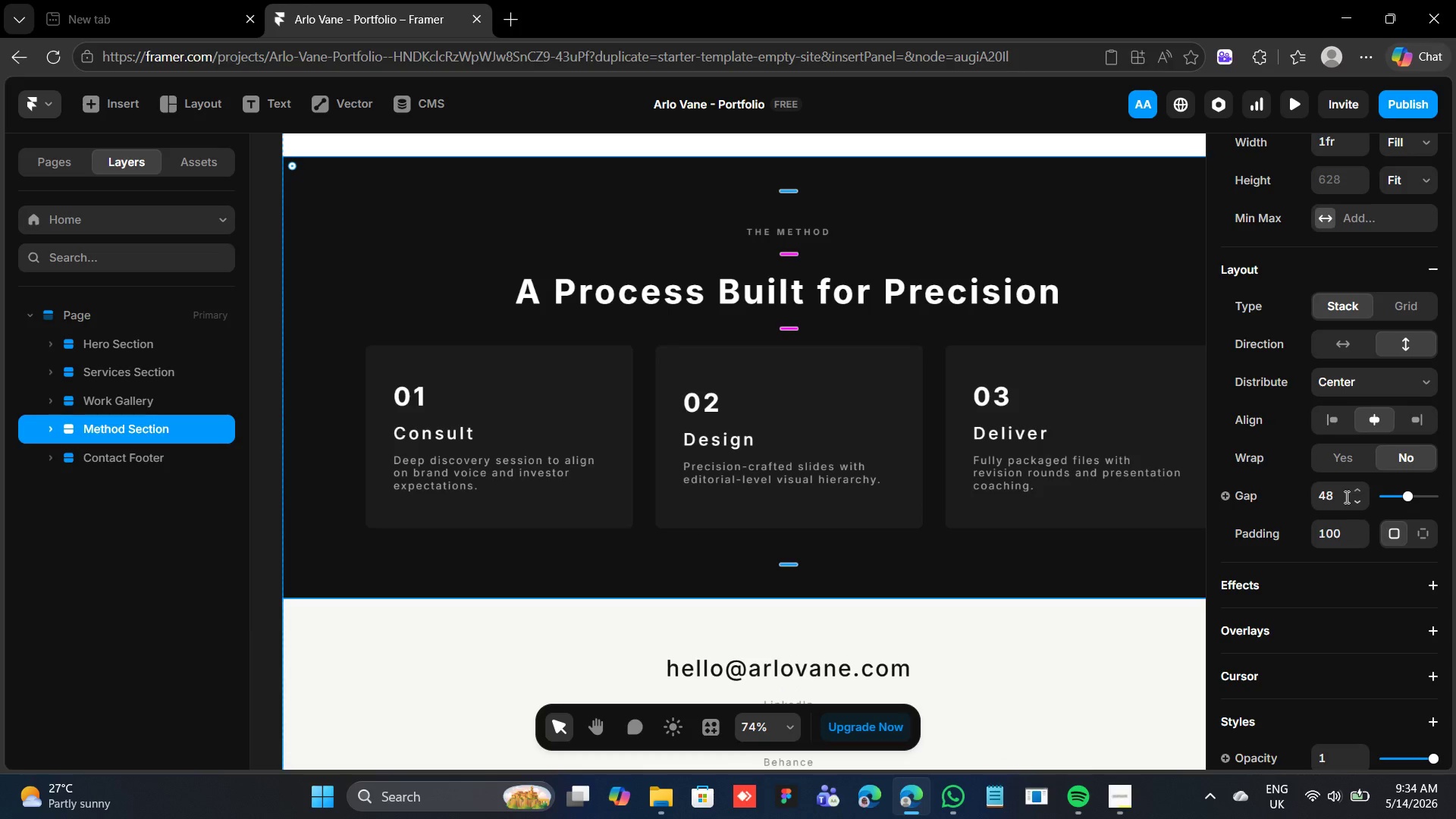 
left_click([930, 397])
 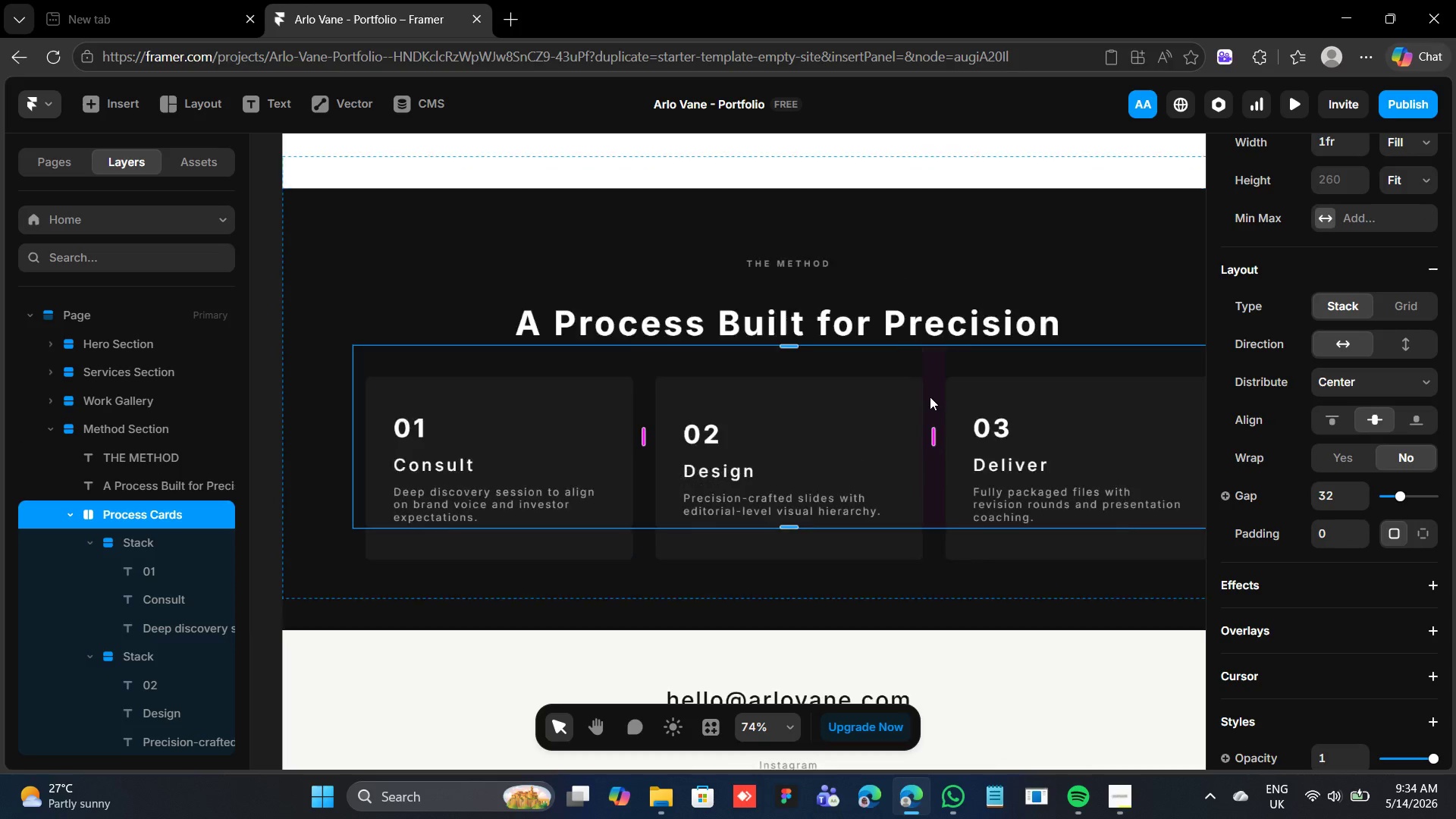 
scroll: coordinate [930, 396], scroll_direction: up, amount: 12.0
 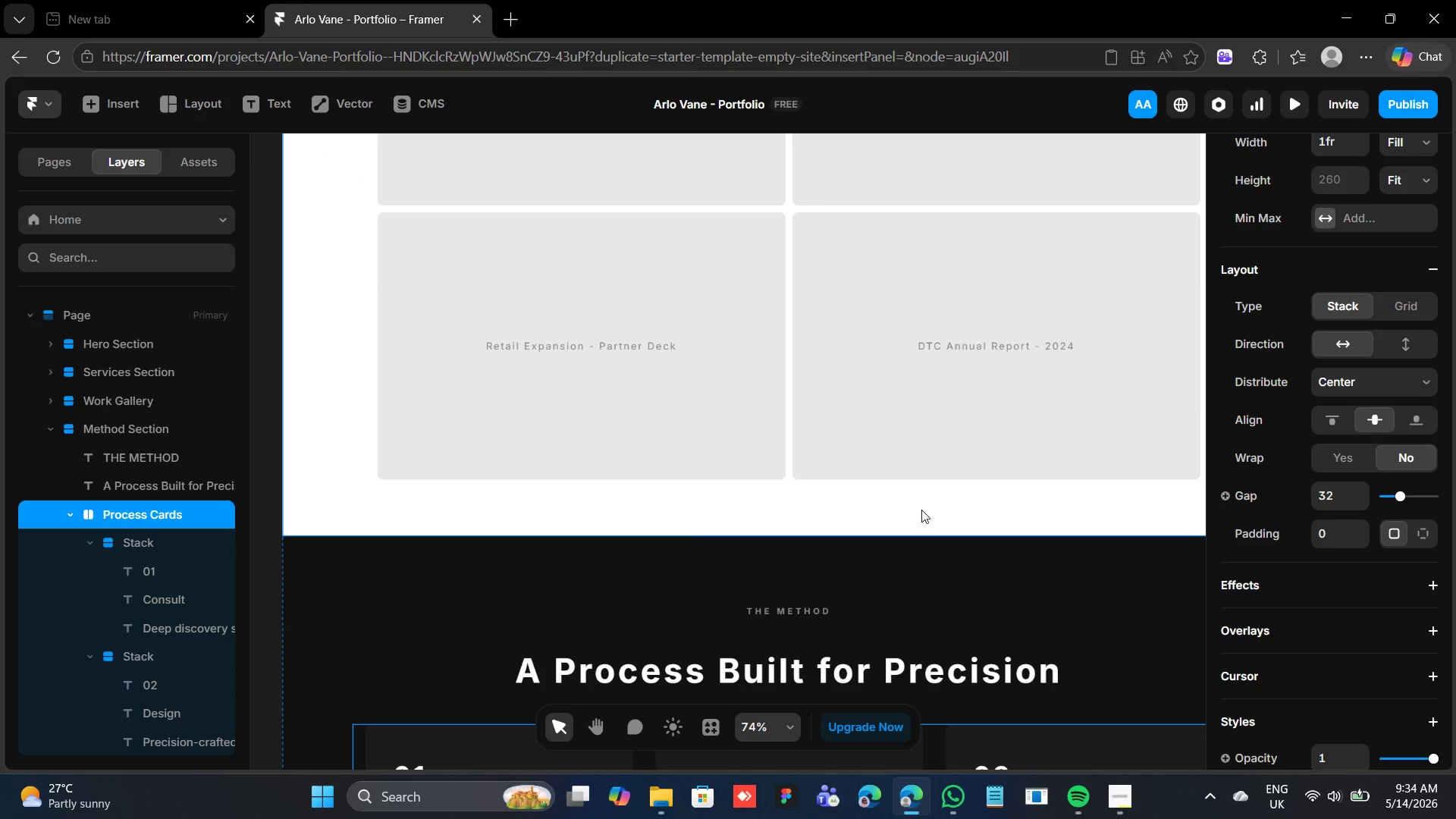 
left_click([921, 508])
 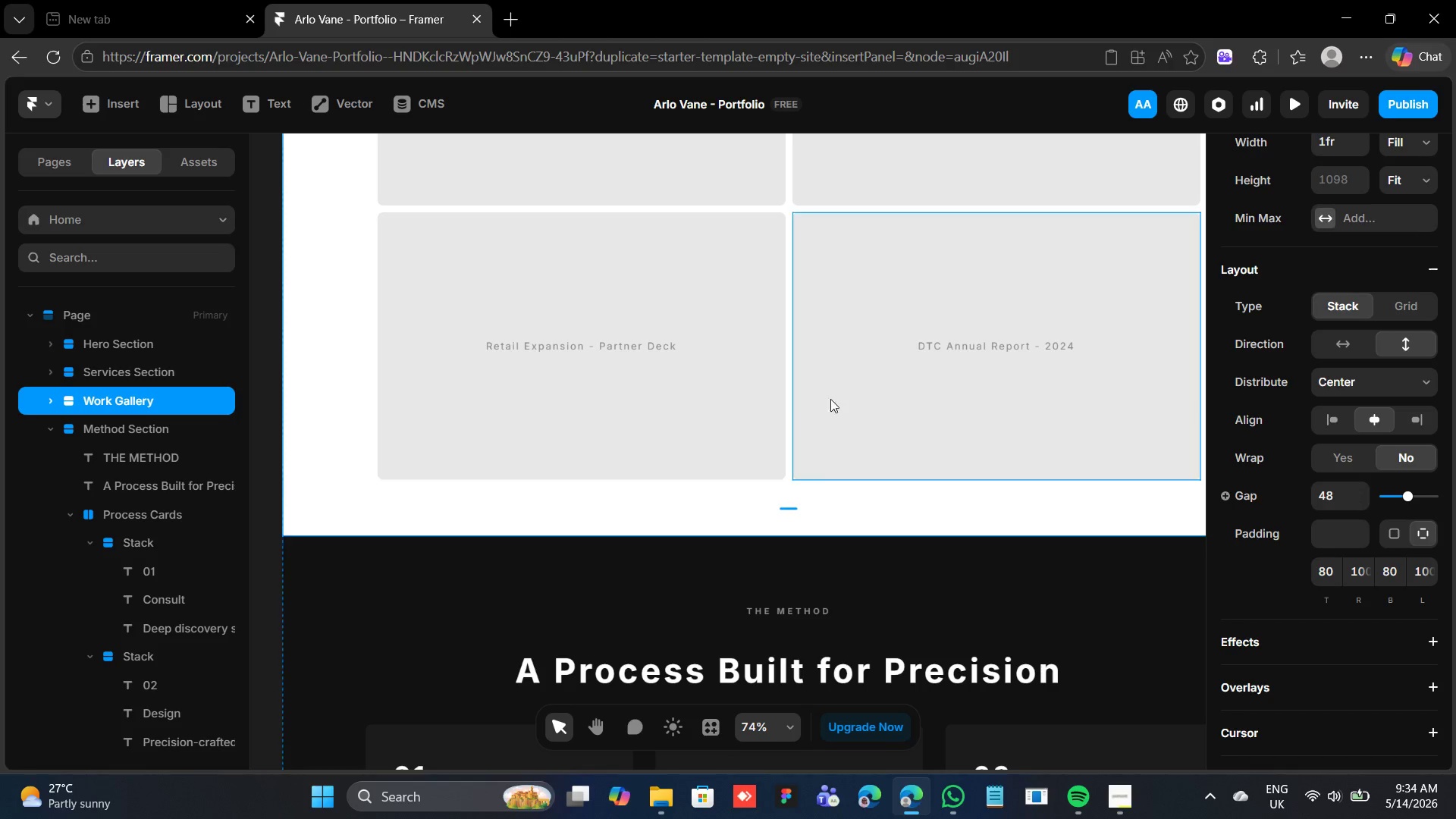 
scroll: coordinate [789, 381], scroll_direction: up, amount: 6.0
 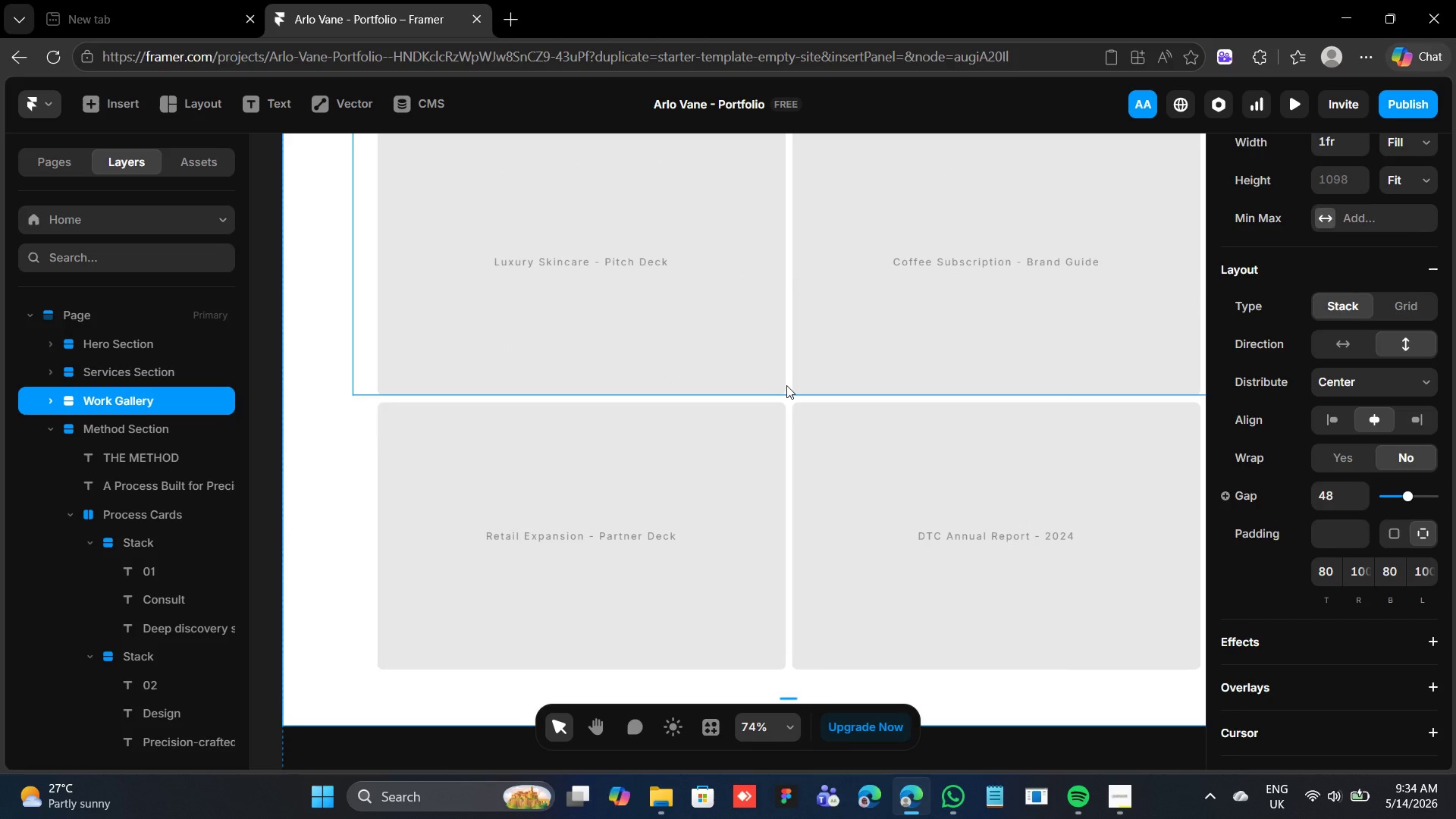 
wait(5.81)
 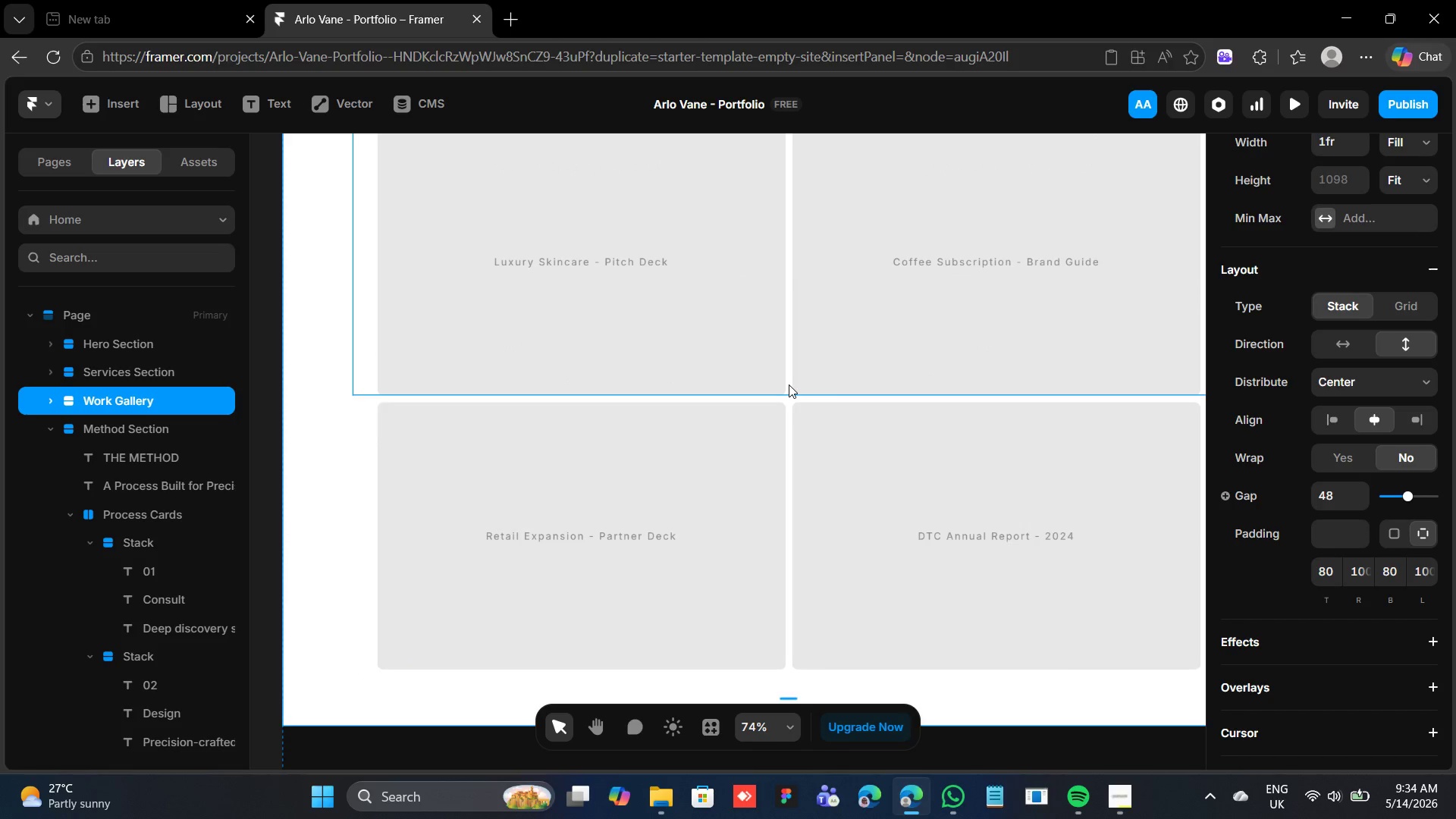 
left_click([786, 381])
 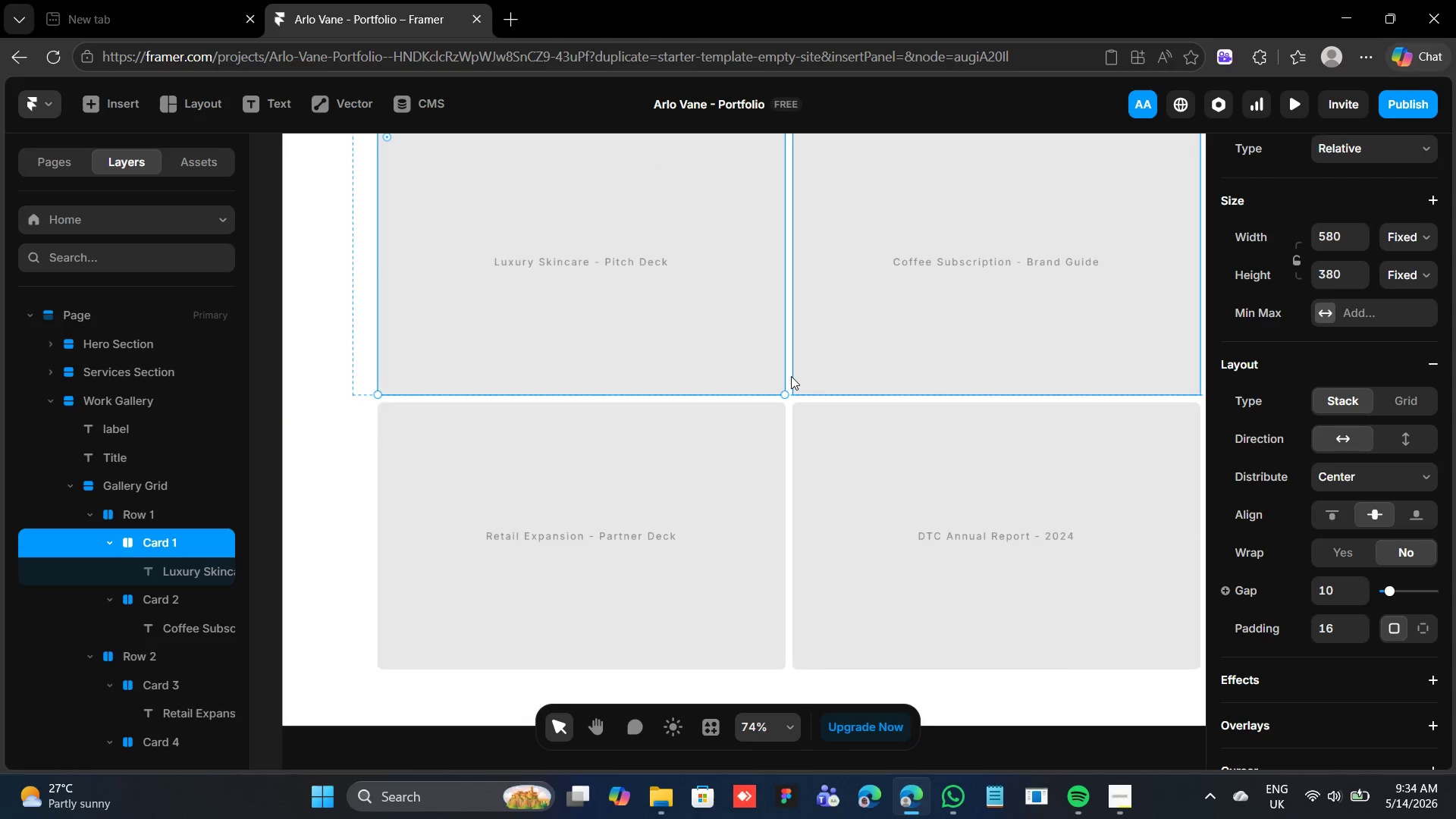 
left_click([791, 376])
 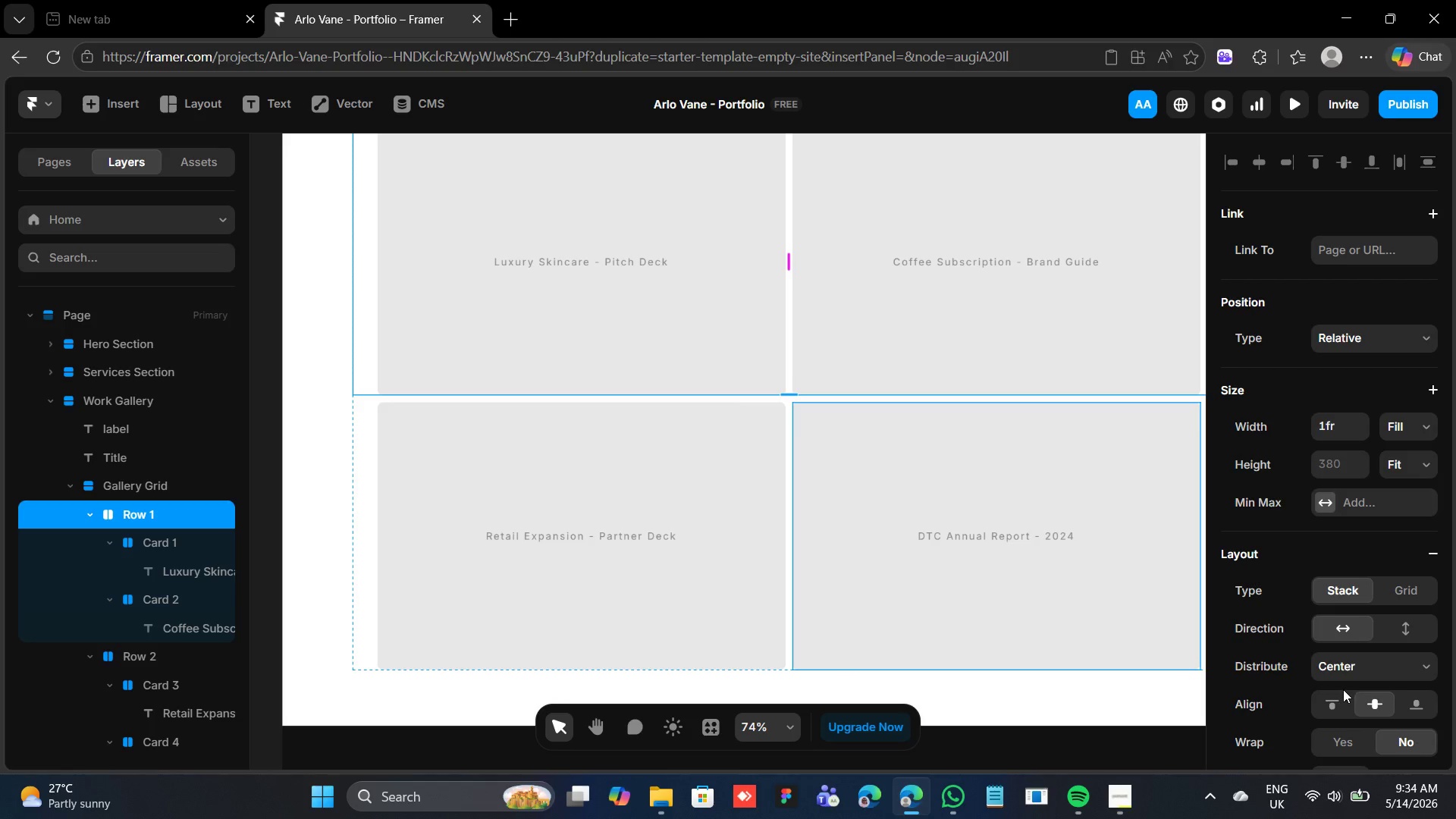 
scroll: coordinate [1344, 687], scroll_direction: down, amount: 2.0
 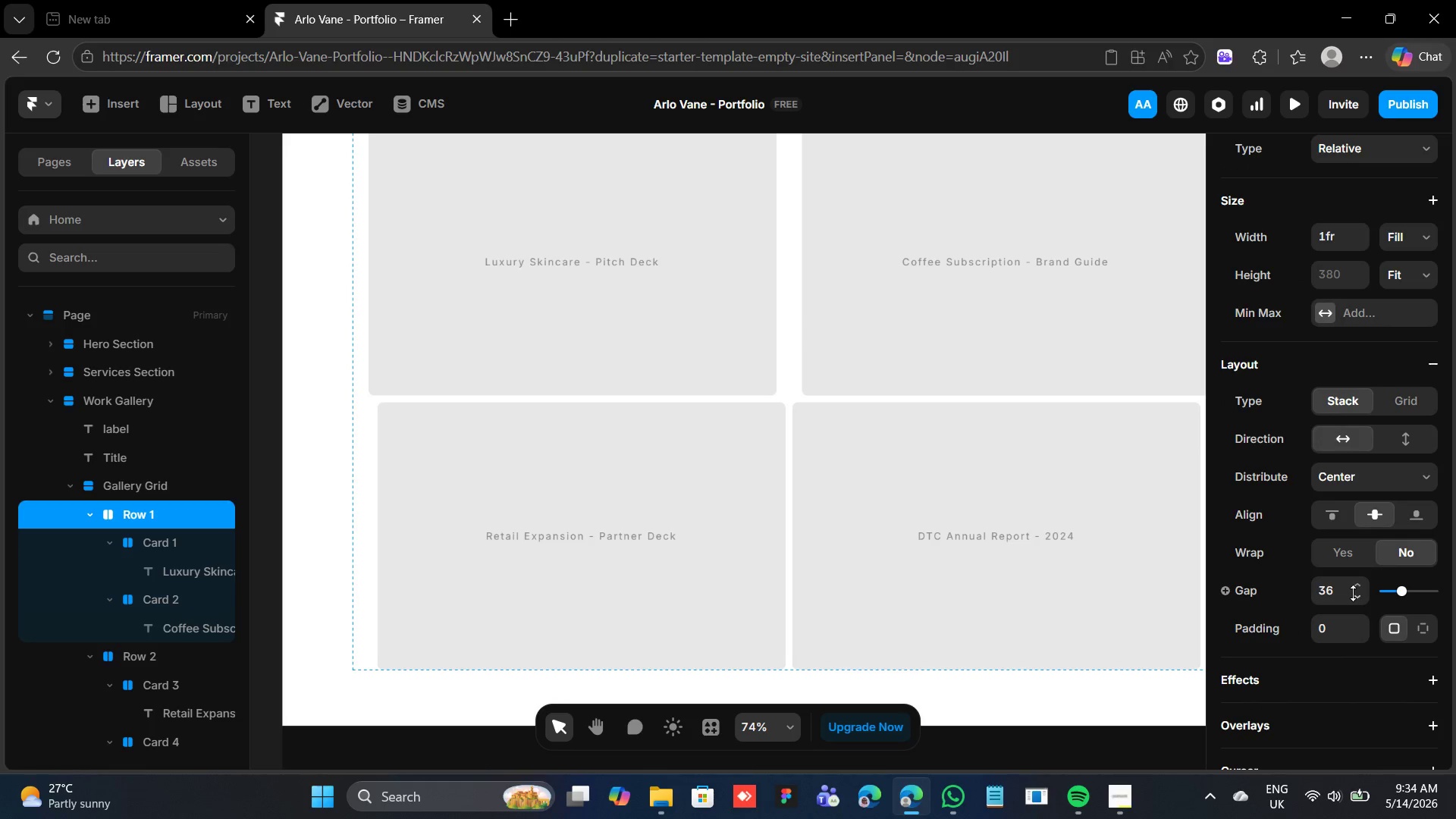 
double_click([1354, 593])
 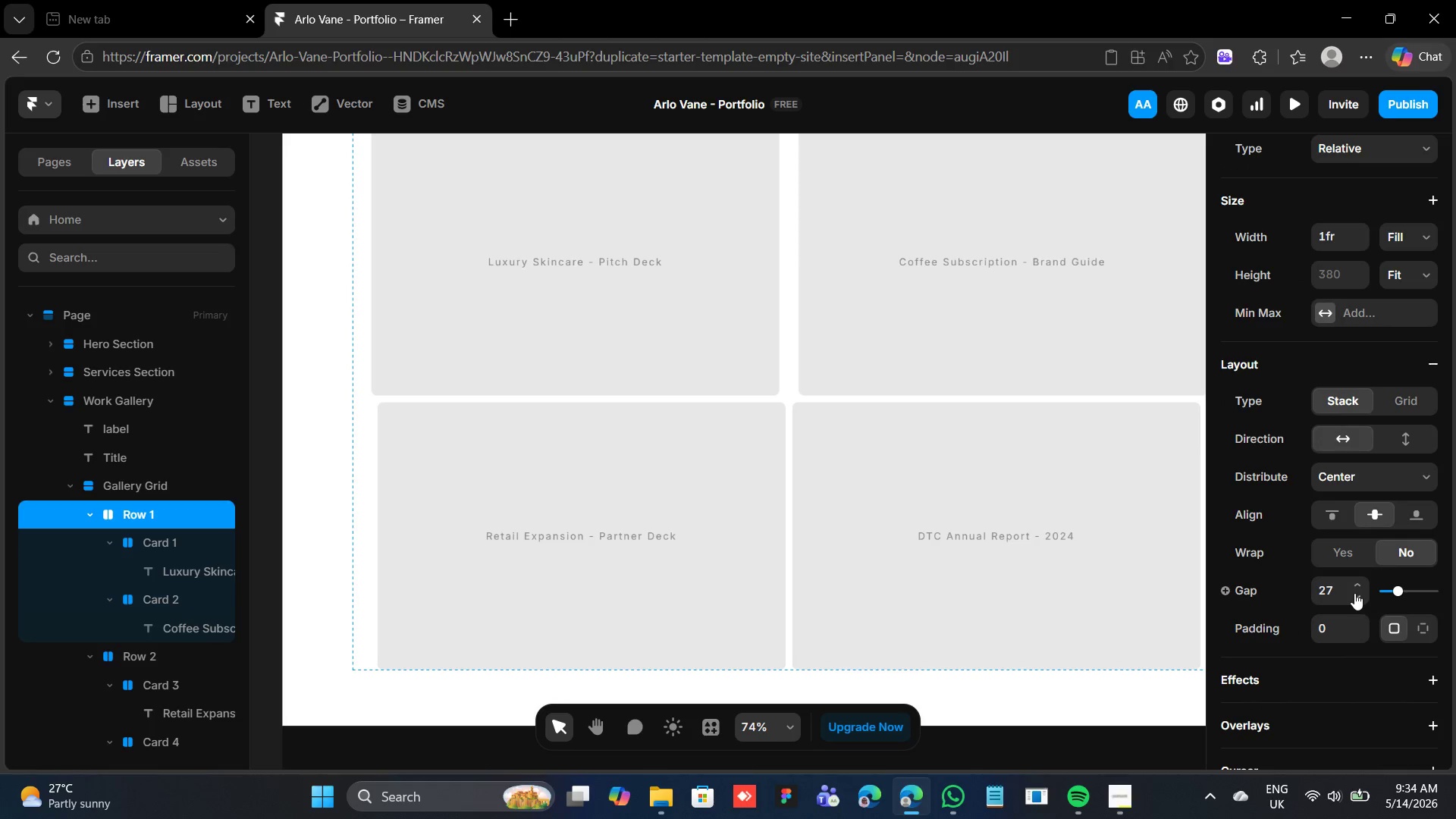 
triple_click([1354, 593])
 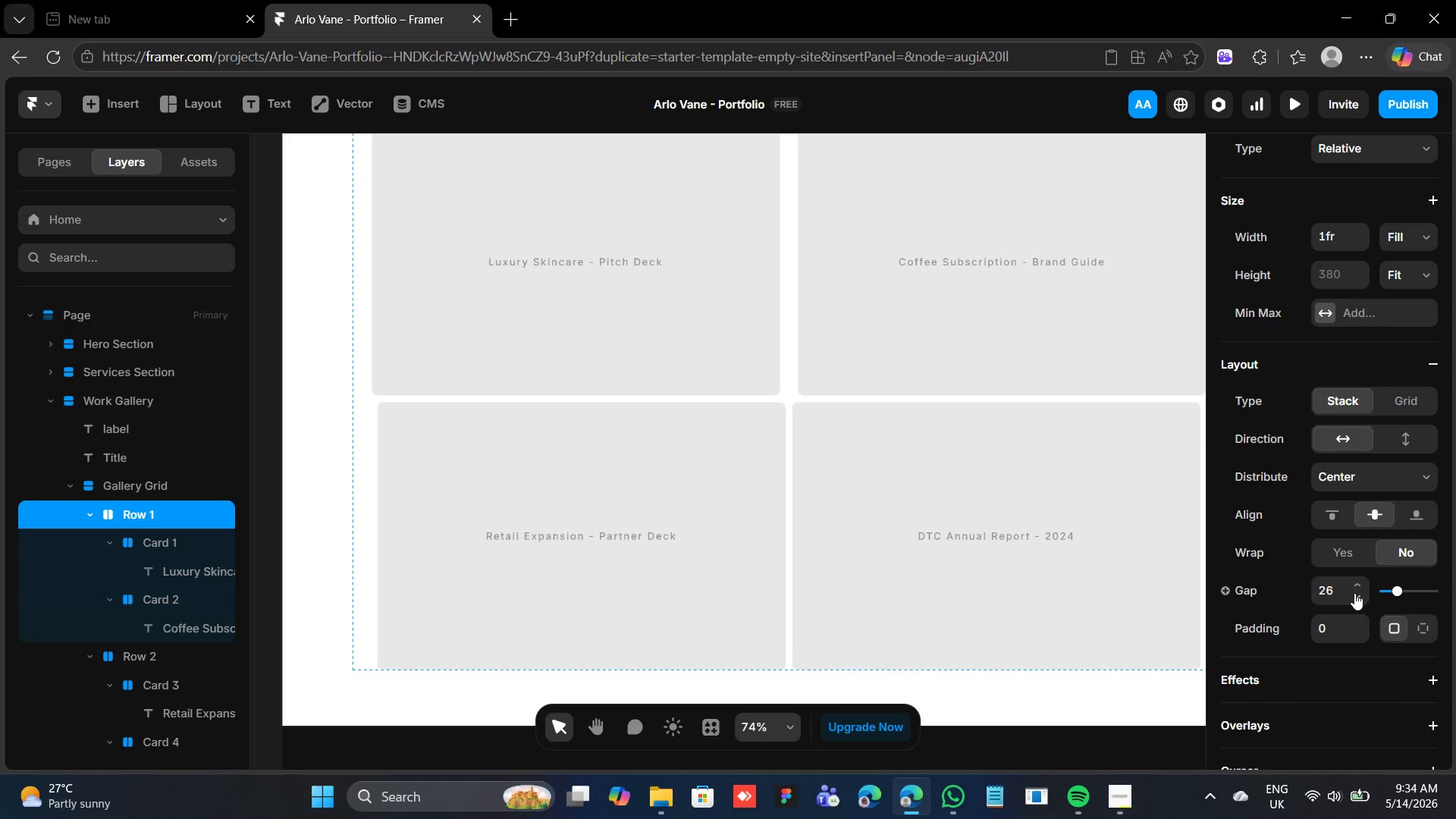 
triple_click([1354, 593])
 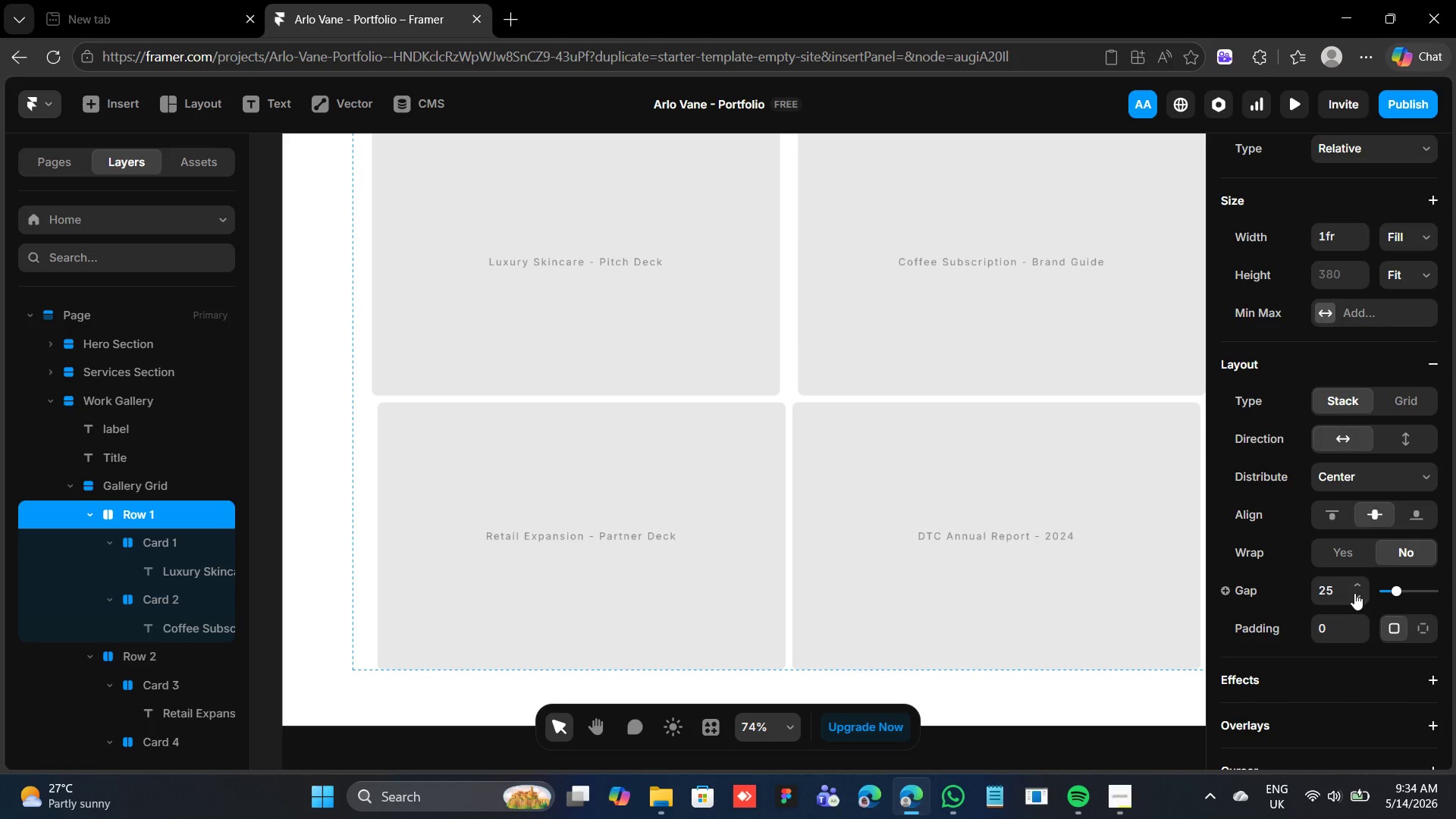 
triple_click([1354, 593])
 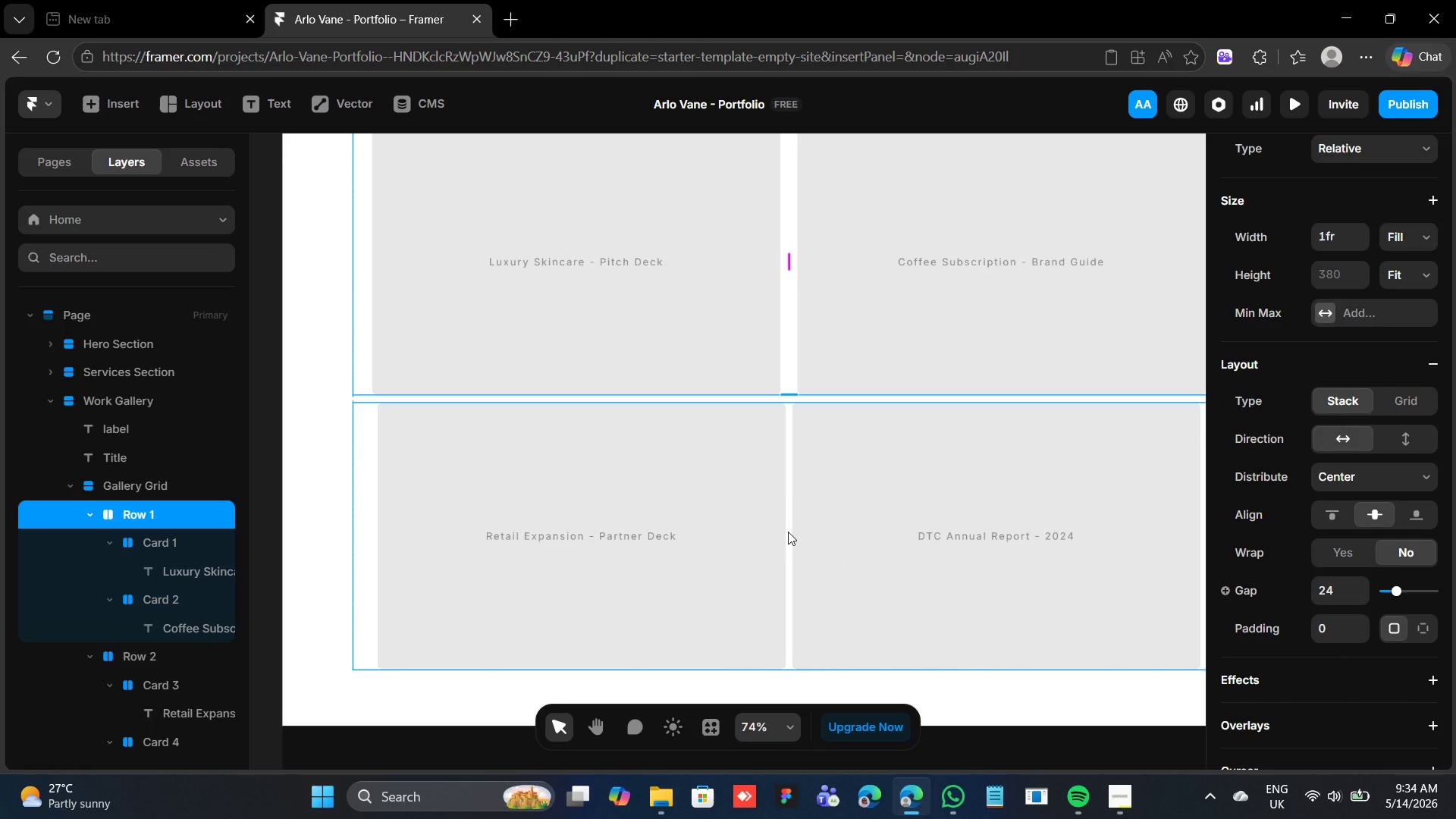 
left_click([788, 531])
 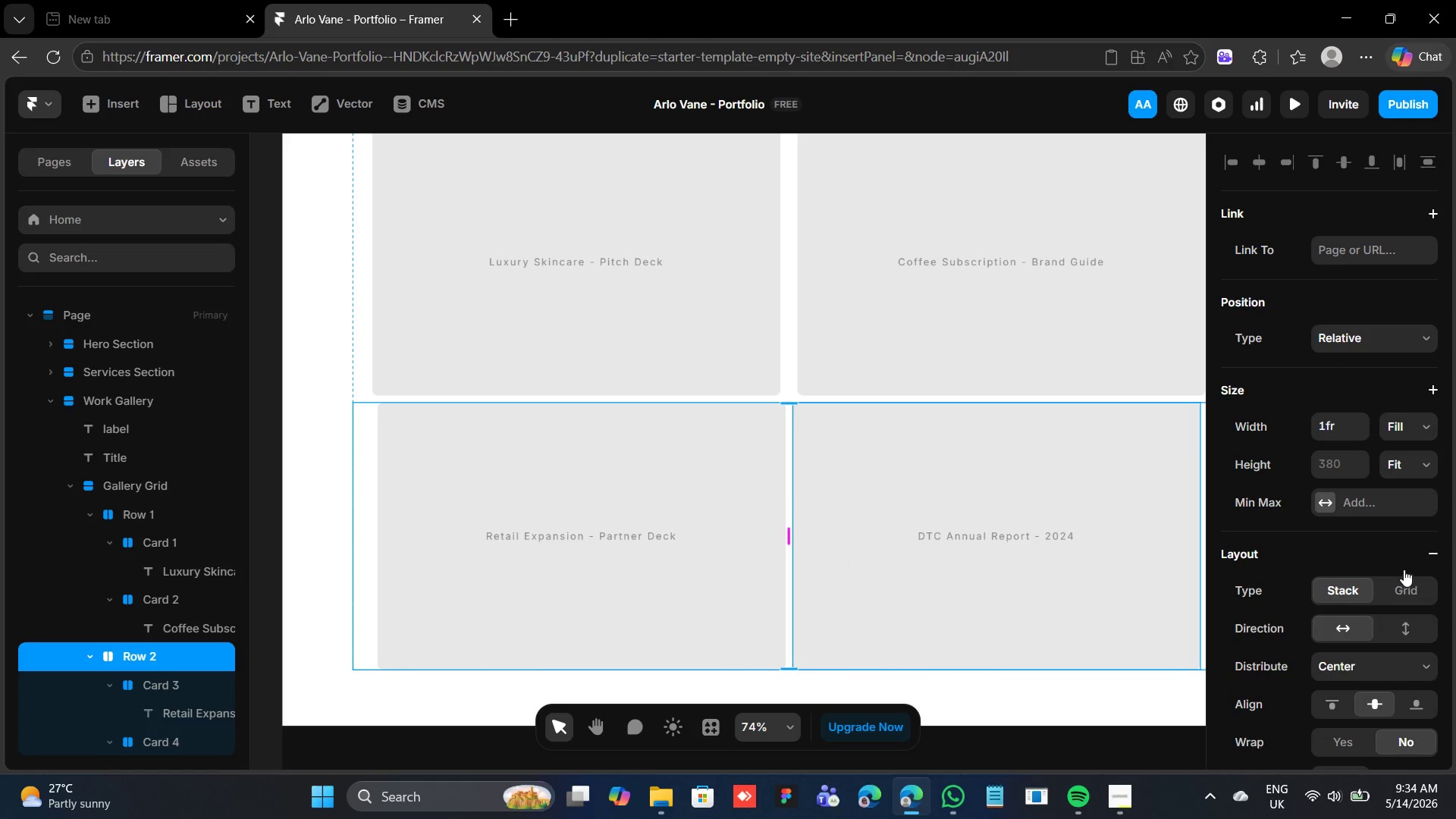 
scroll: coordinate [1404, 570], scroll_direction: down, amount: 2.0
 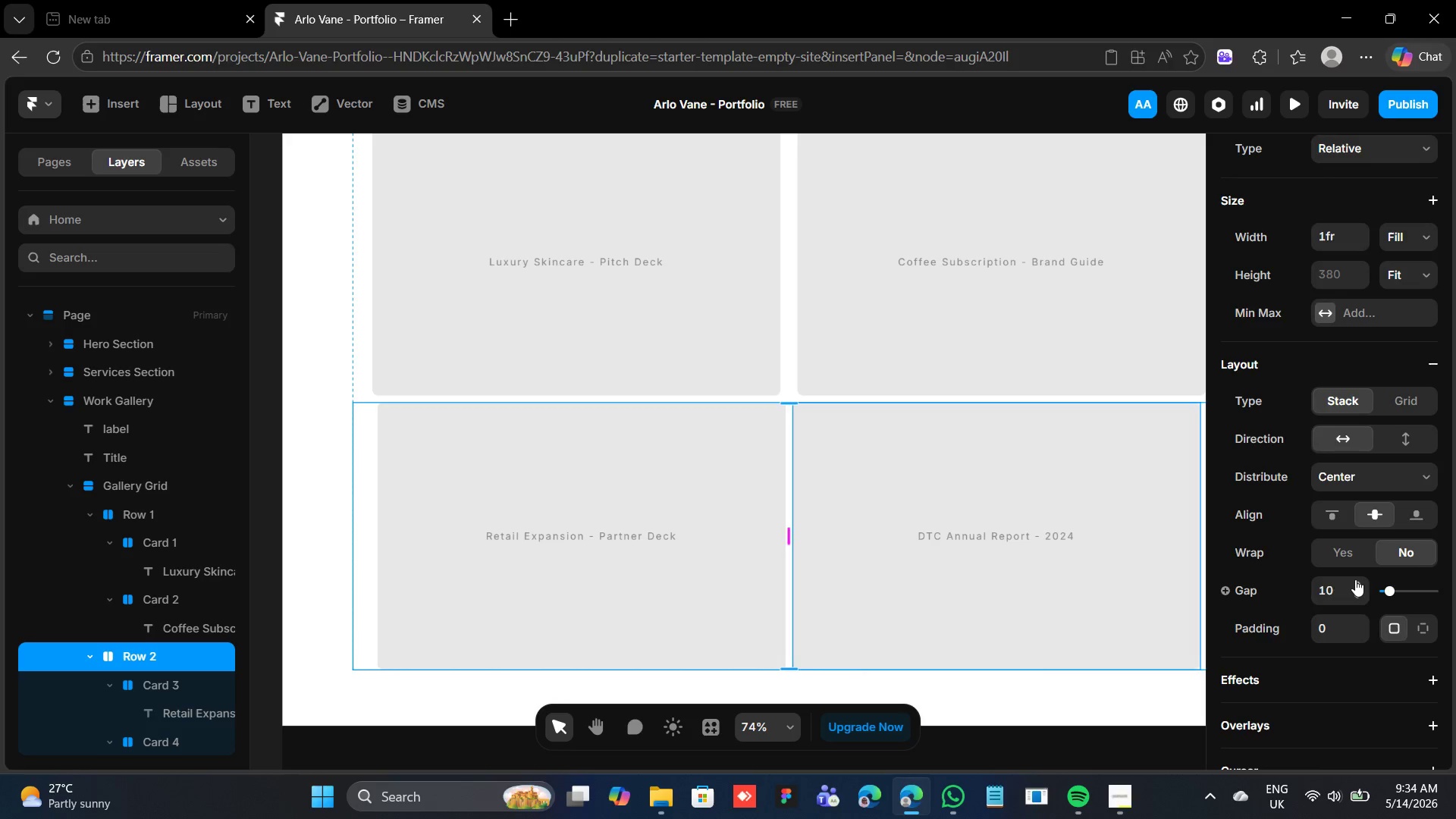 
left_click([1355, 579])
 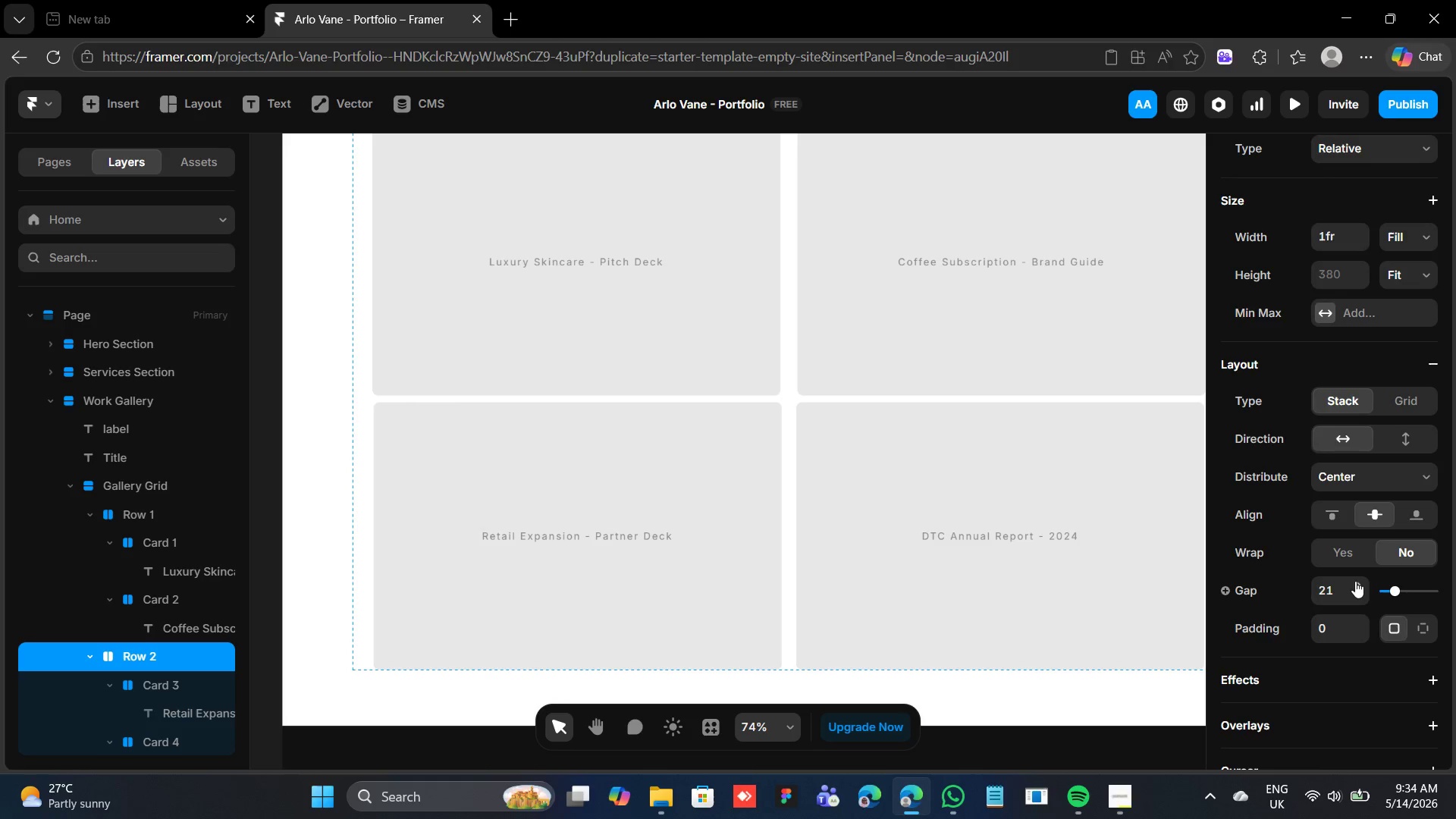 
double_click([1355, 581])
 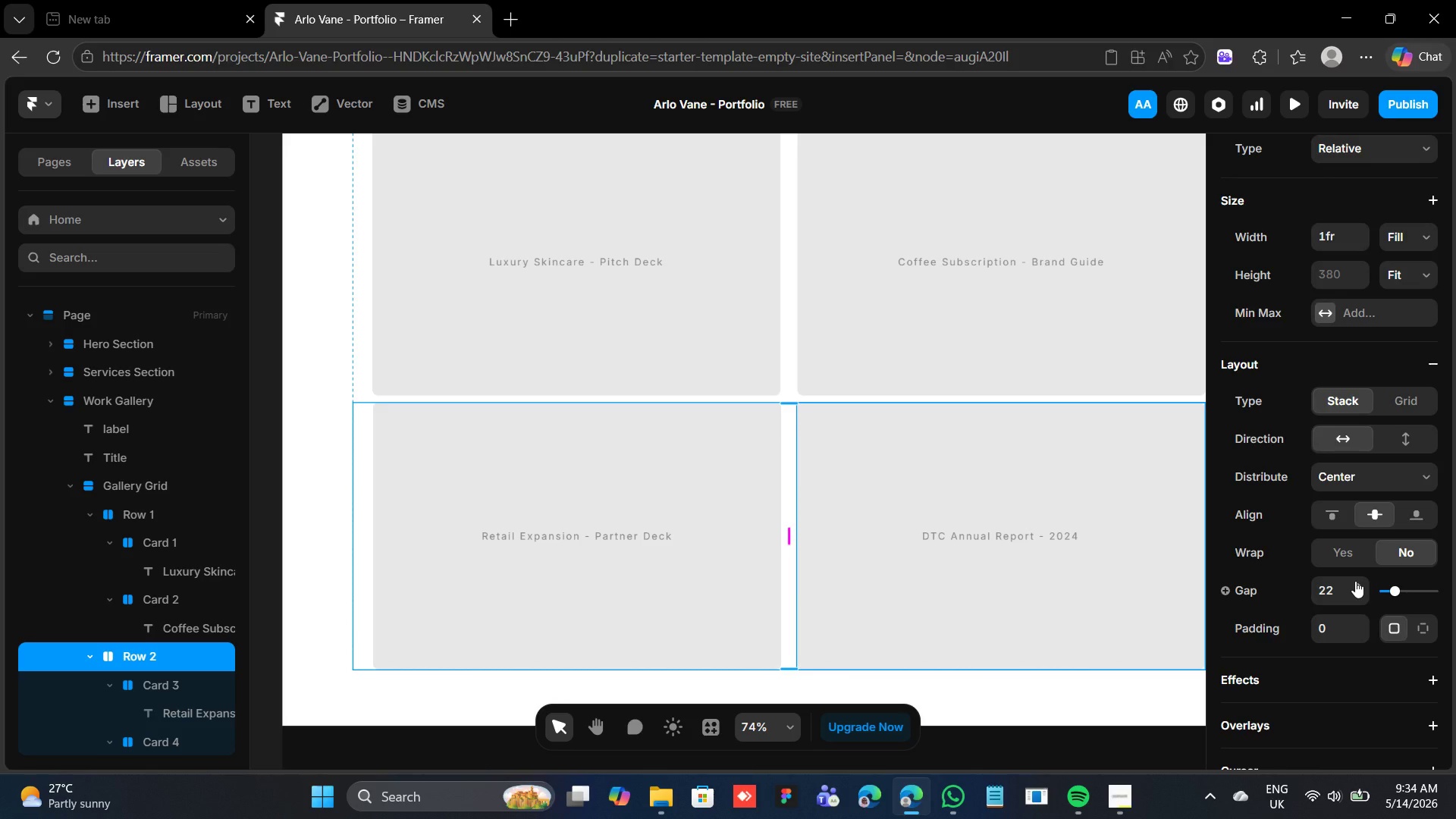 
wait(7.55)
 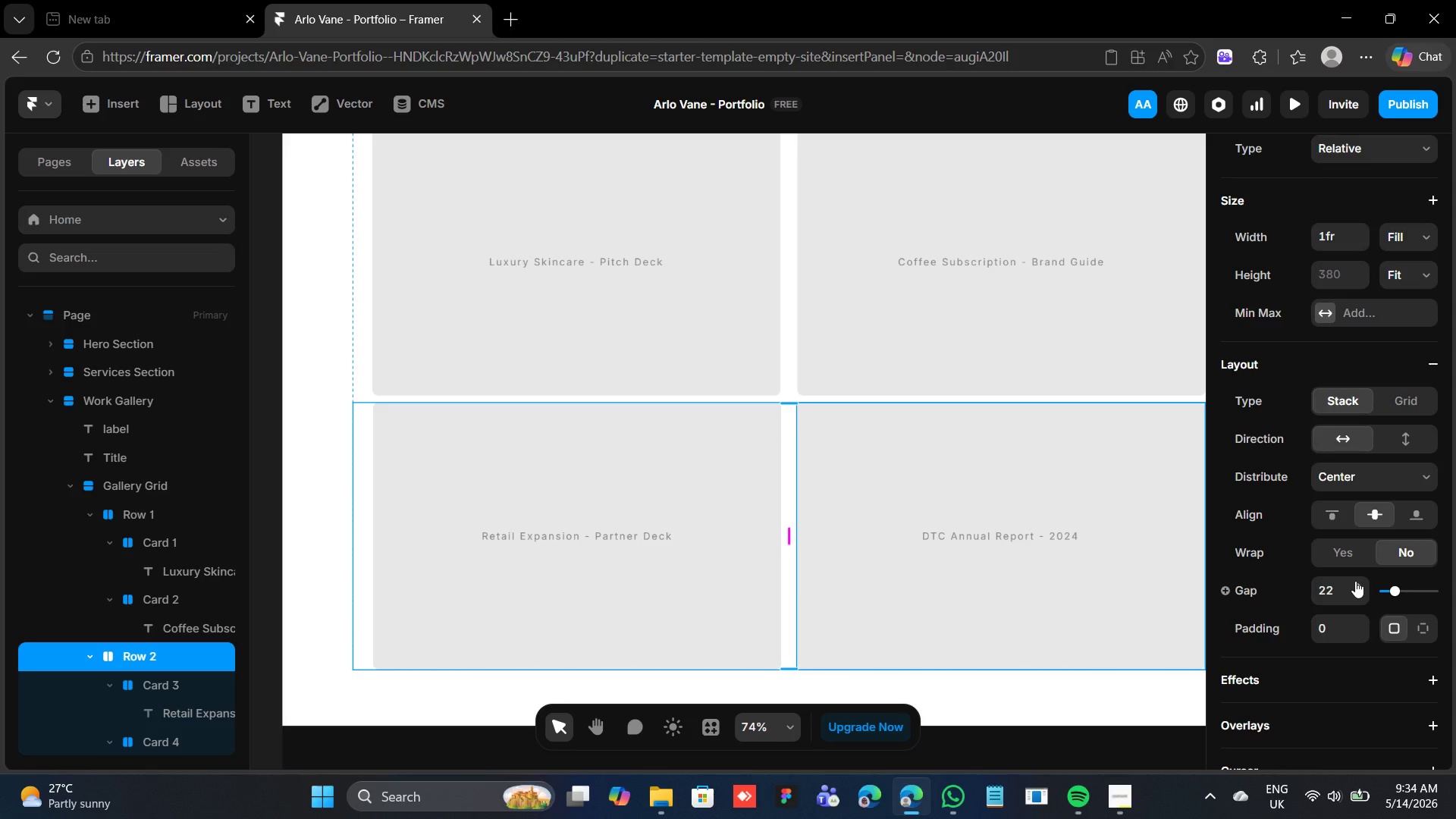 
double_click([1355, 582])
 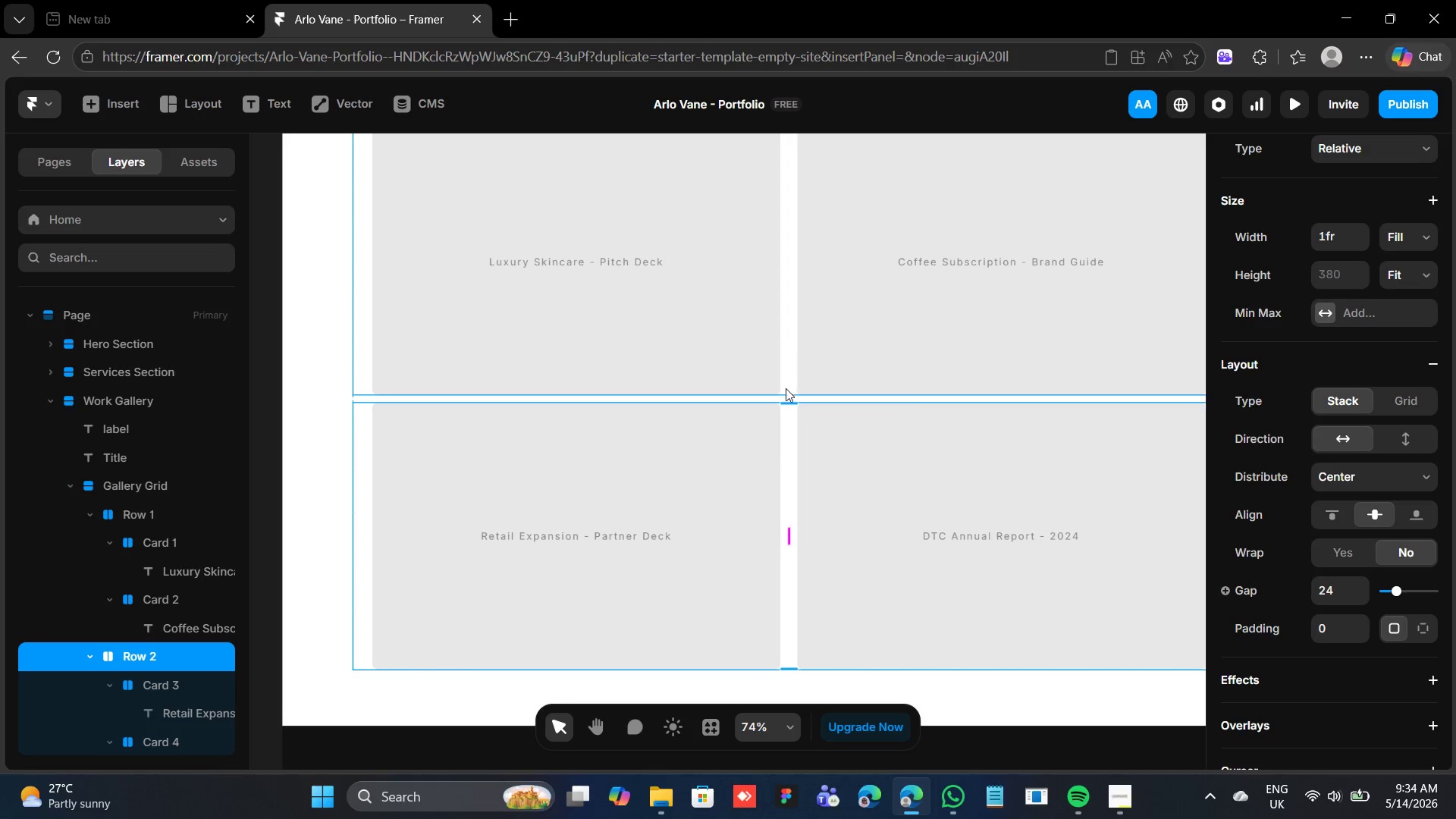 
wait(6.56)
 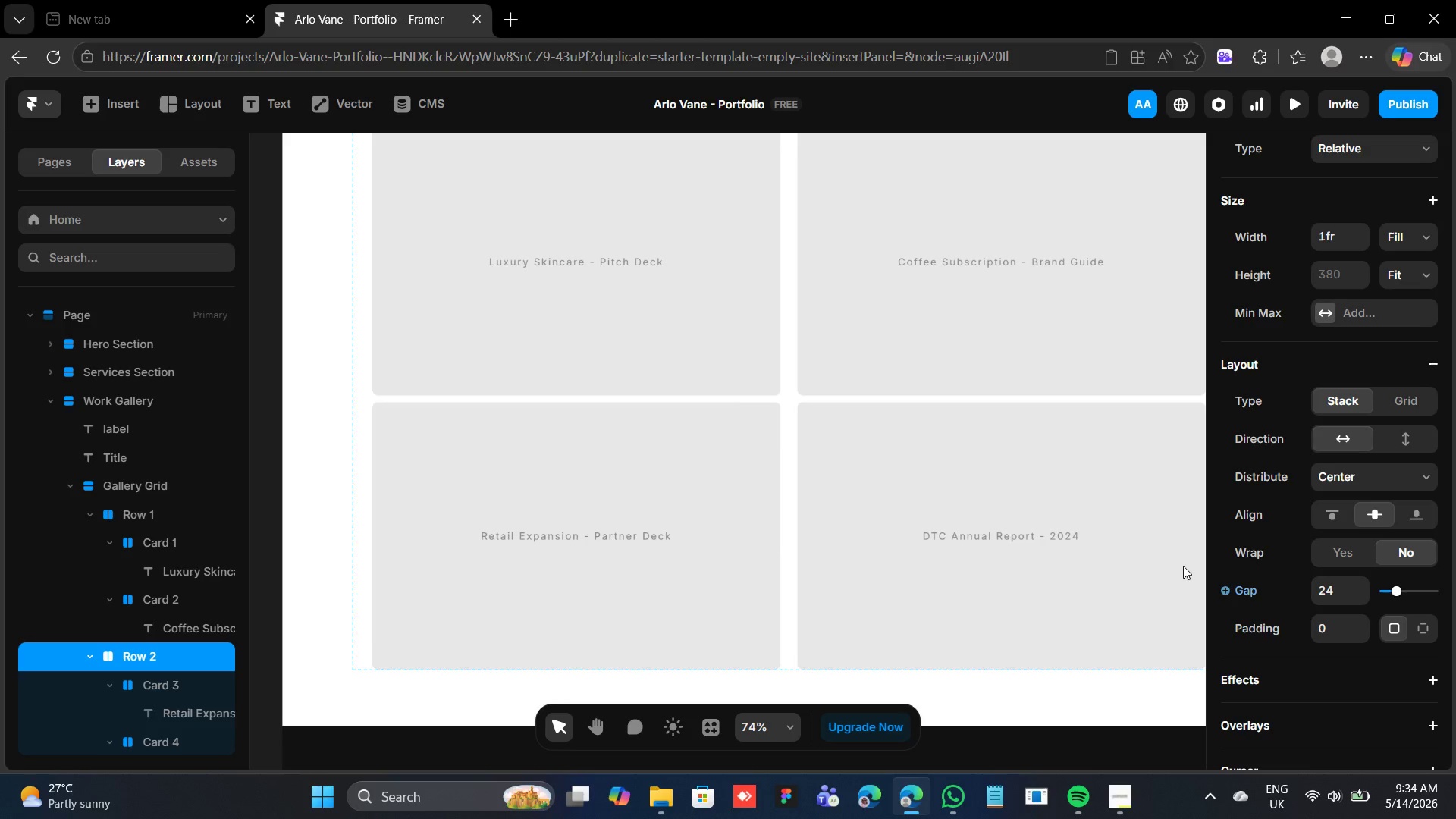 
left_click([784, 394])
 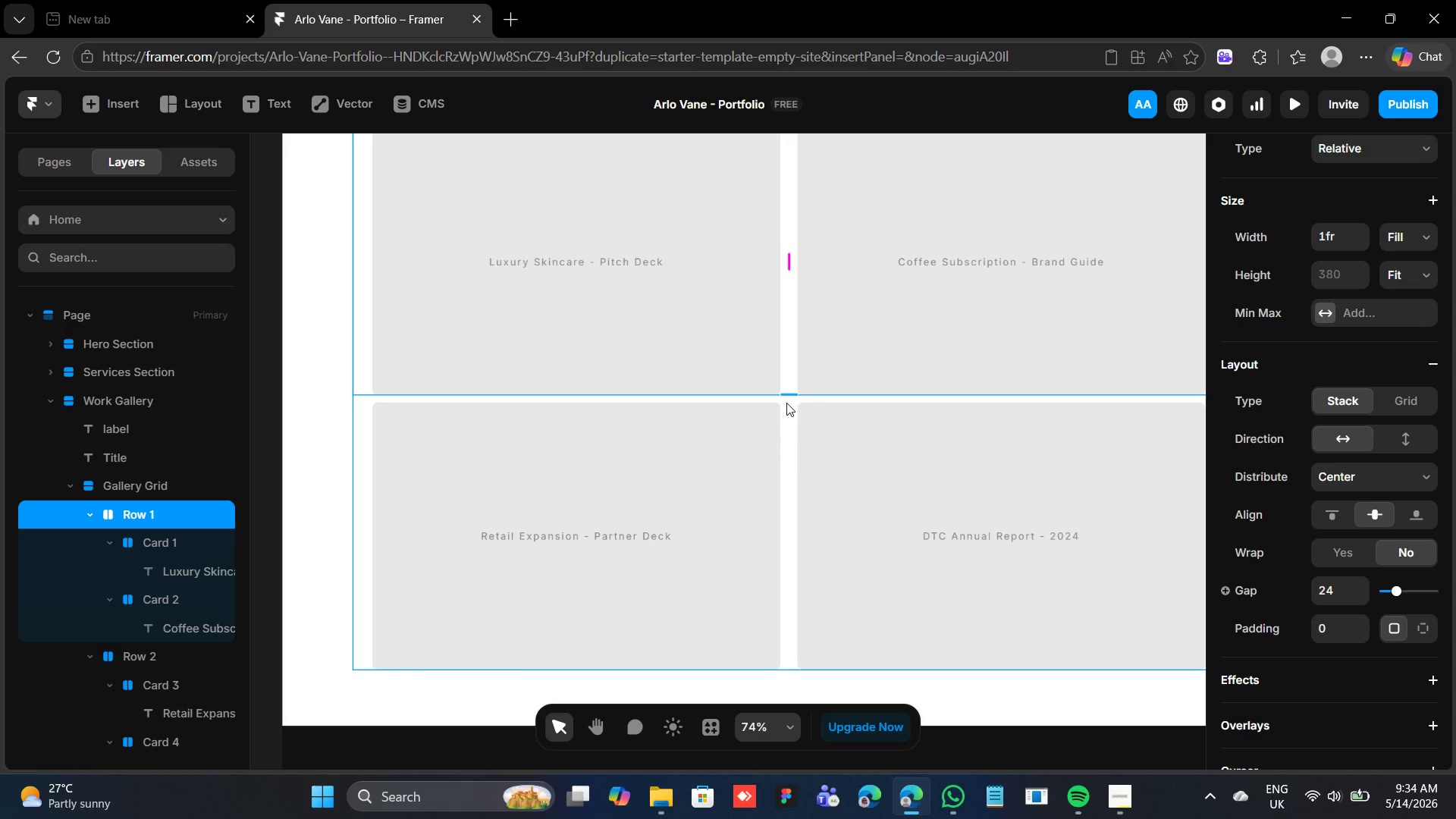 
left_click([786, 401])
 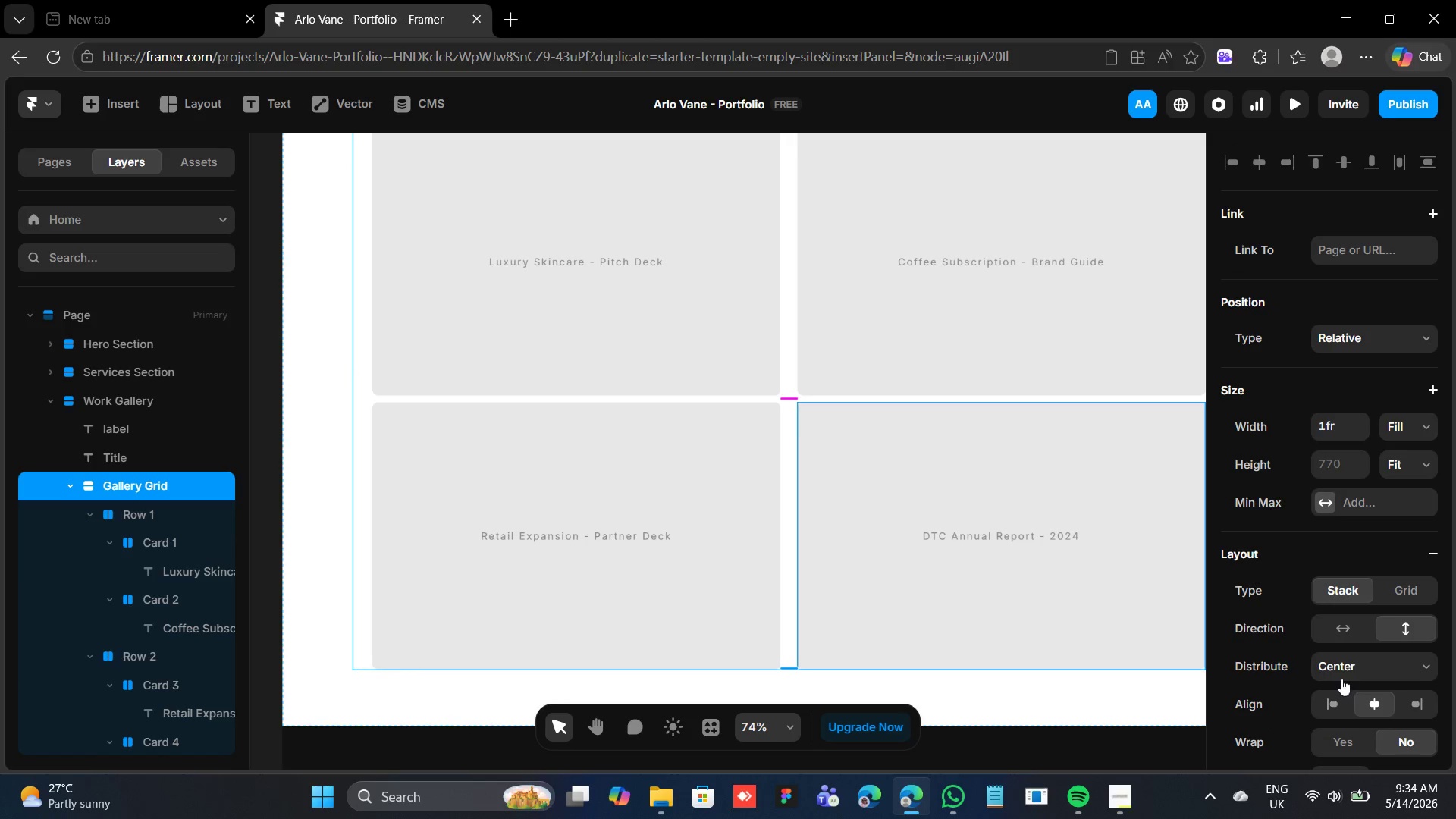 
scroll: coordinate [1343, 676], scroll_direction: down, amount: 3.0
 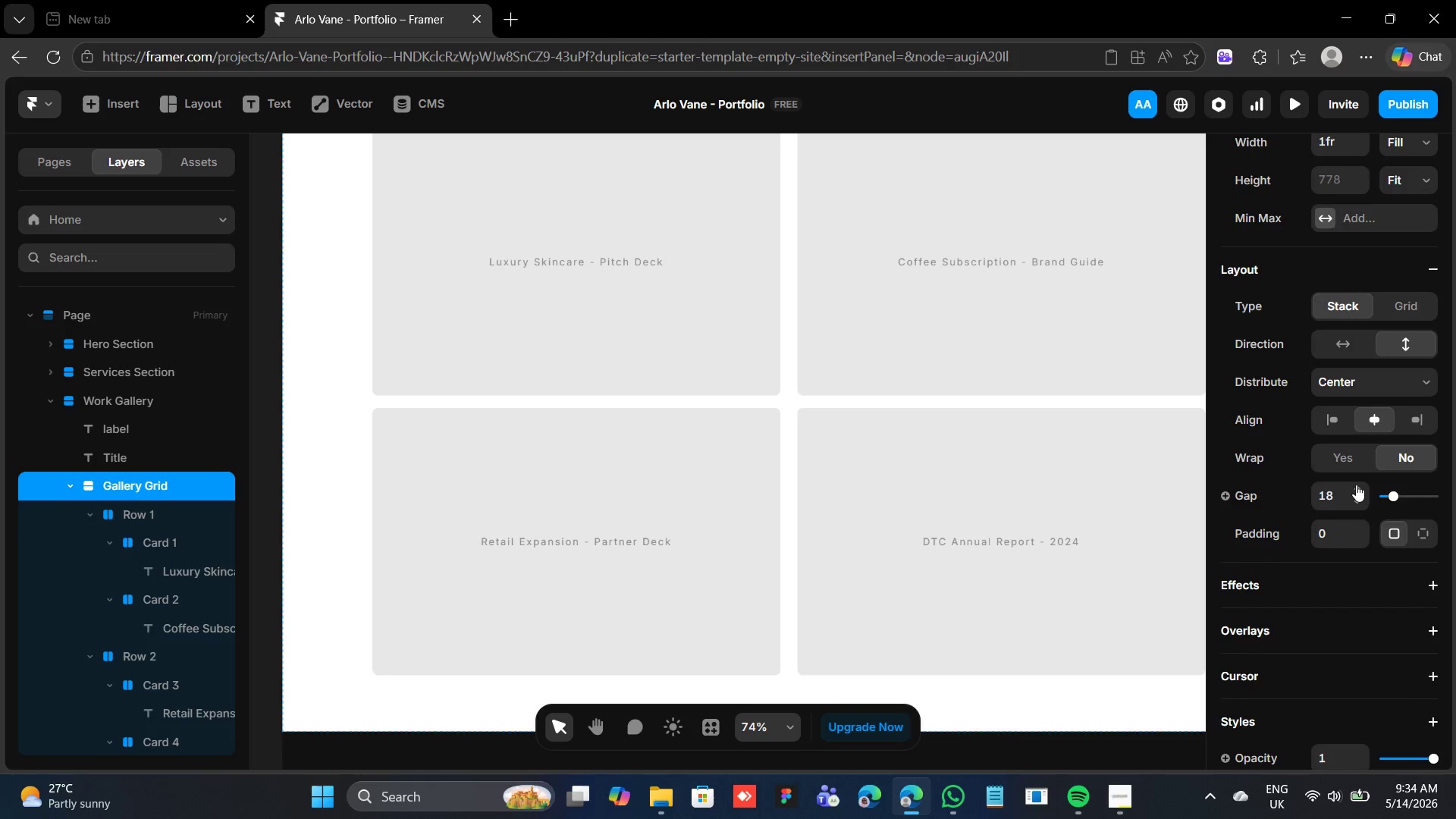 
left_click([1356, 485])
 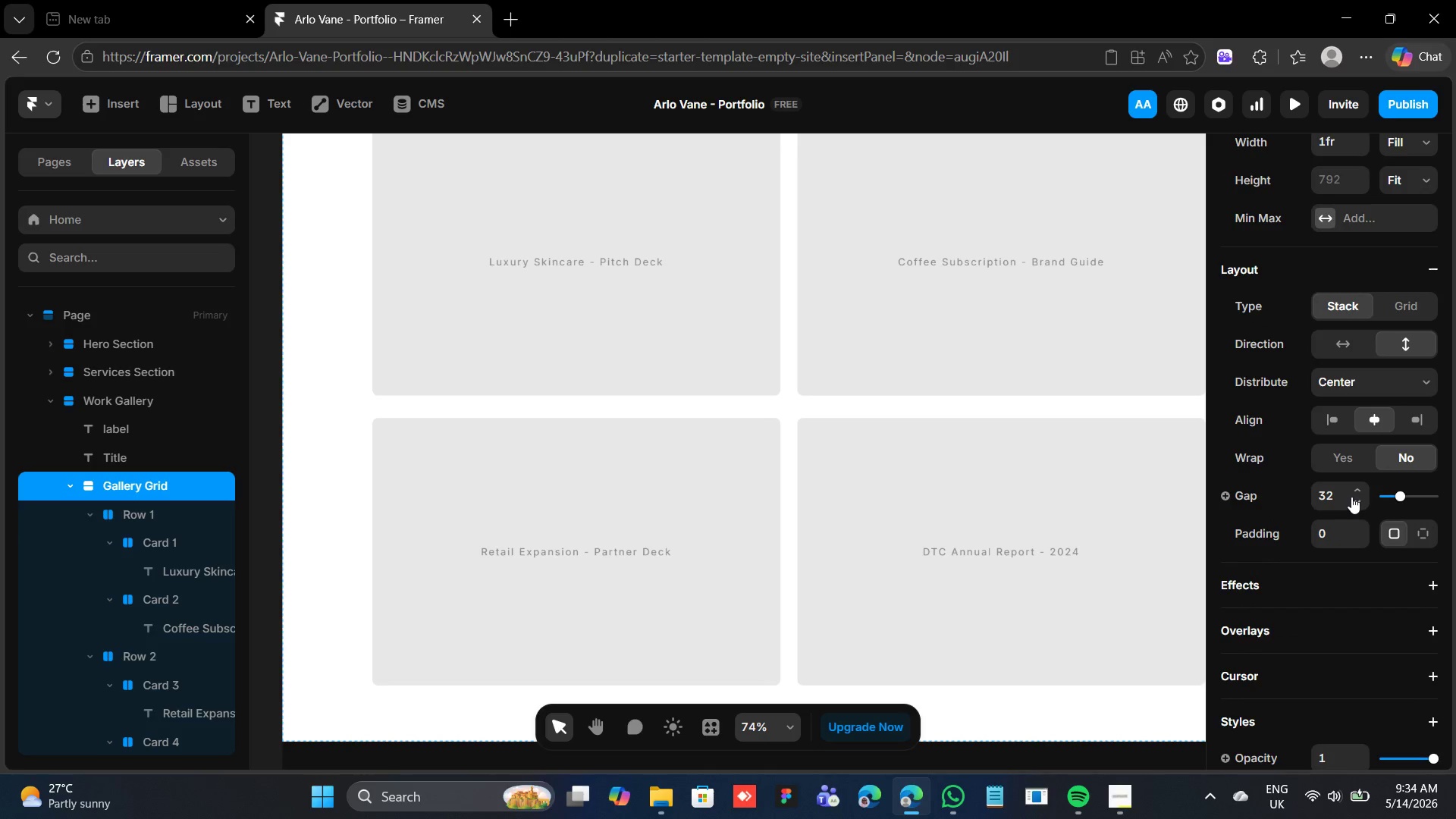 
double_click([1351, 497])
 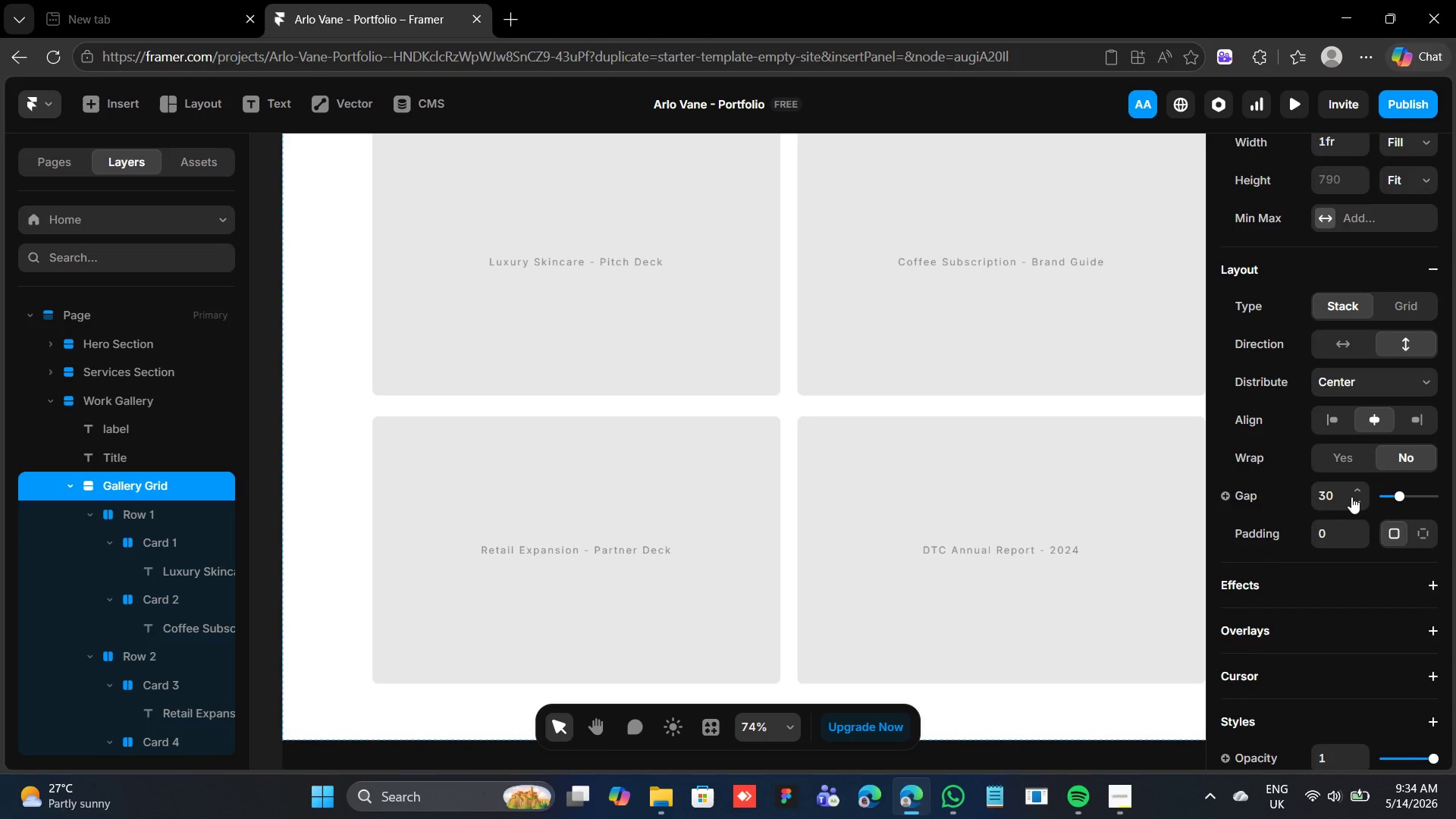 
triple_click([1351, 497])
 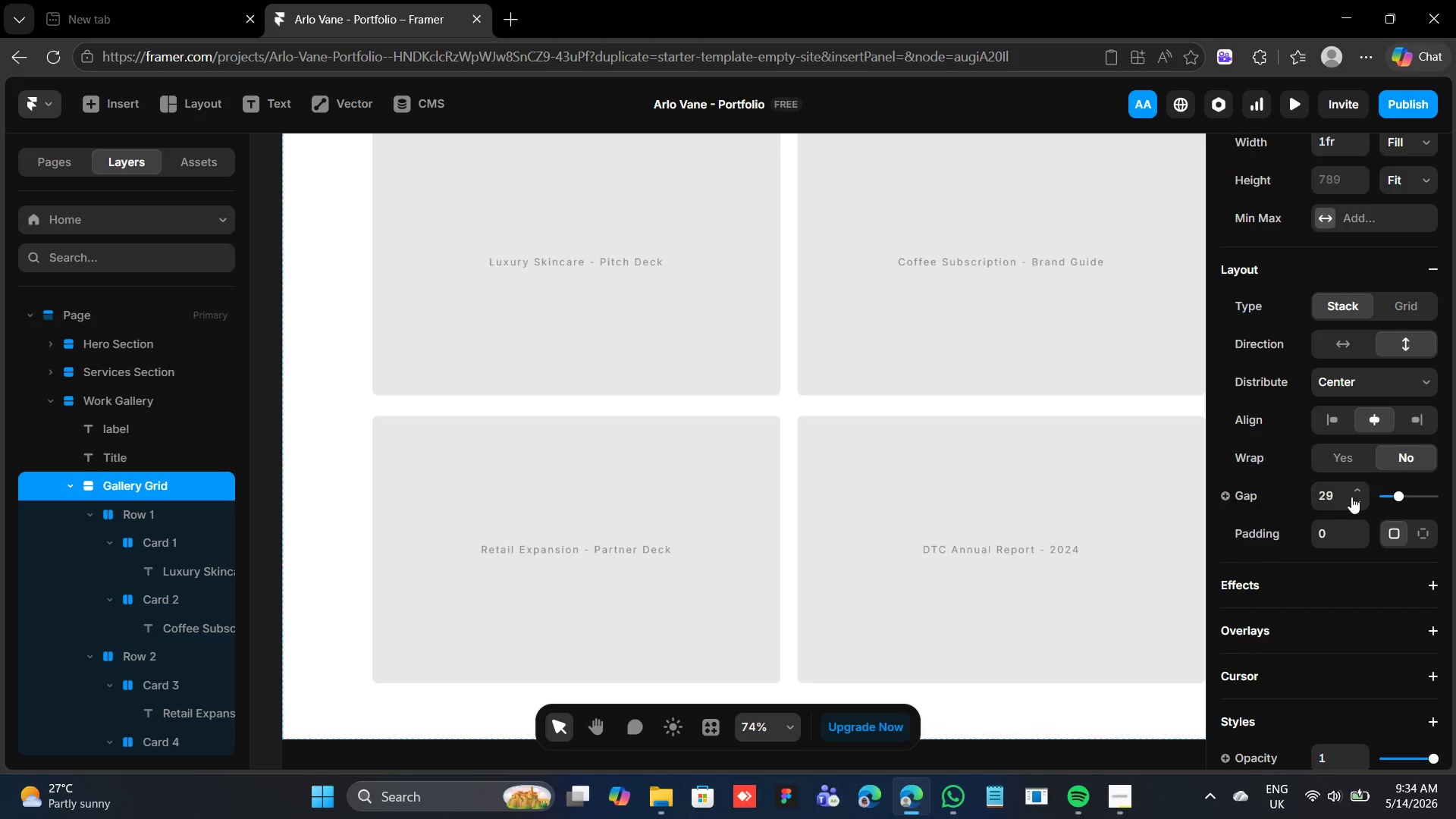 
triple_click([1351, 497])
 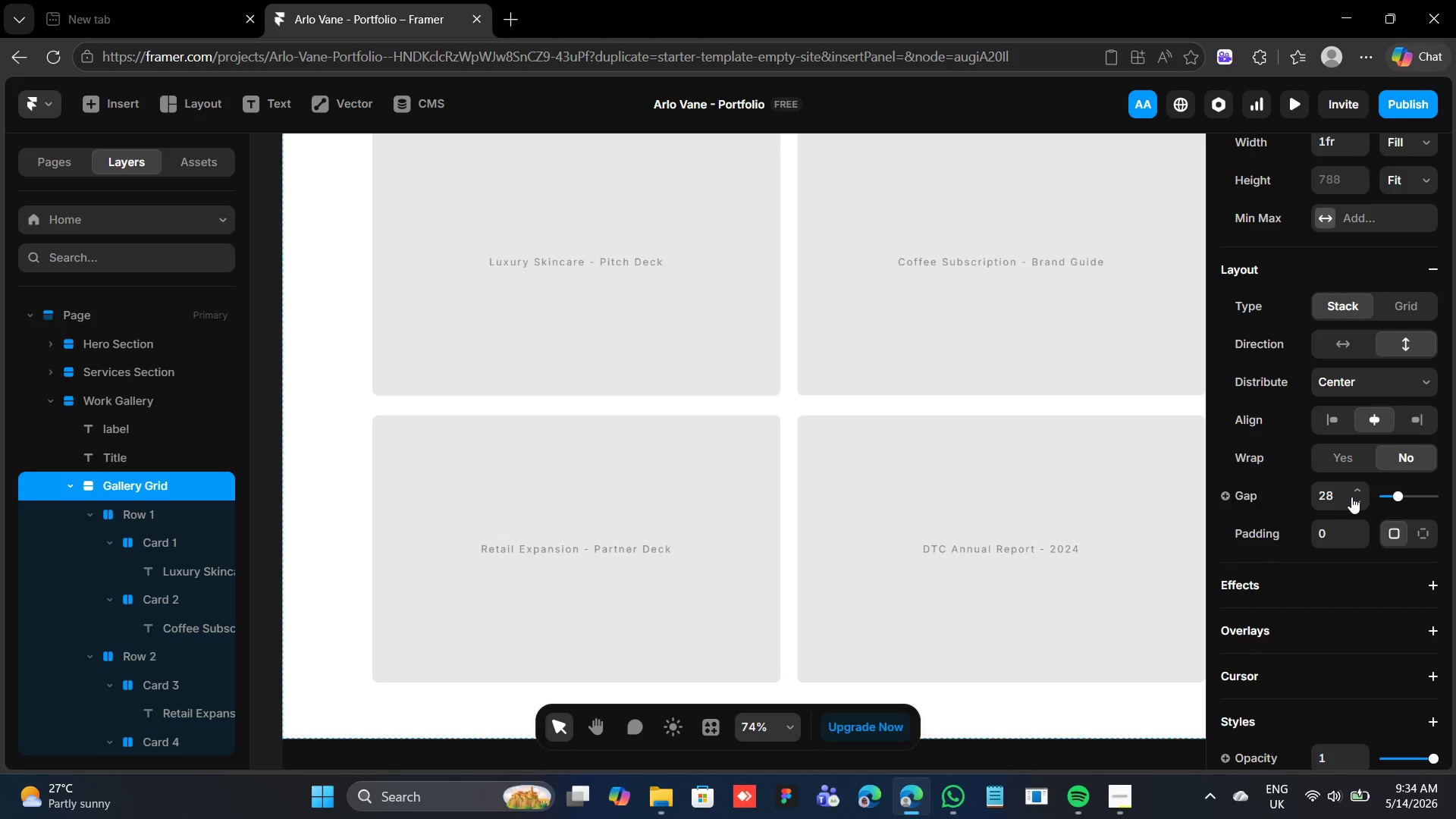 
triple_click([1351, 497])
 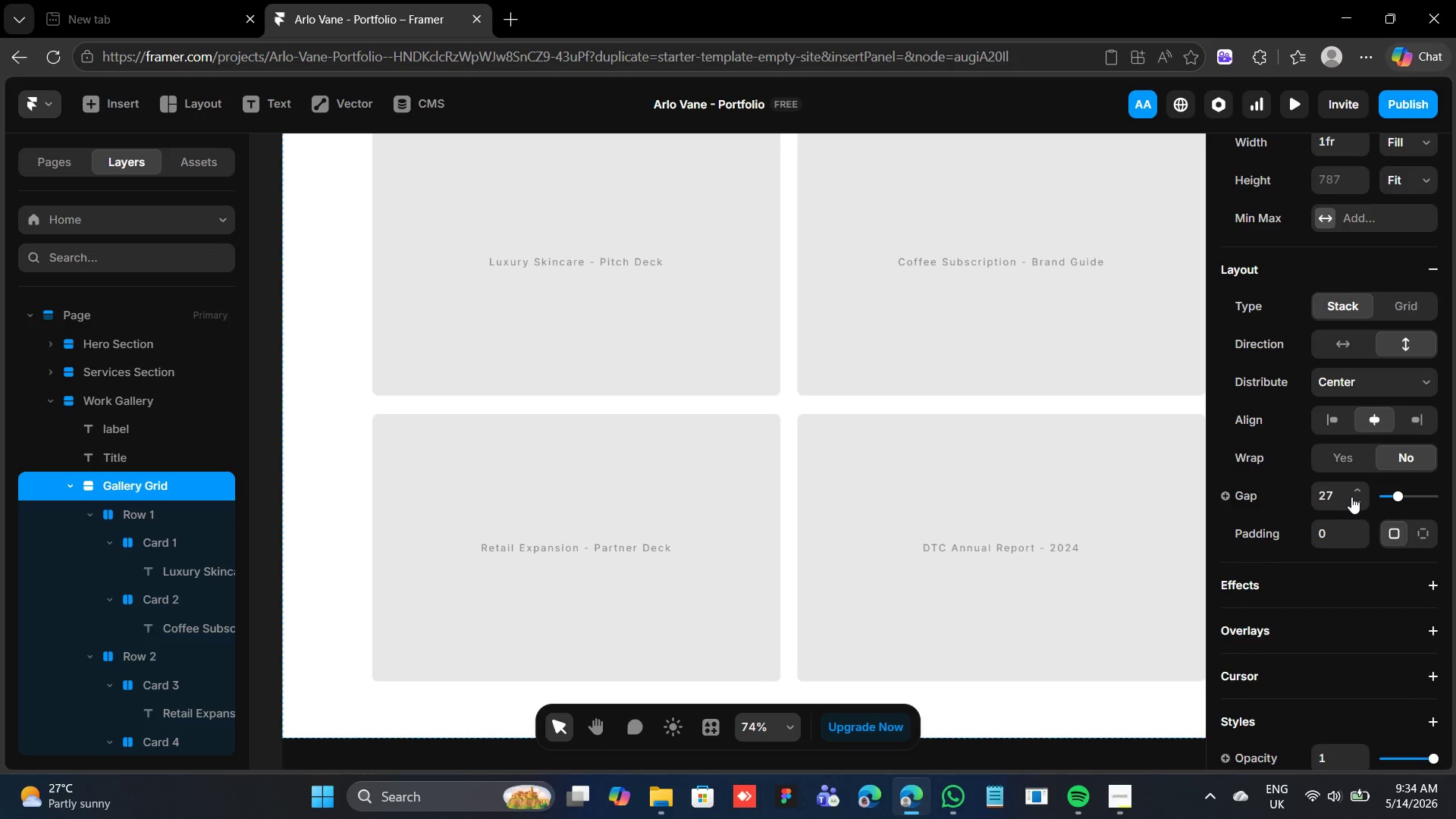 
double_click([1351, 497])
 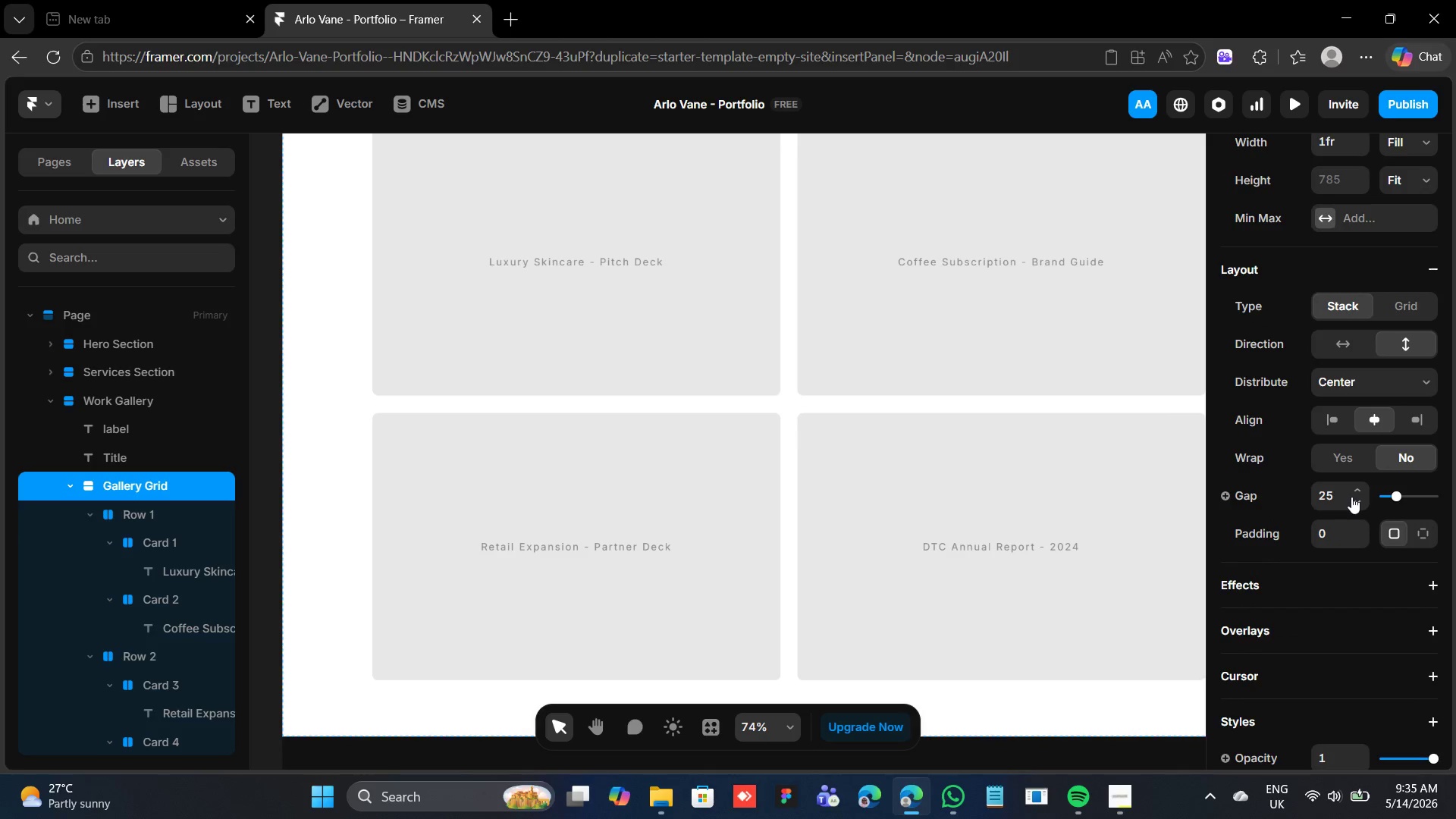 
left_click([1351, 497])
 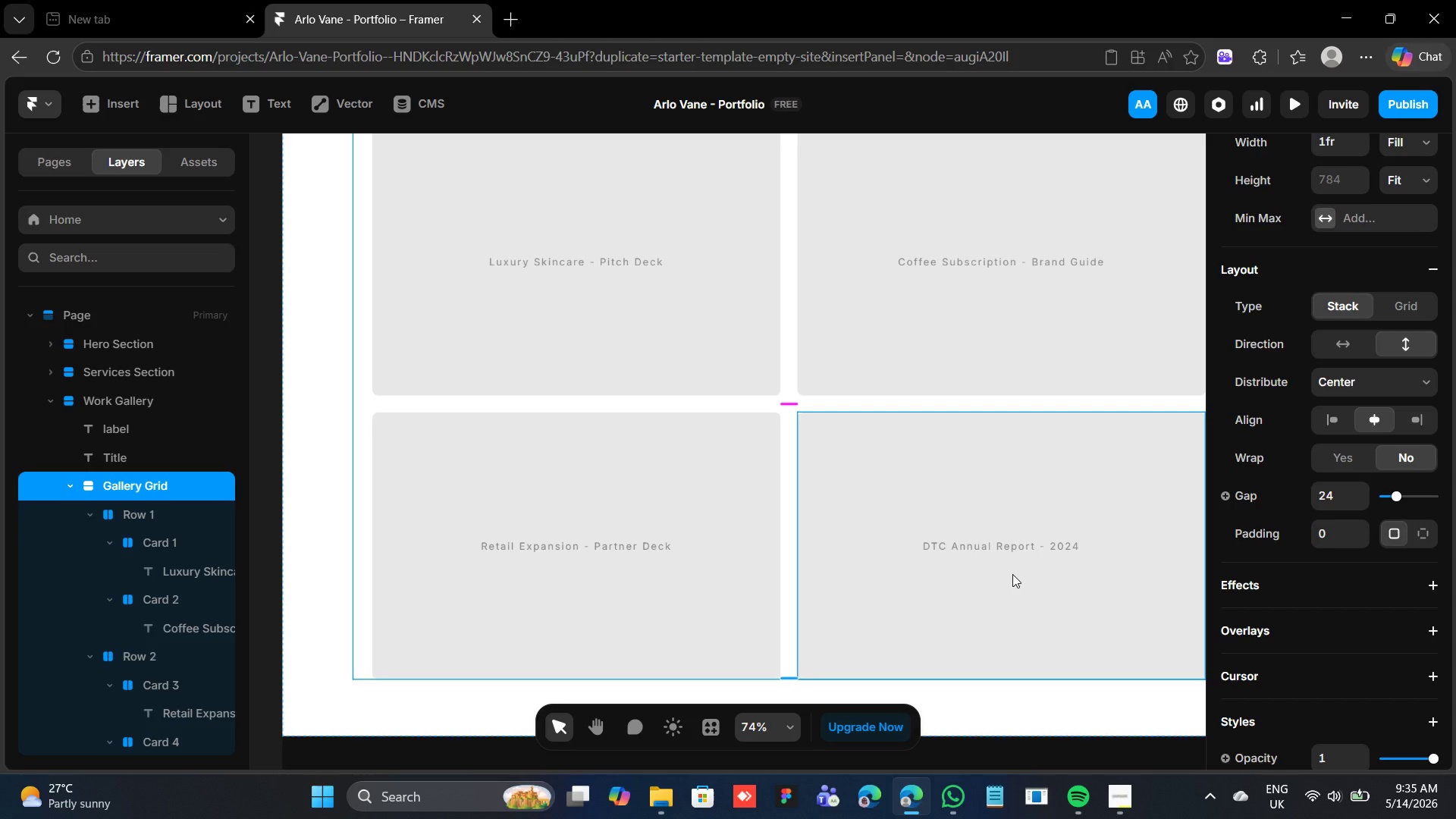 
wait(17.99)
 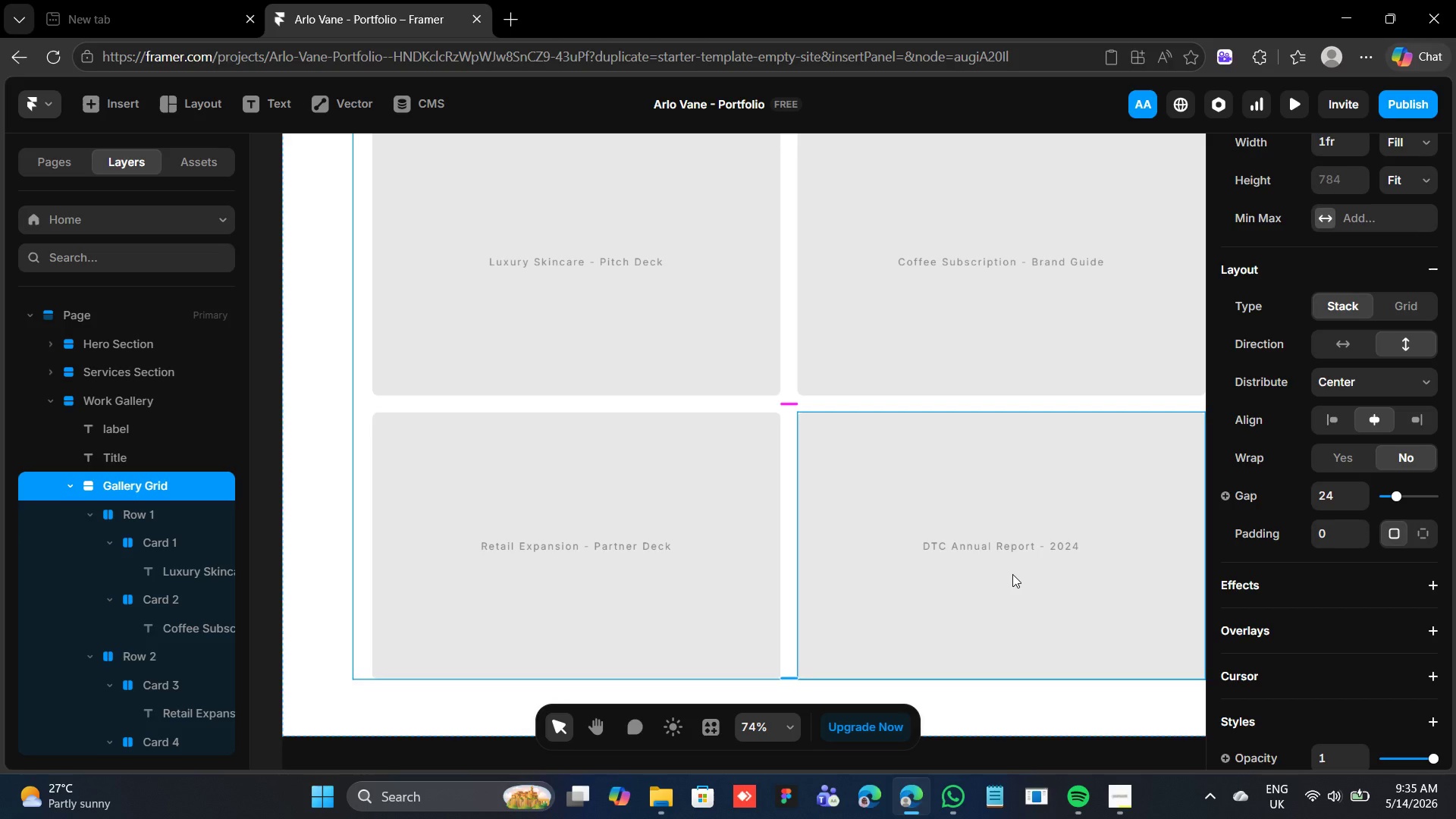 
mouse_move([1213, 90])
 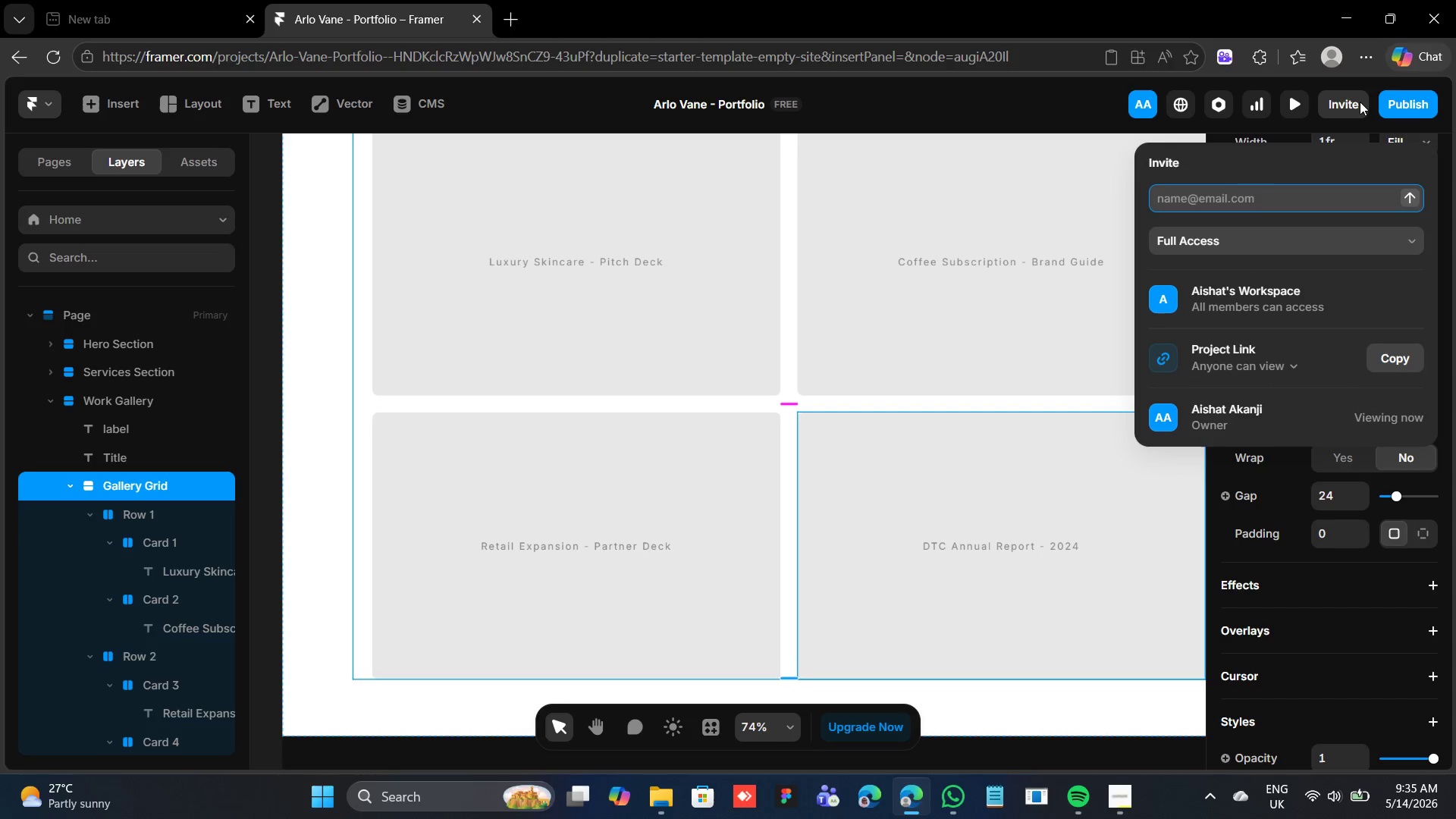 
wait(8.92)
 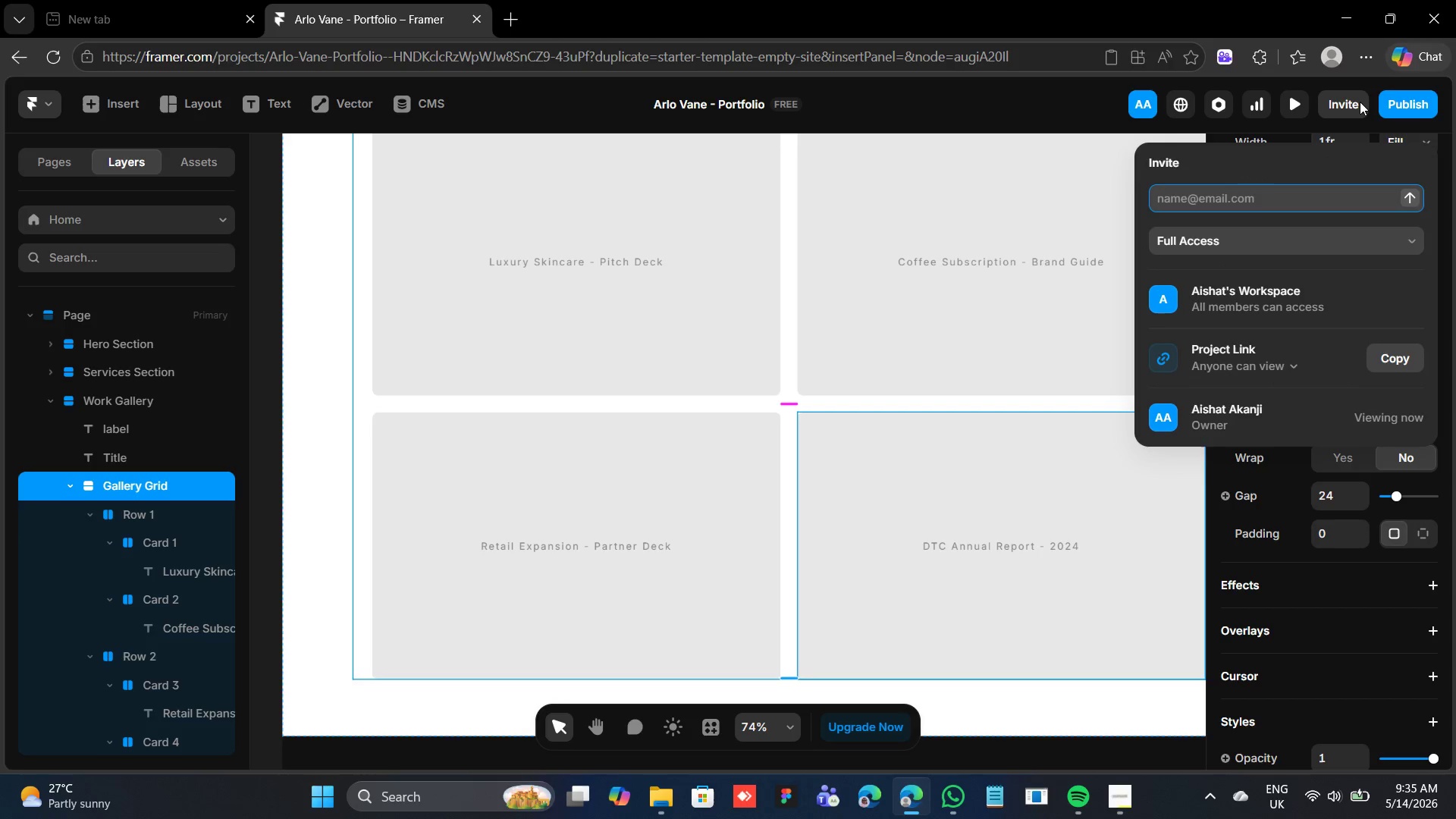 
left_click([1357, 101])
 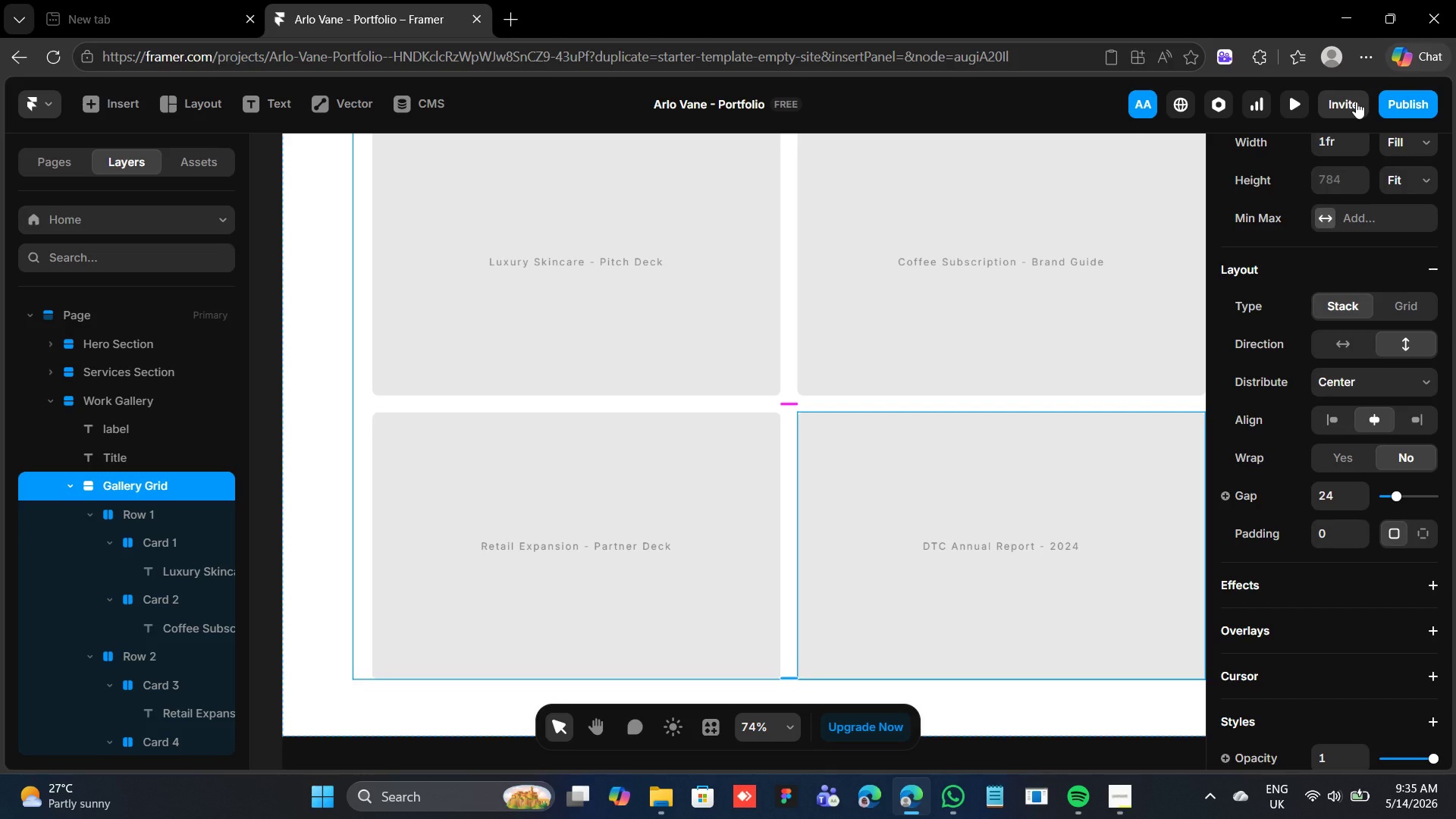 
wait(11.12)
 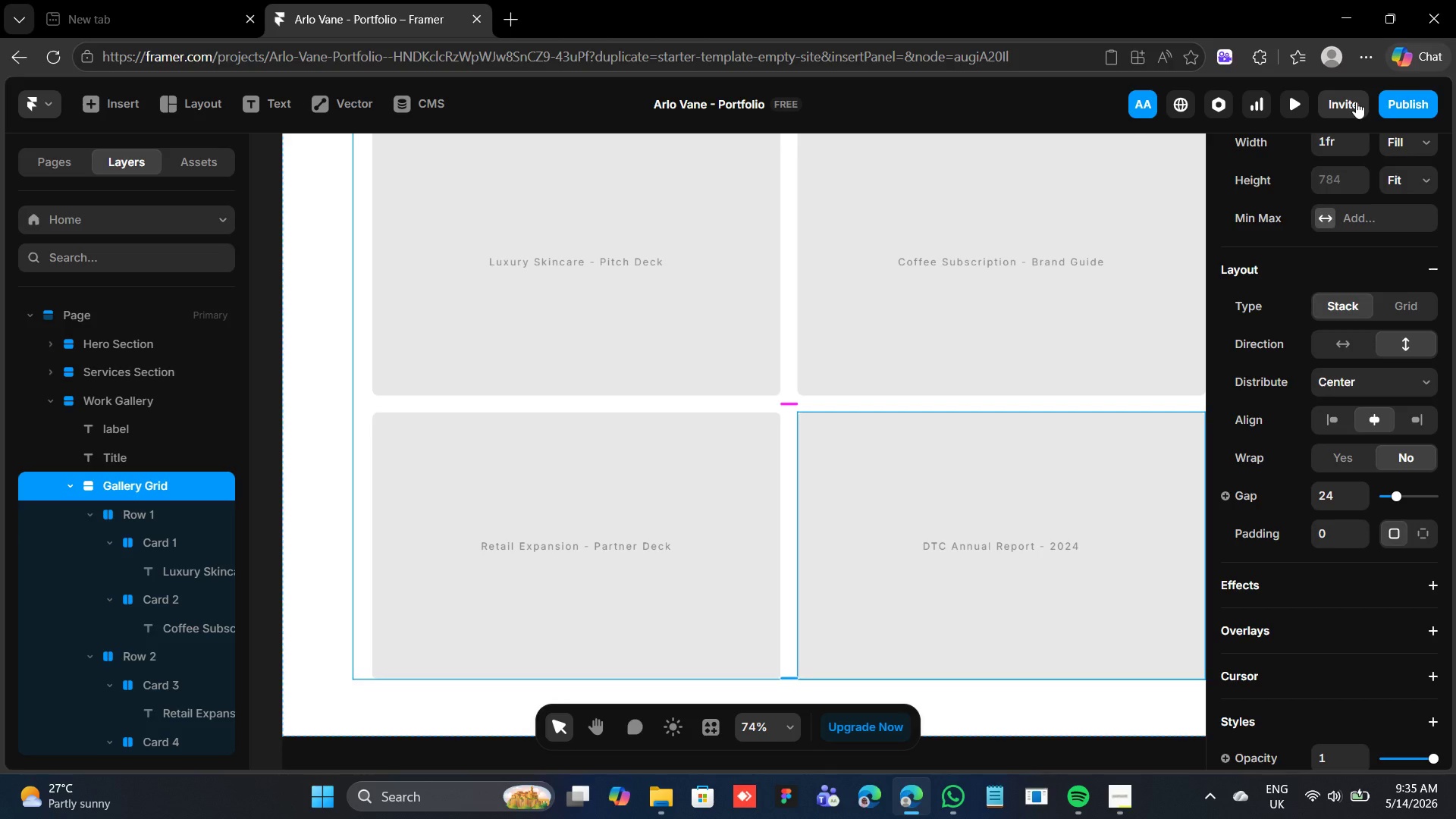 
mouse_move([1360, 225])
 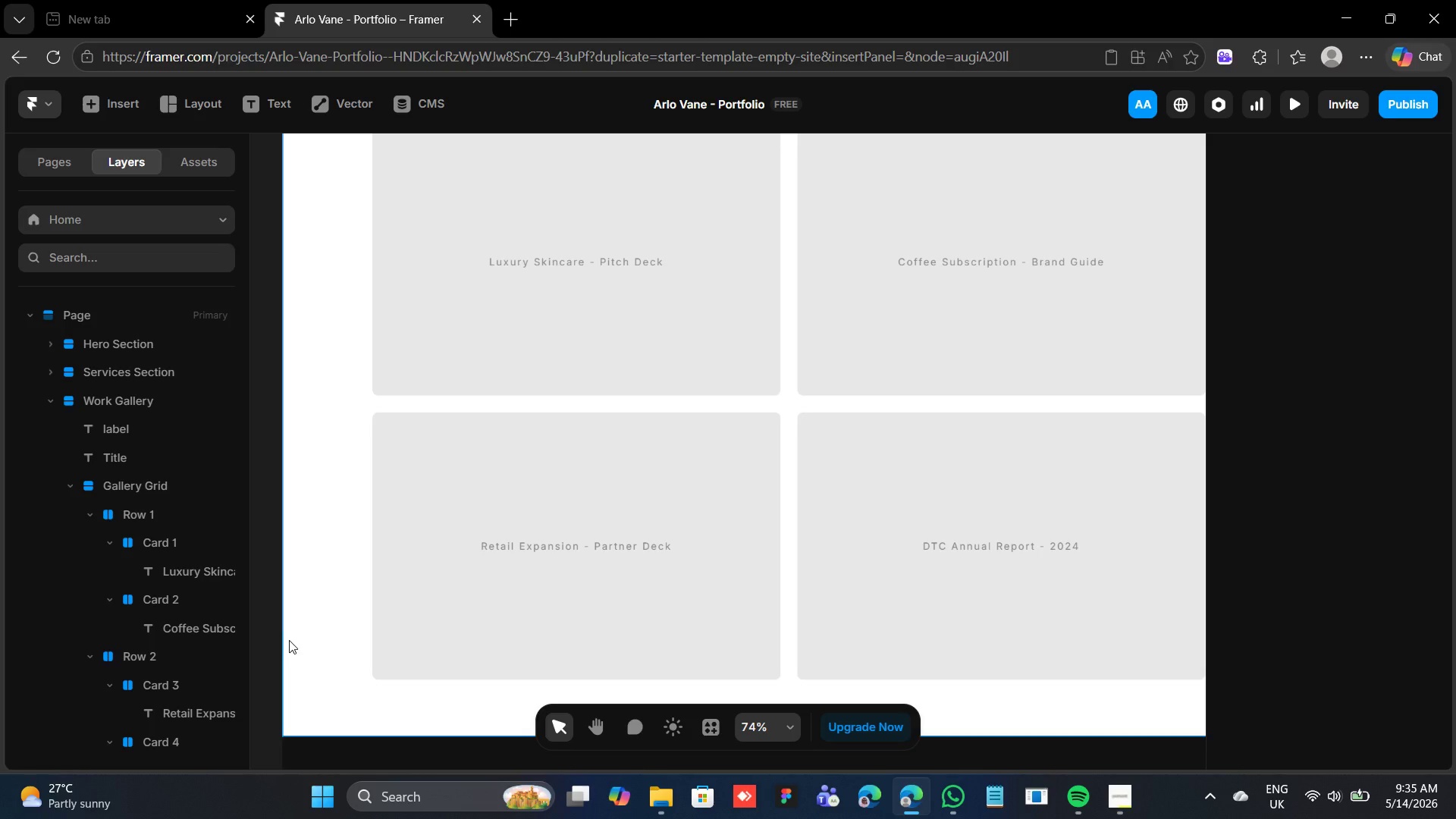 
wait(14.28)
 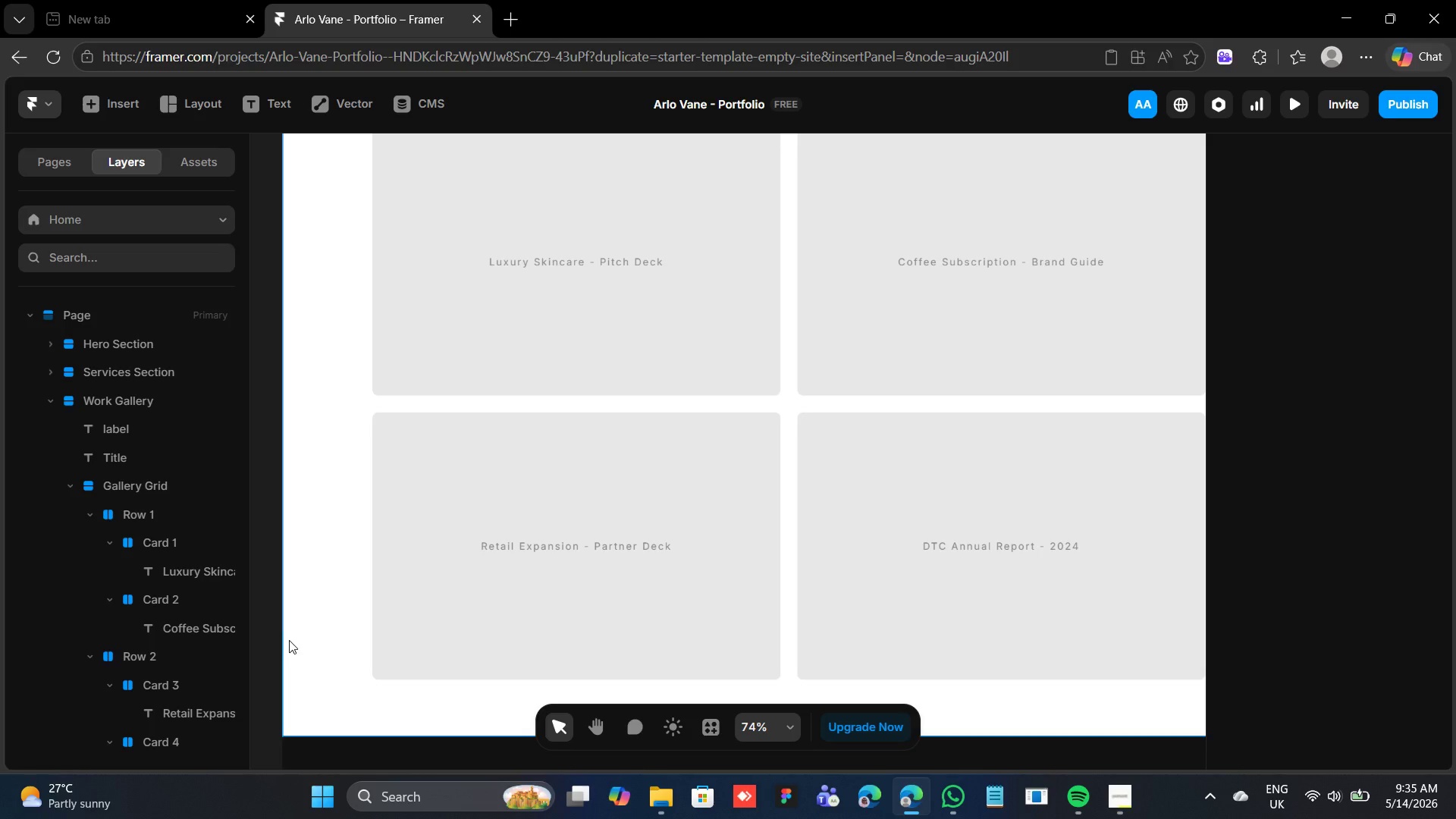 
left_click([50, 101])
 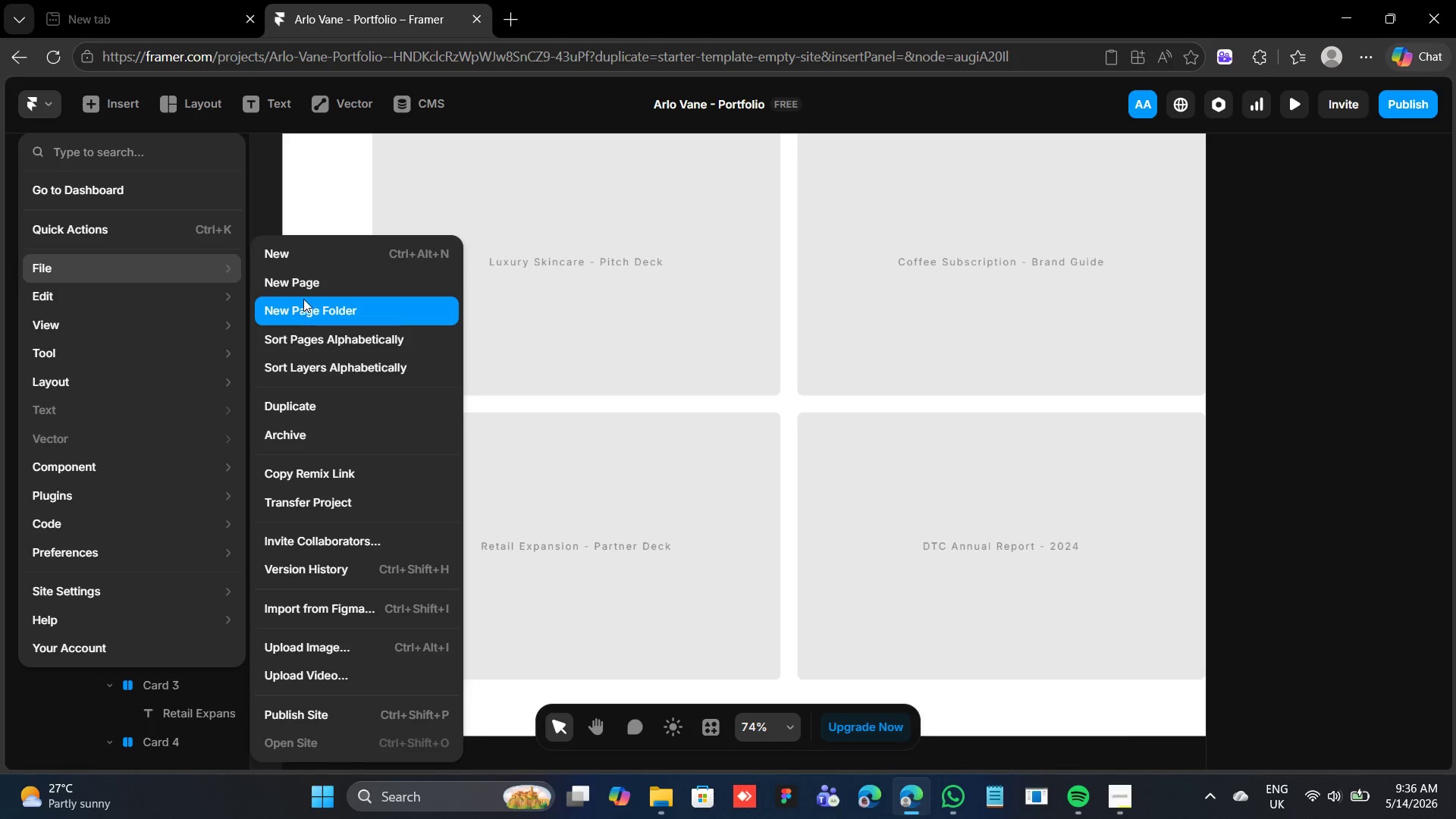 
wait(11.05)
 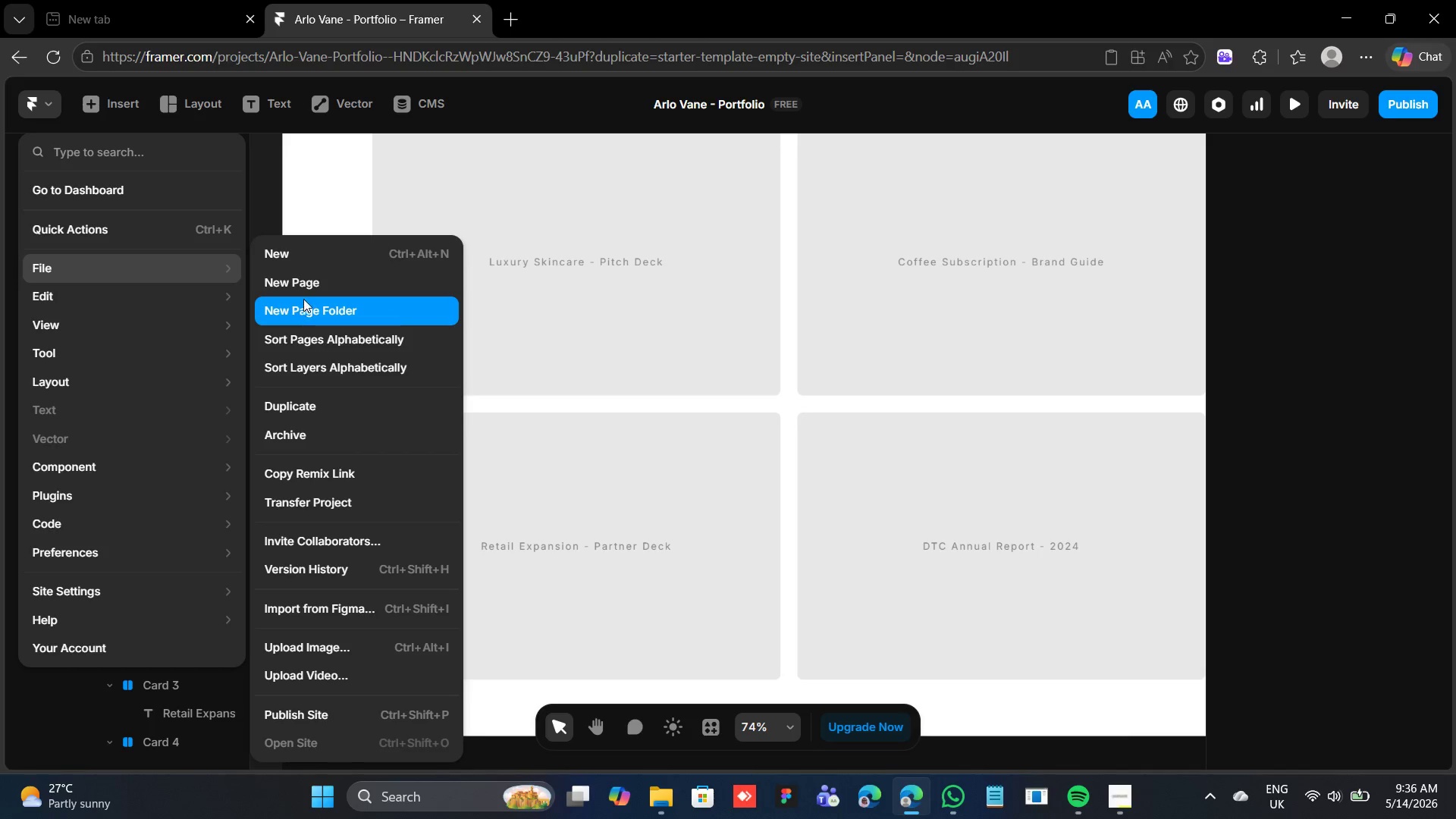 
scroll: coordinate [275, 642], scroll_direction: down, amount: 2.0
 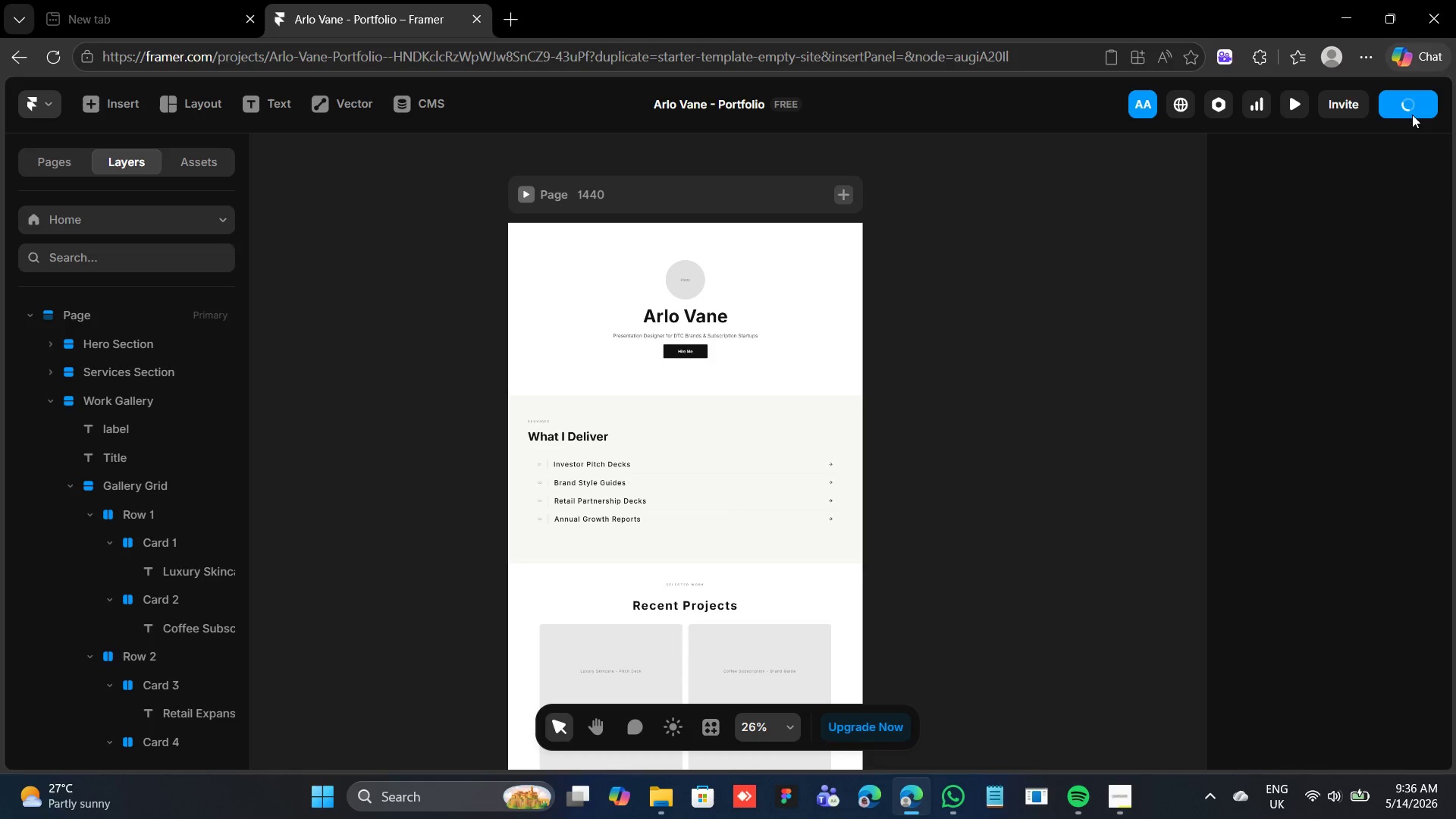 
wait(20.02)
 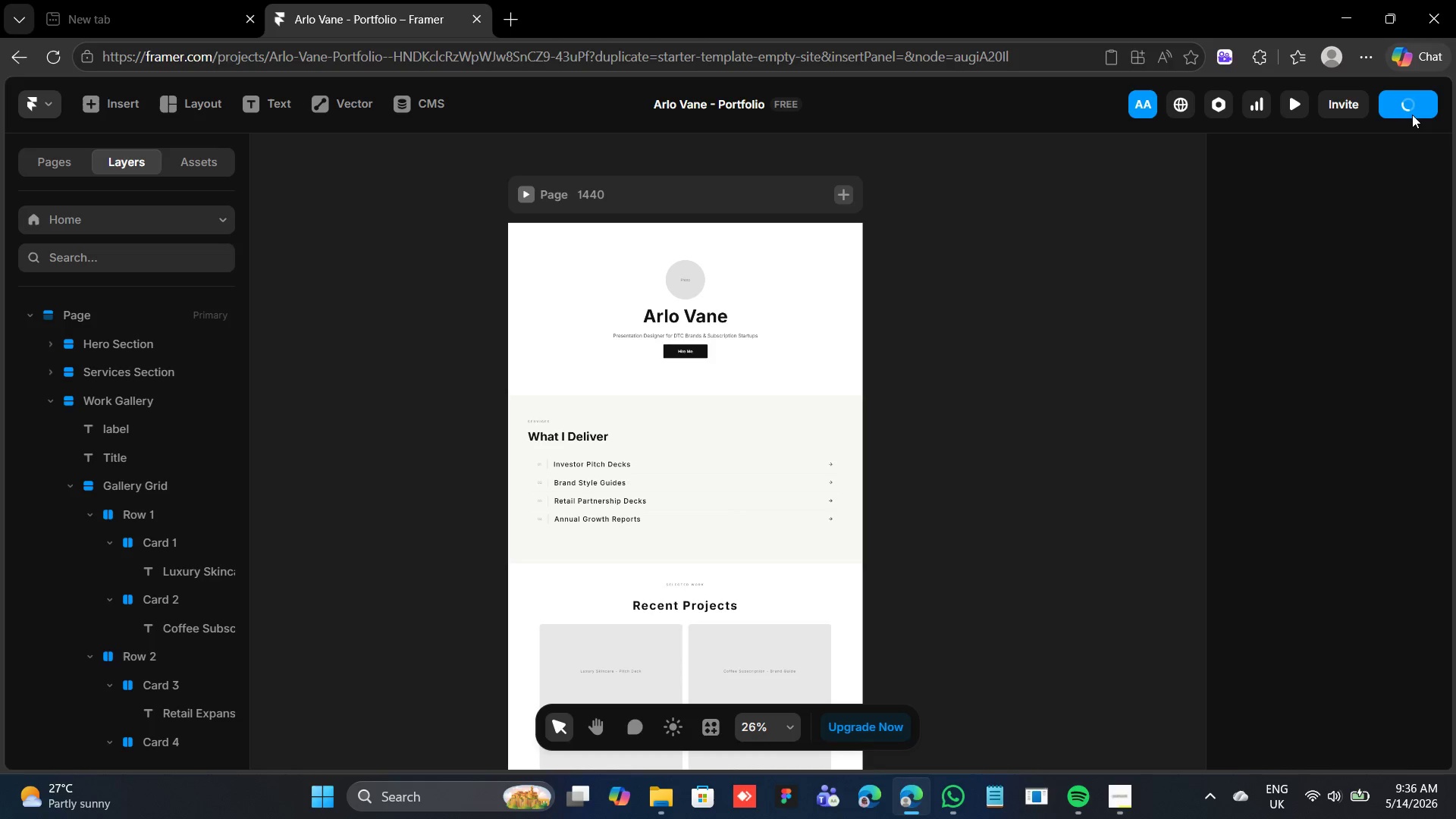 
left_click([1337, 174])
 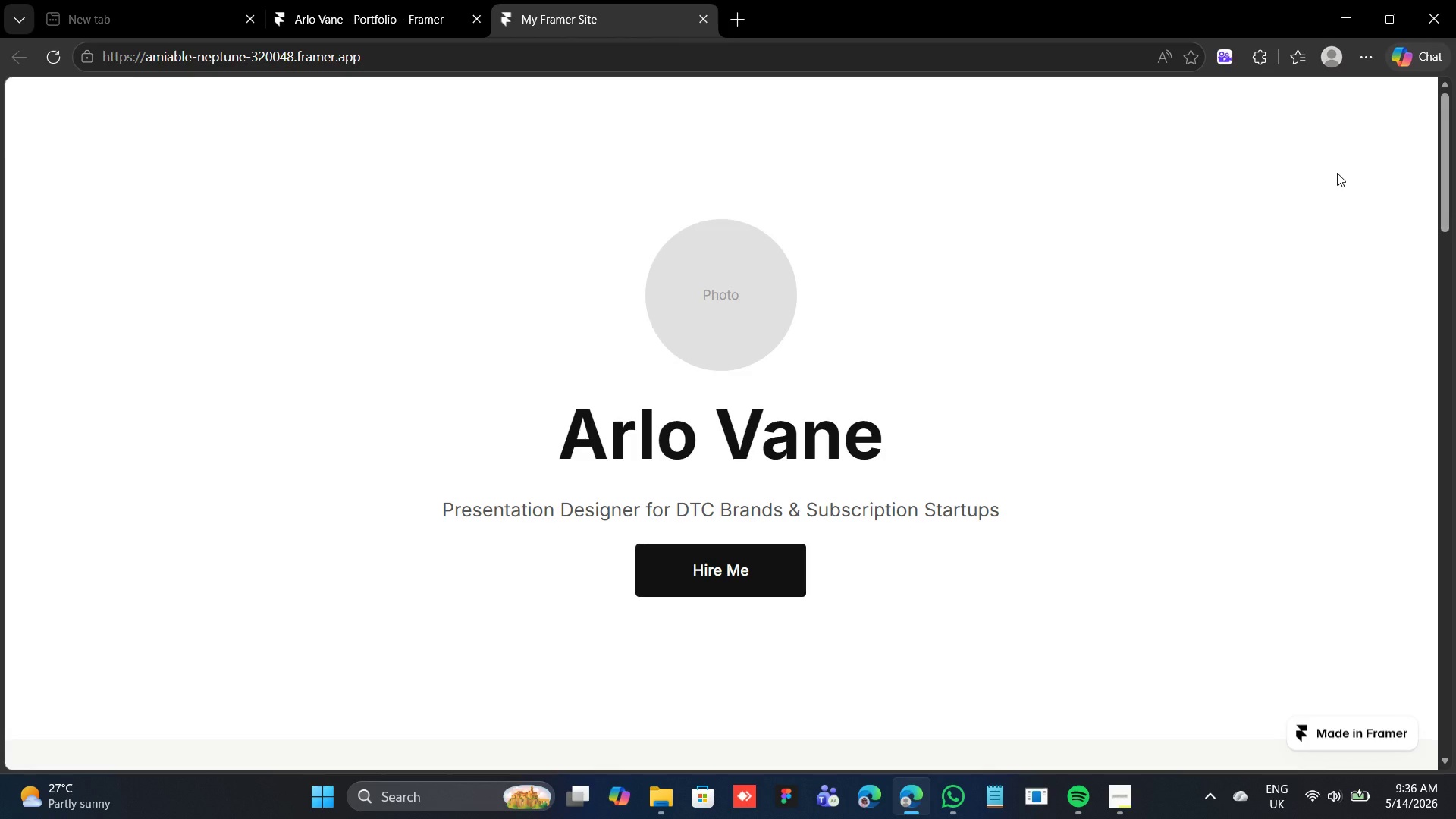 
wait(10.44)
 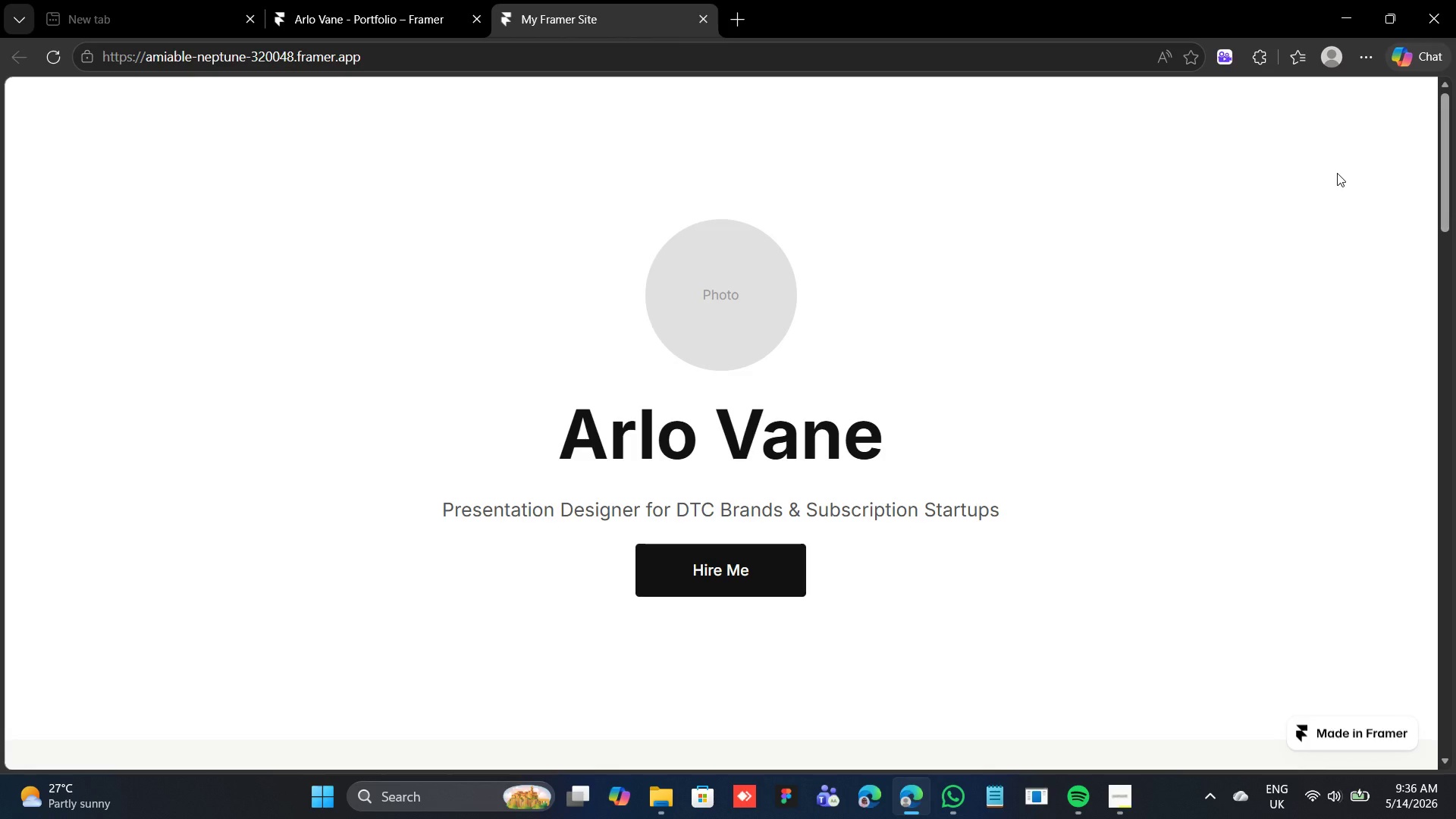 
scroll: coordinate [1248, 364], scroll_direction: down, amount: 28.0
 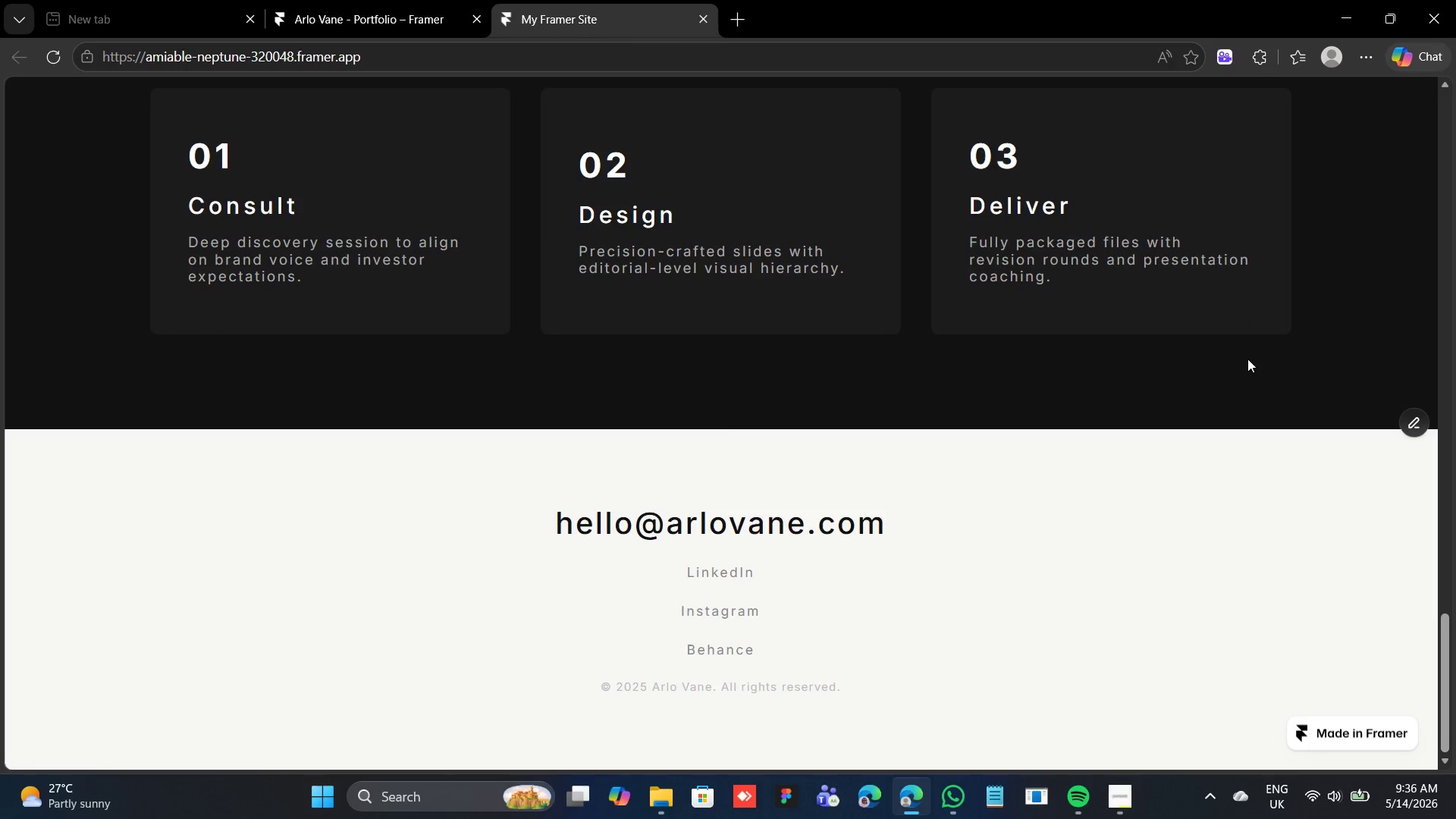 
scroll: coordinate [1250, 343], scroll_direction: up, amount: 31.0
 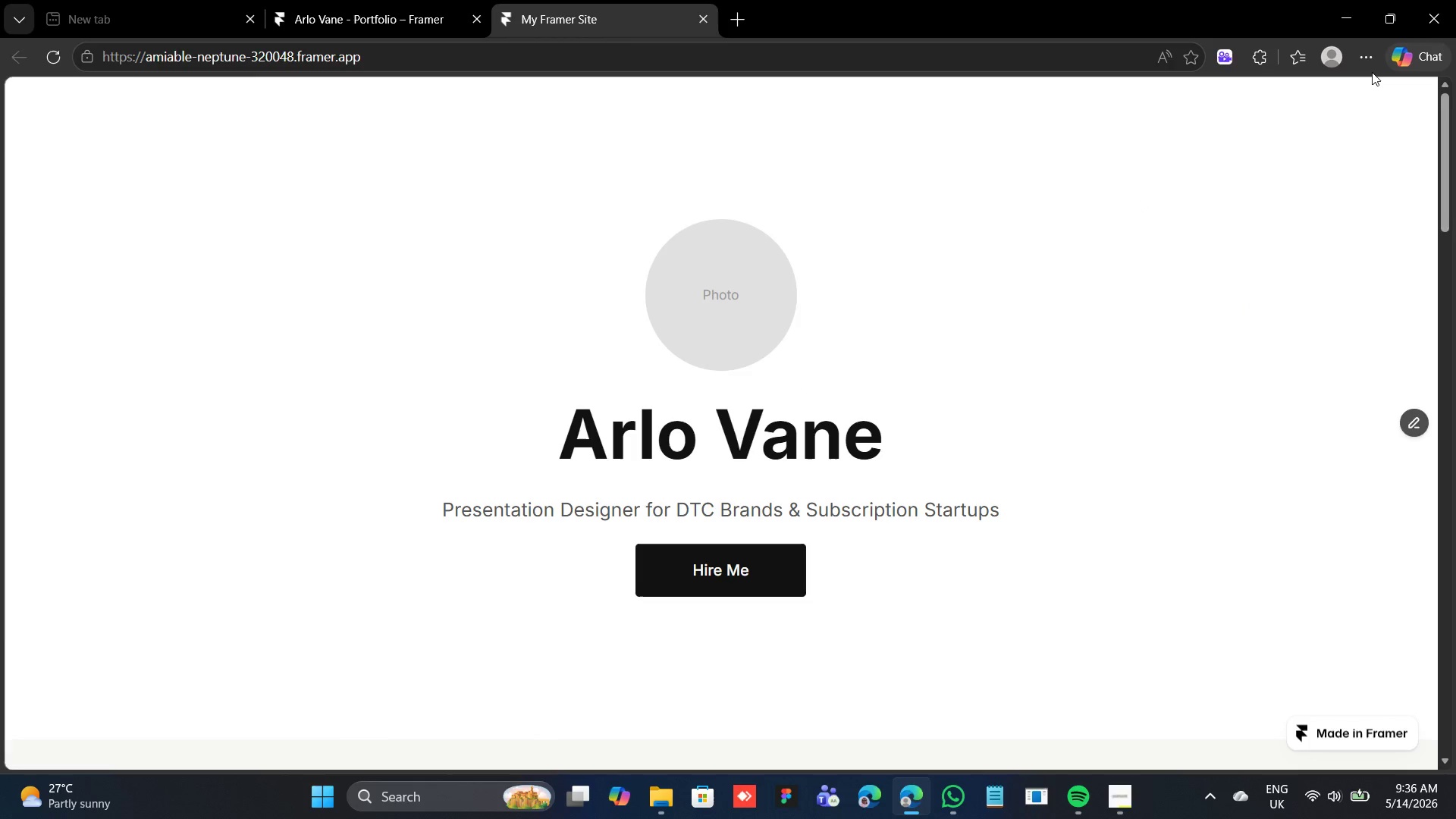 
left_click([1370, 65])
 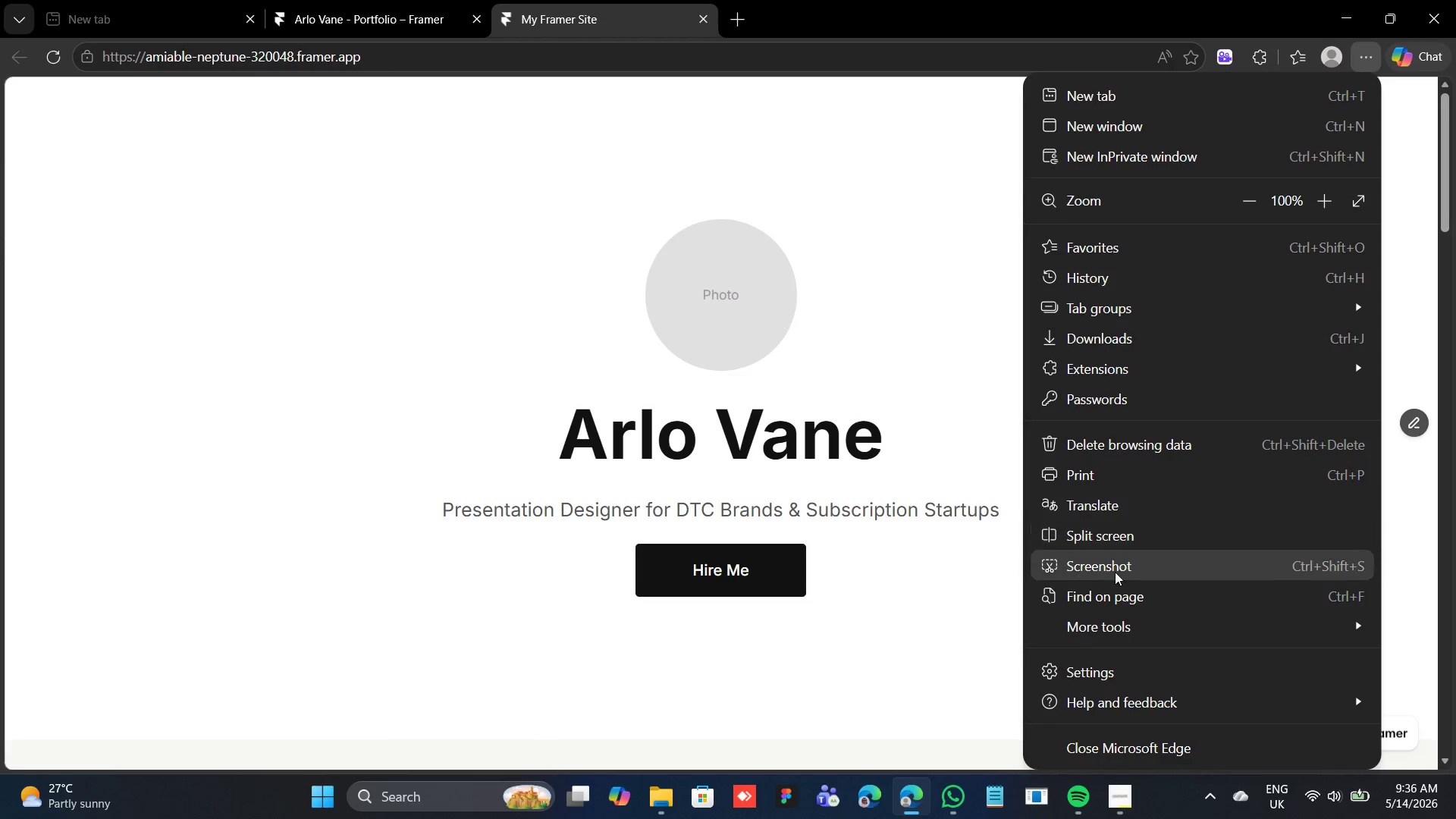 
left_click([1125, 565])
 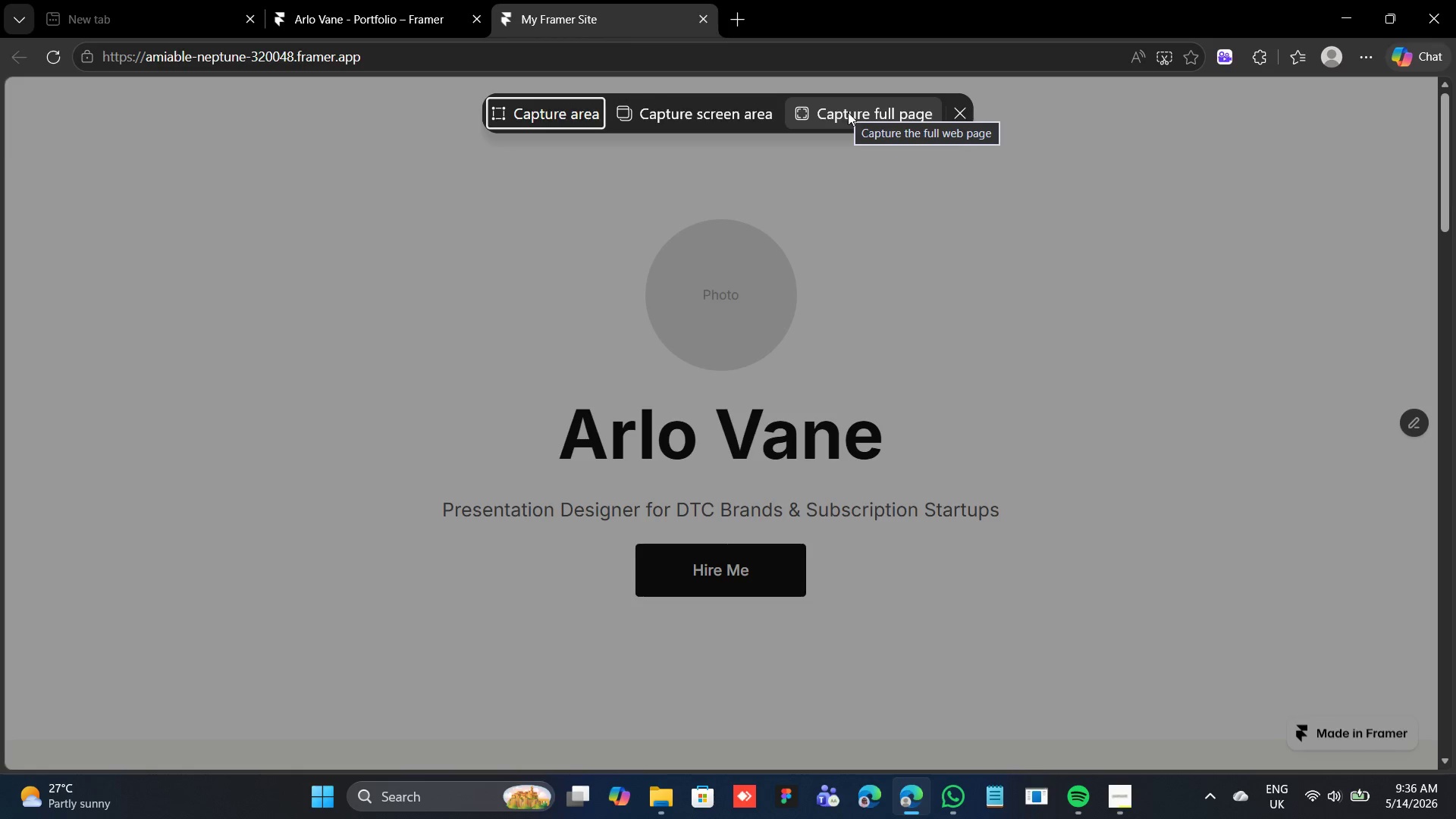 
left_click([848, 114])
 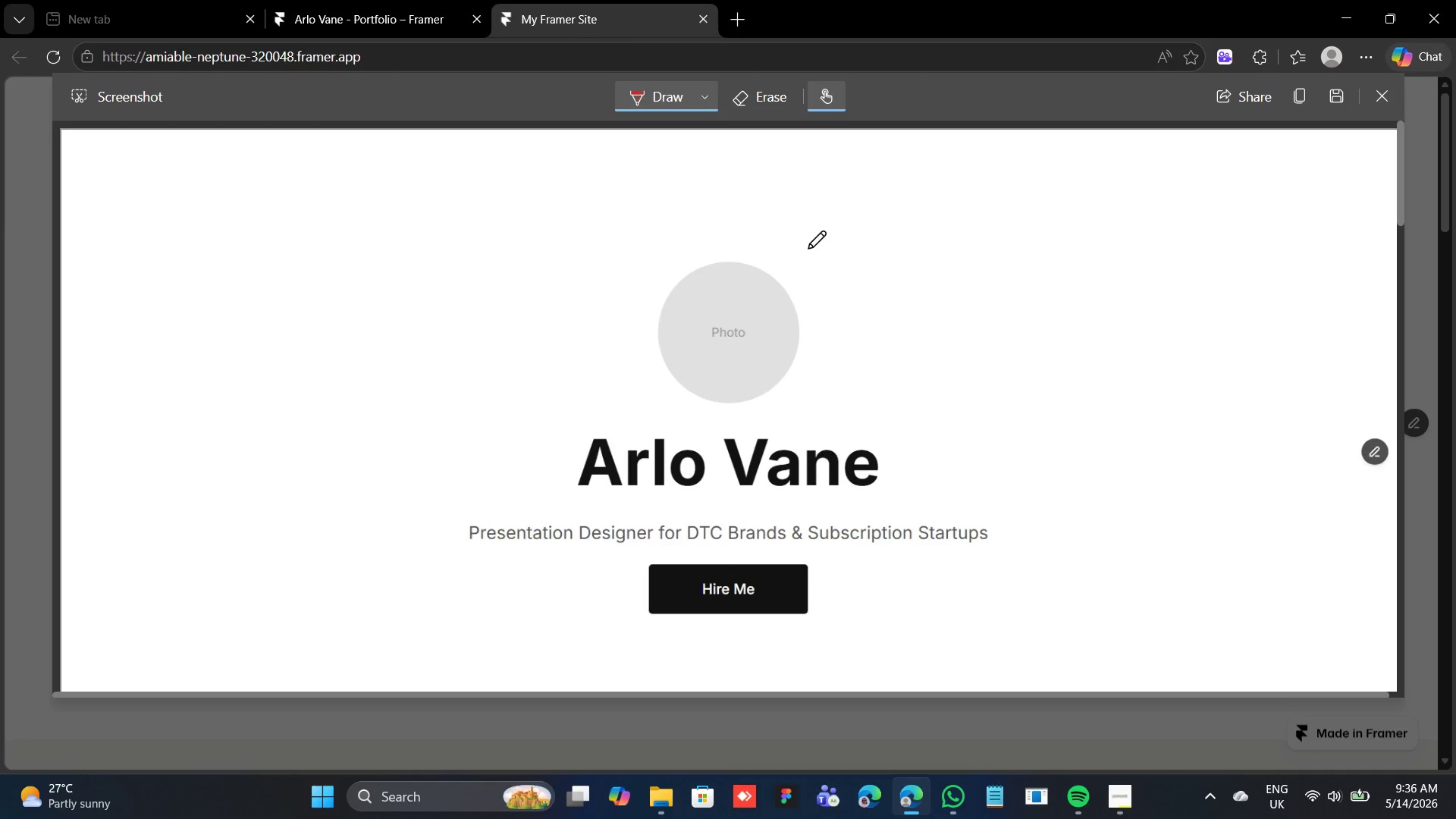 
scroll: coordinate [814, 342], scroll_direction: up, amount: 3.0
 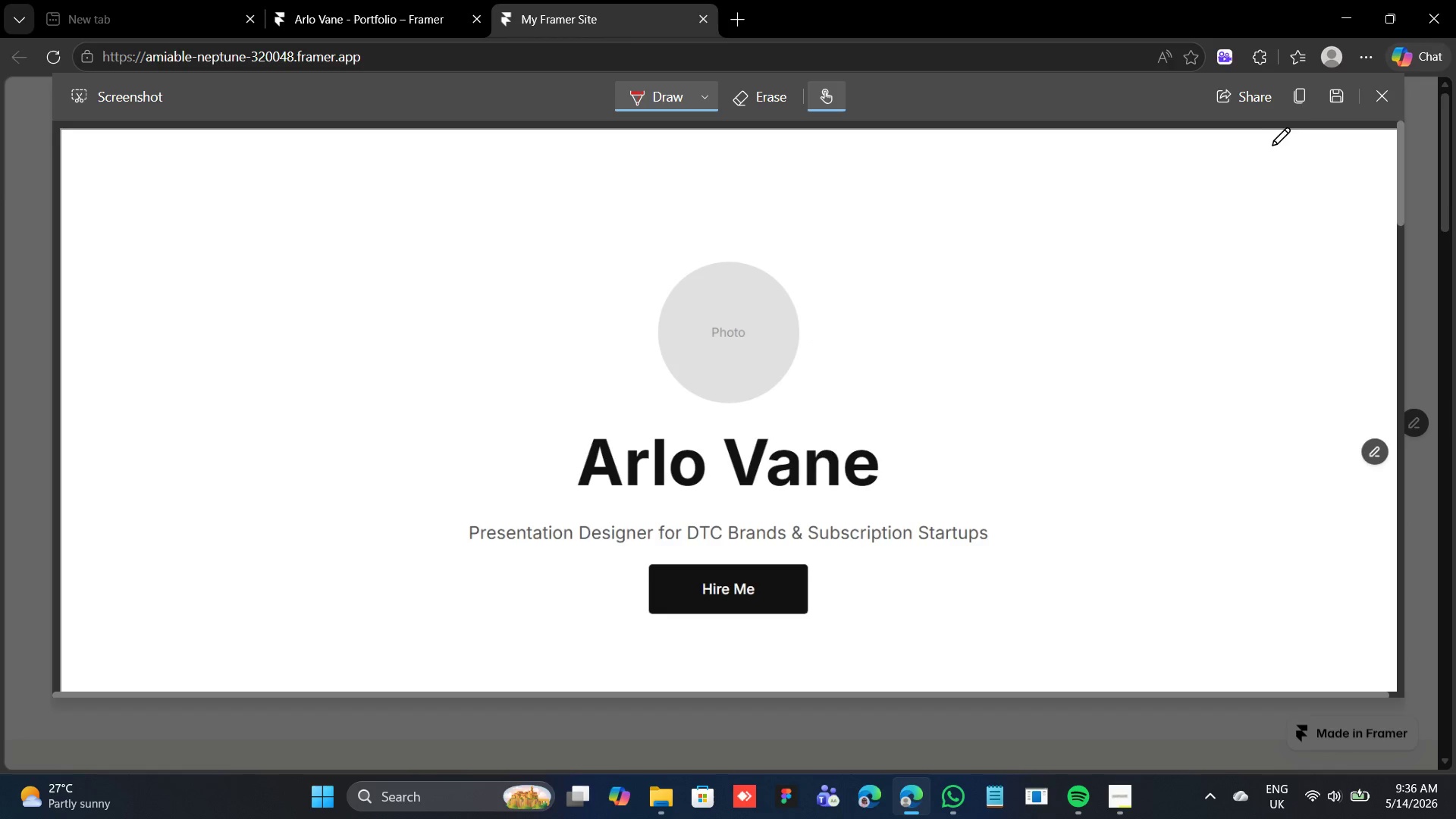 
mouse_move([1315, 95])
 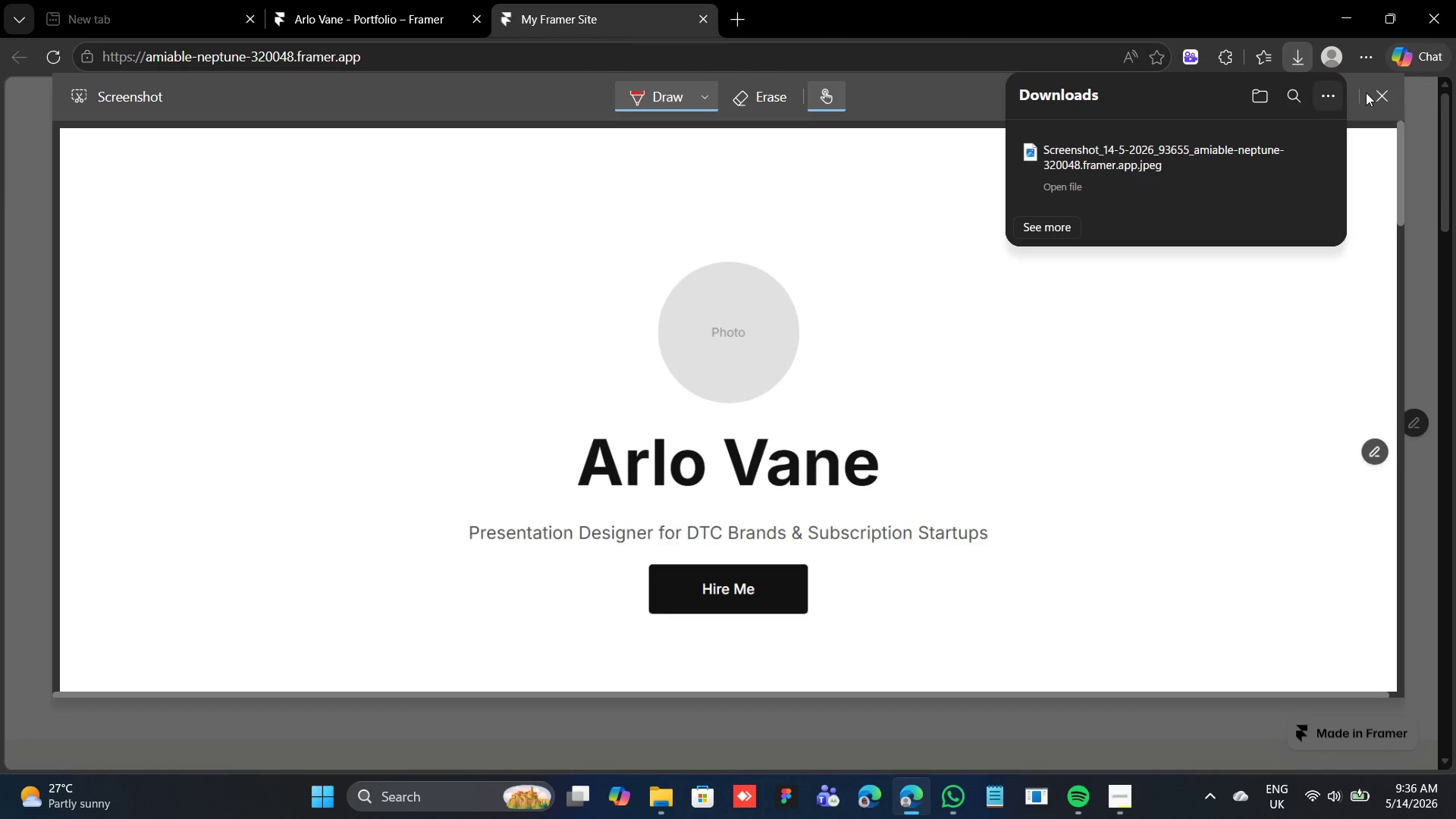 
left_click([1379, 94])
 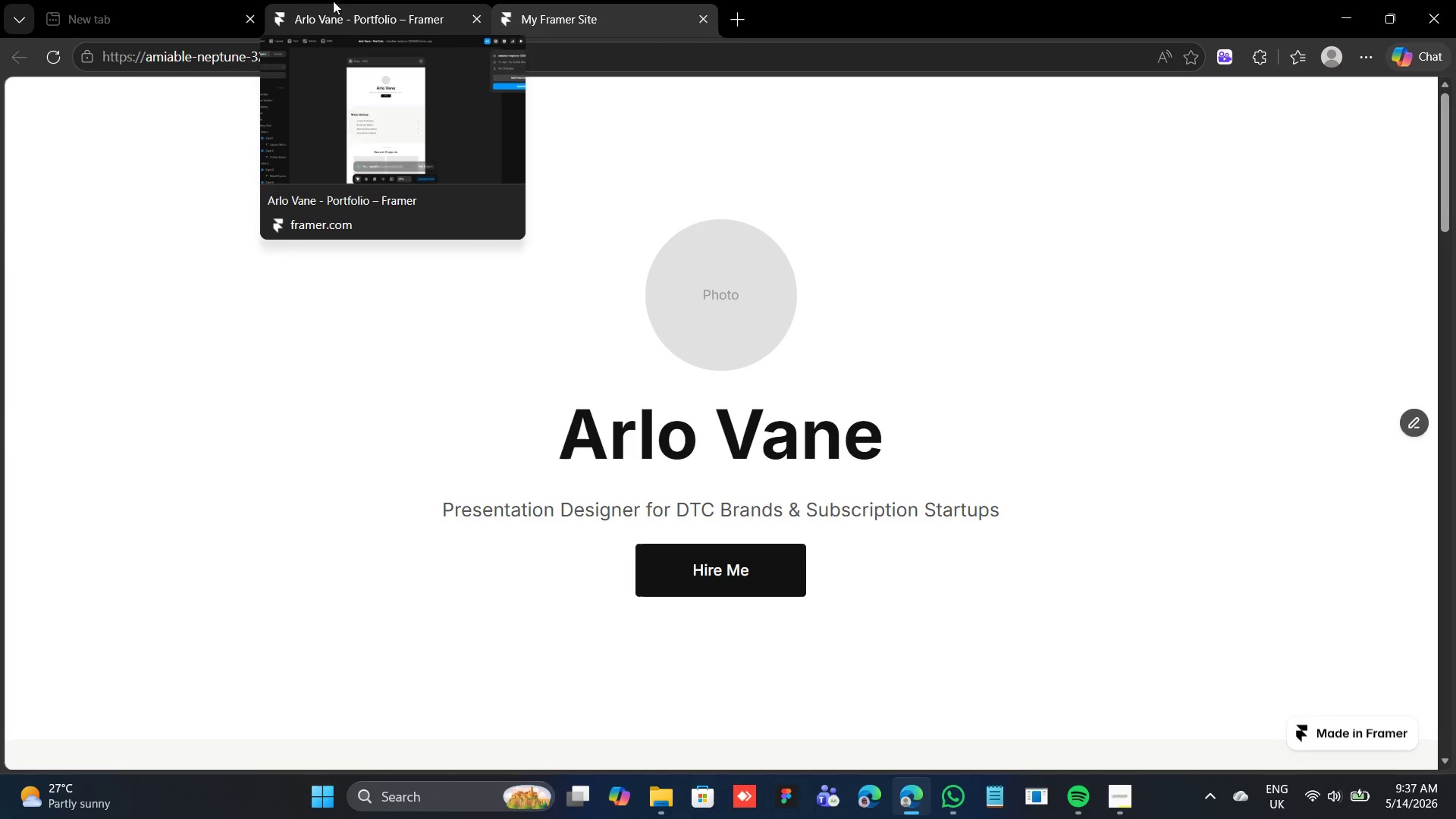 
left_click([333, 0])
 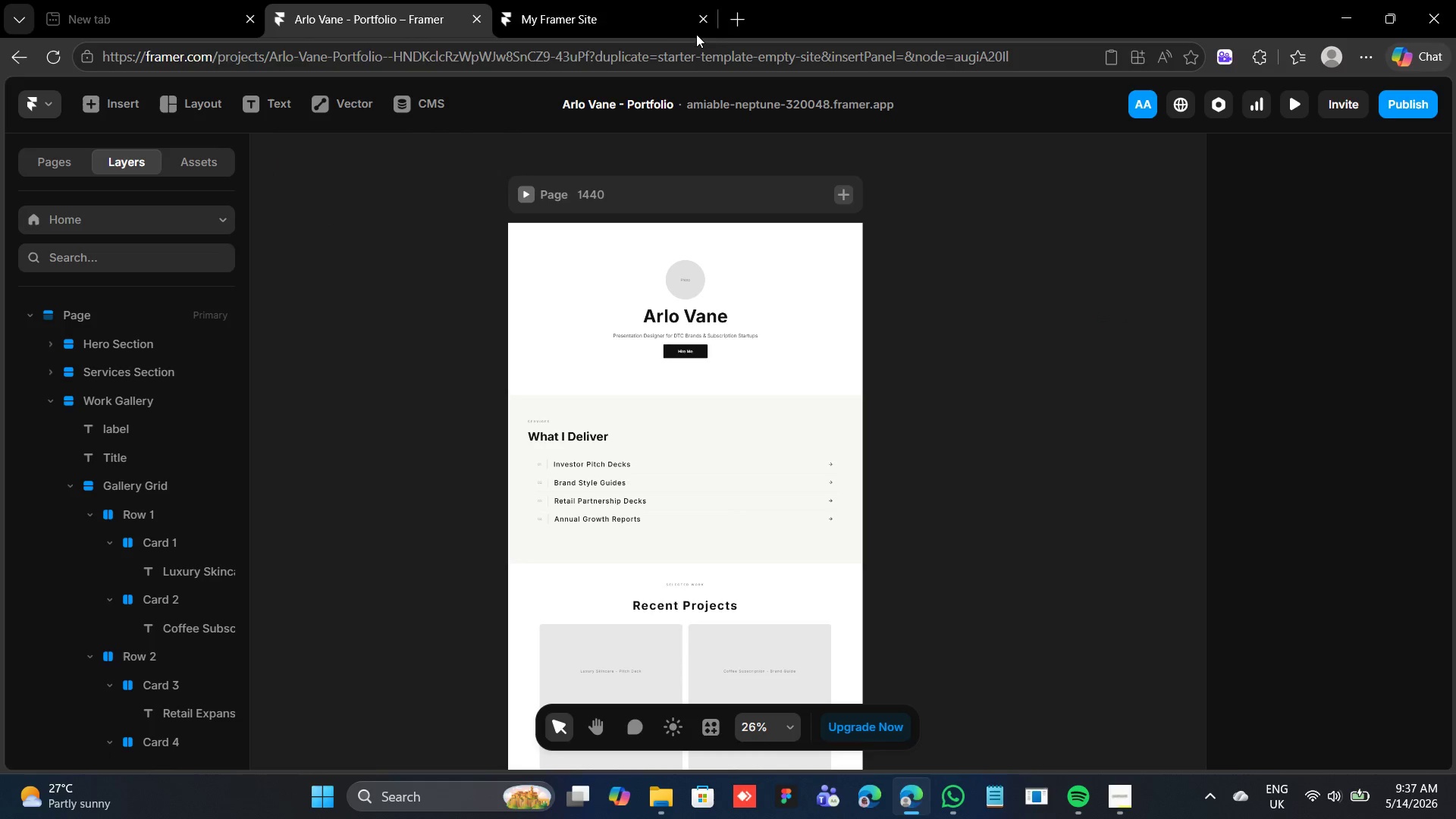 
wait(5.67)
 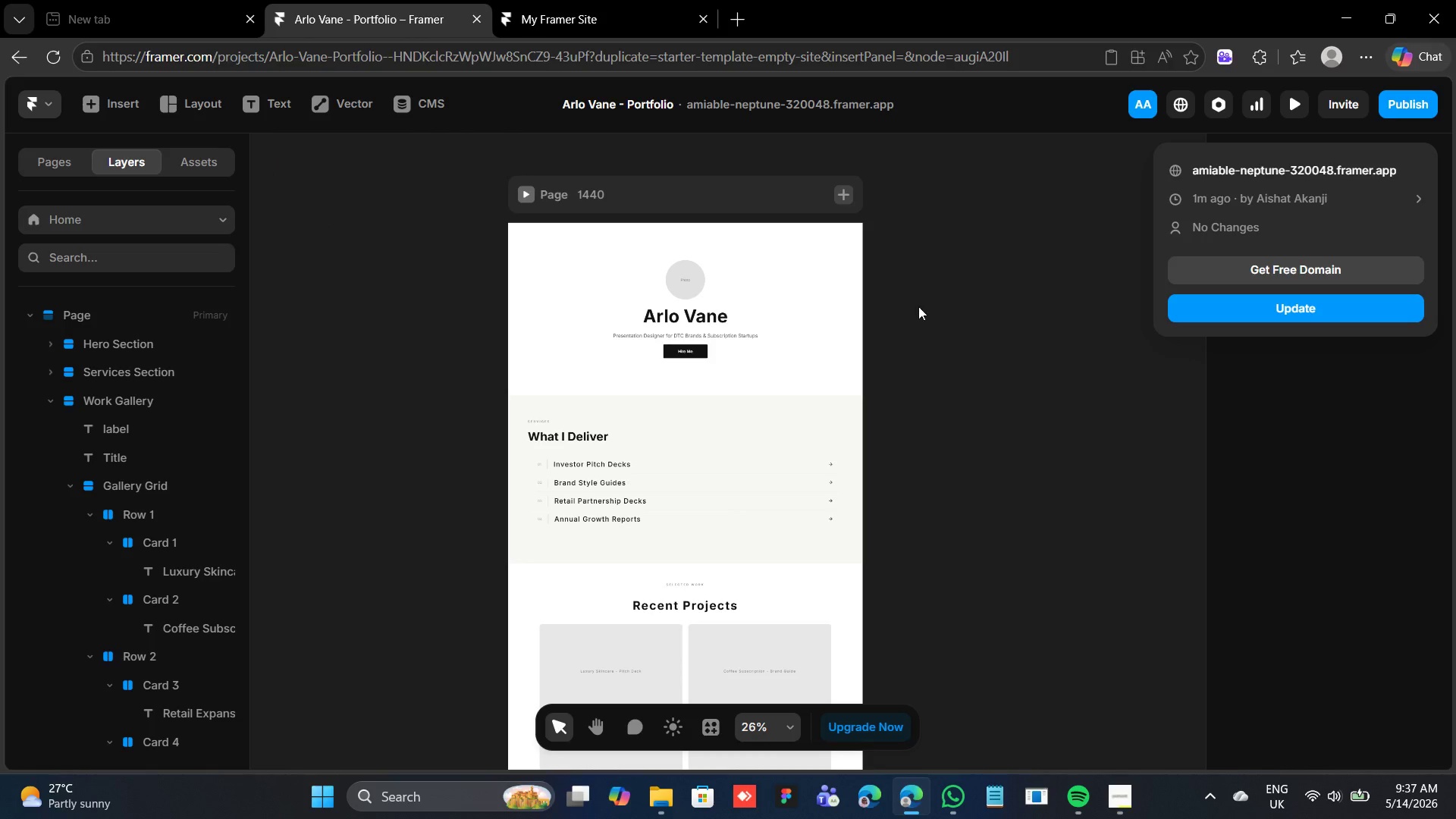 
left_click([733, 20])
 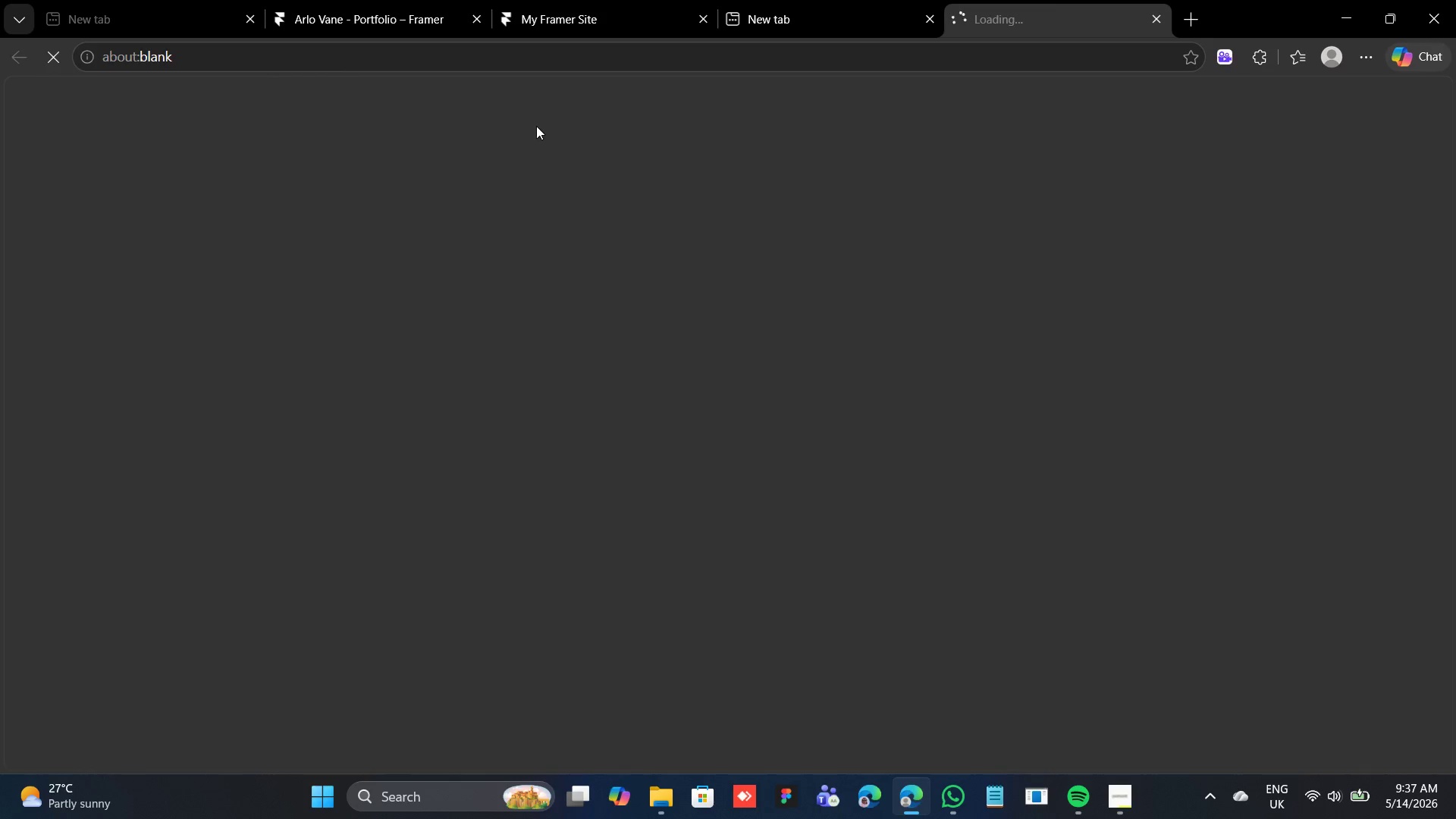 
wait(5.42)
 